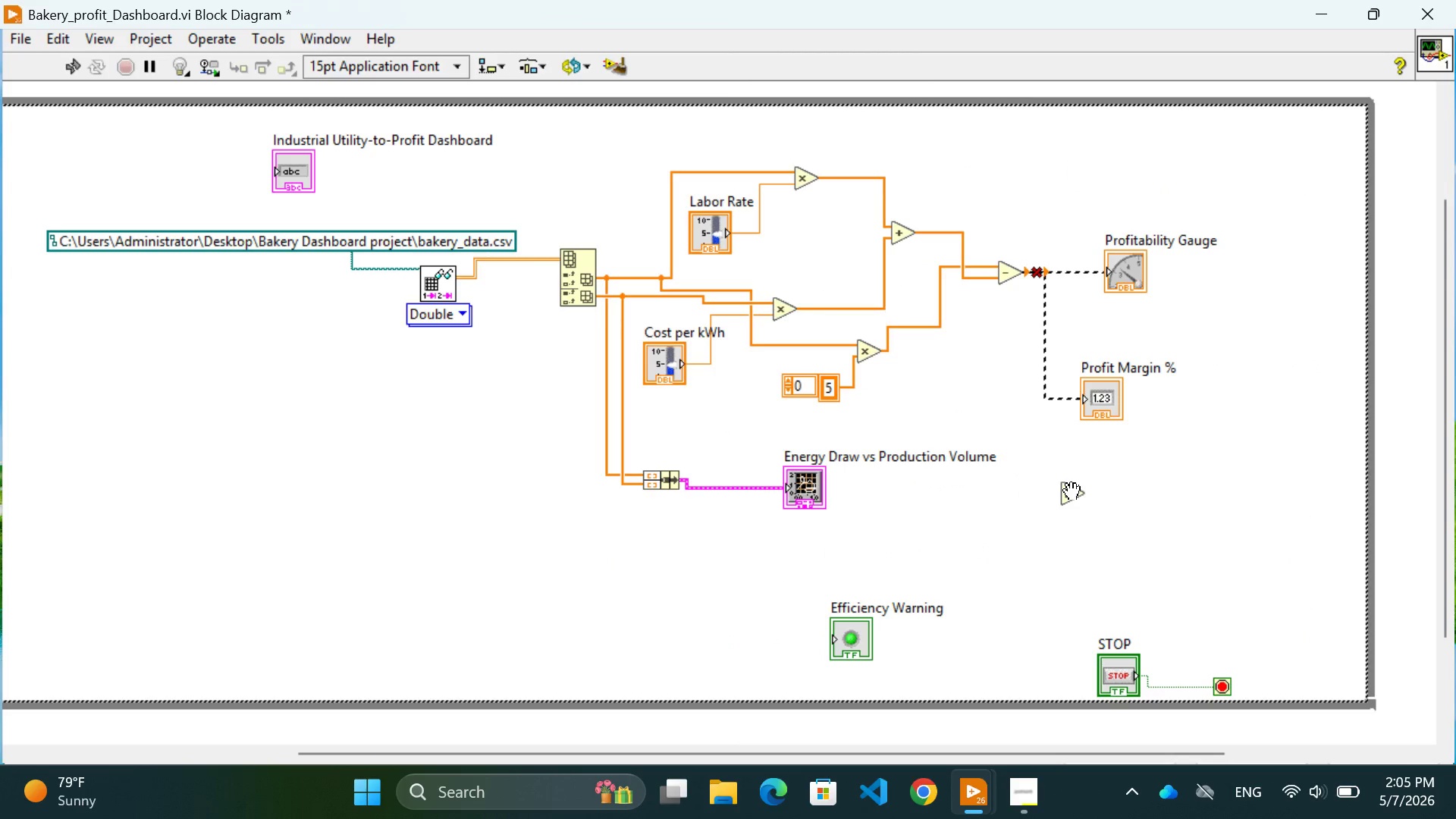 
left_click([1075, 483])
 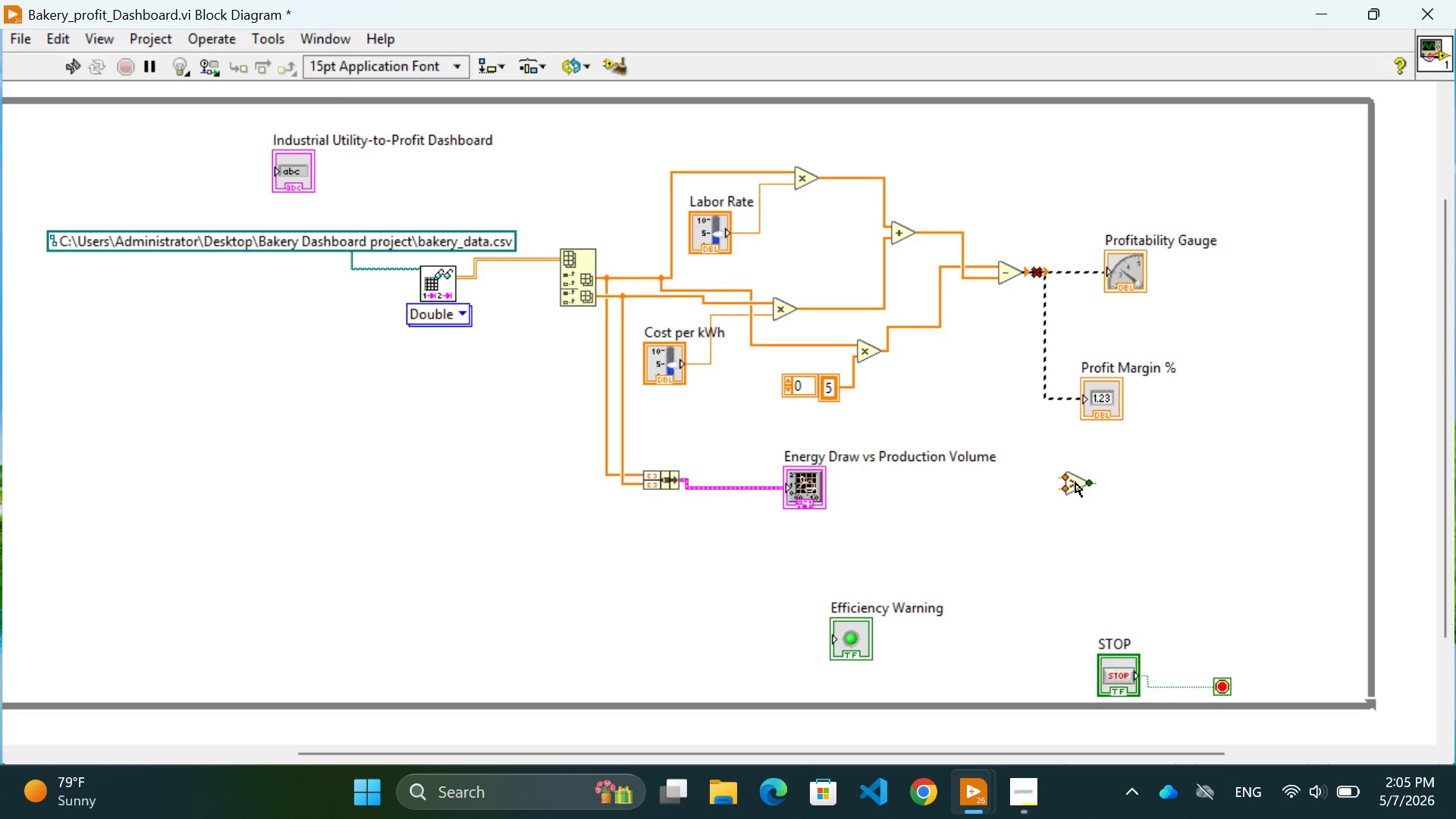 
wait(32.62)
 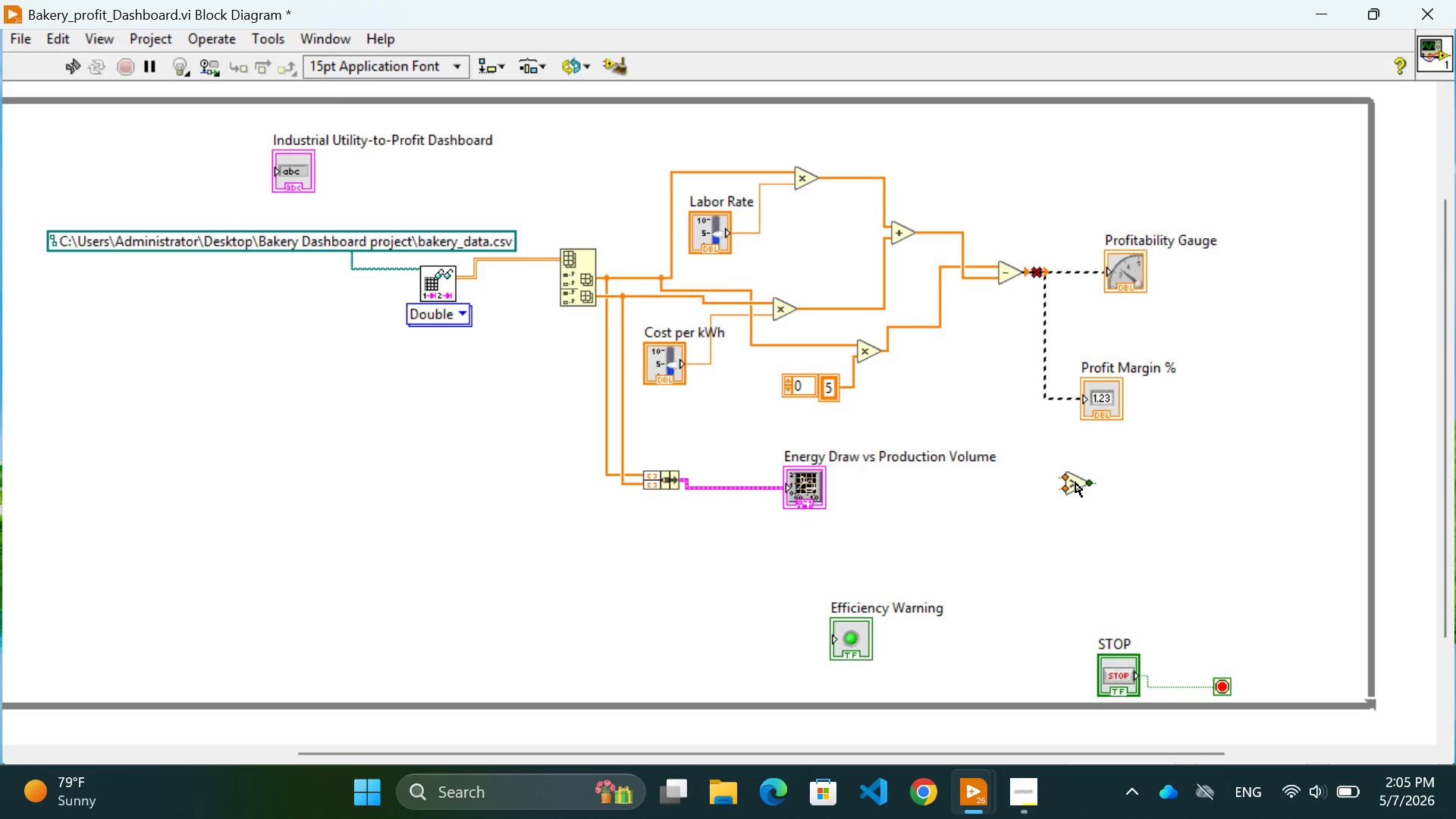 
left_click([965, 413])
 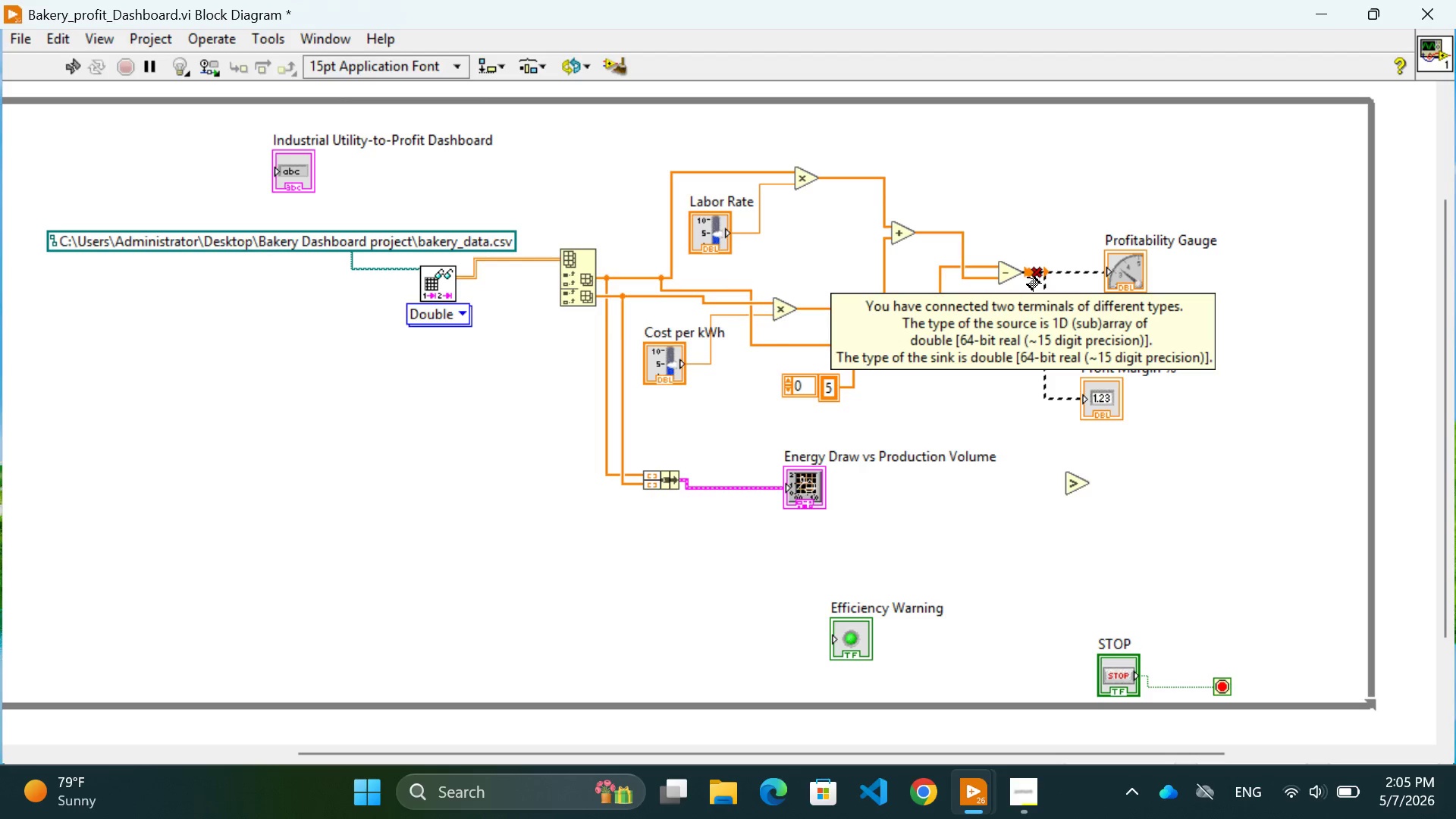 
left_click([1028, 278])
 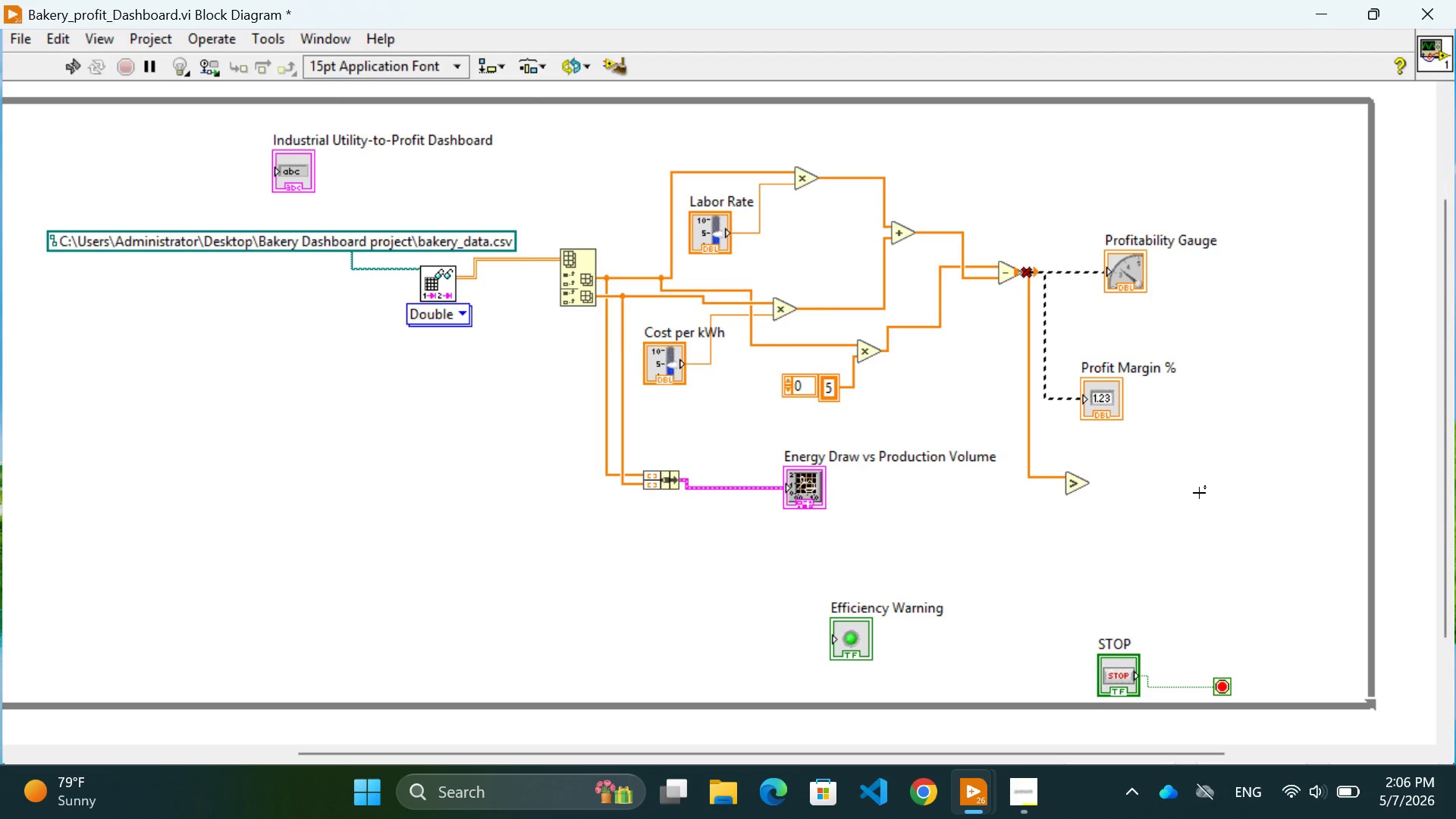 
wait(15.28)
 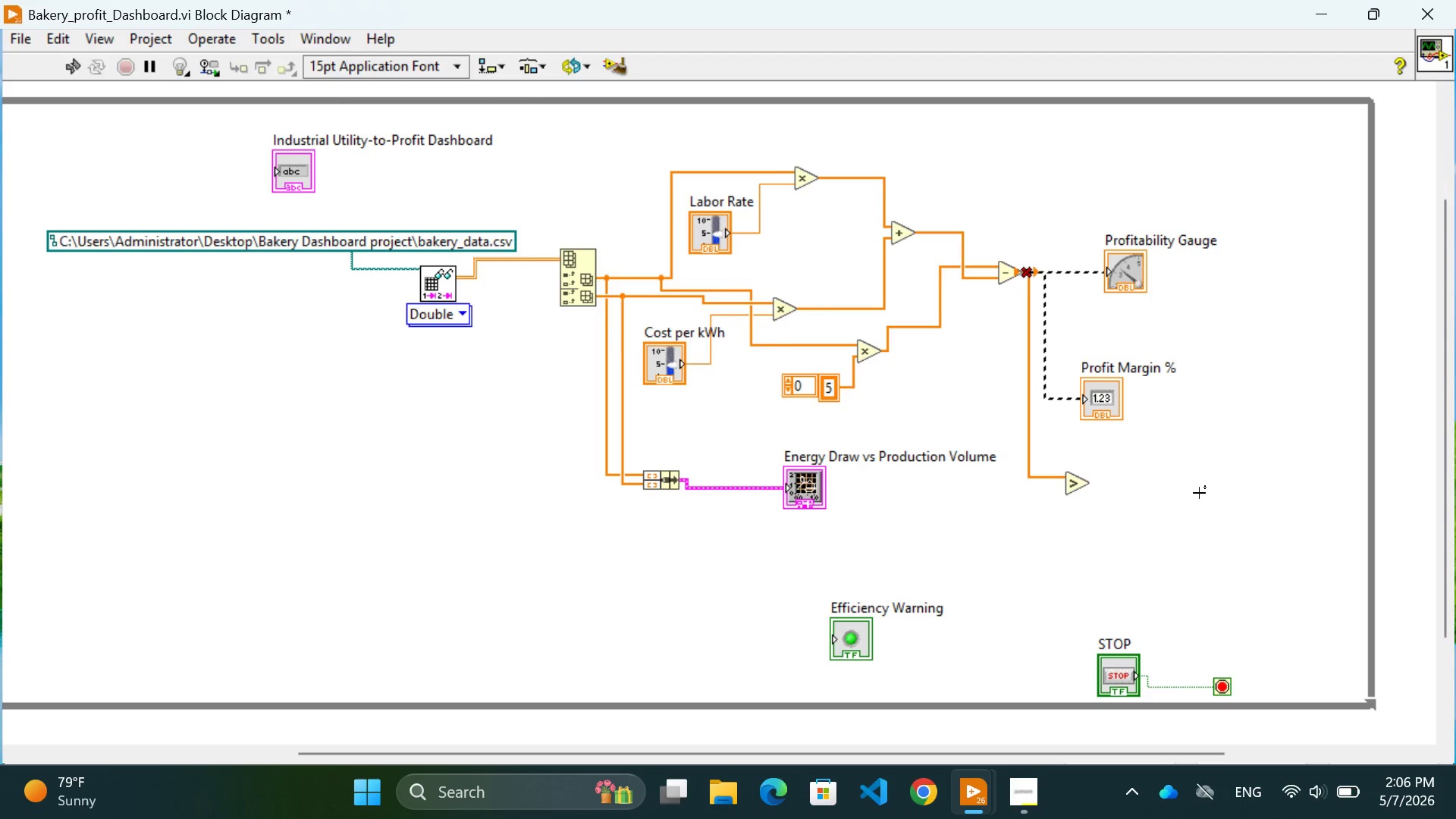 
left_click([1064, 491])
 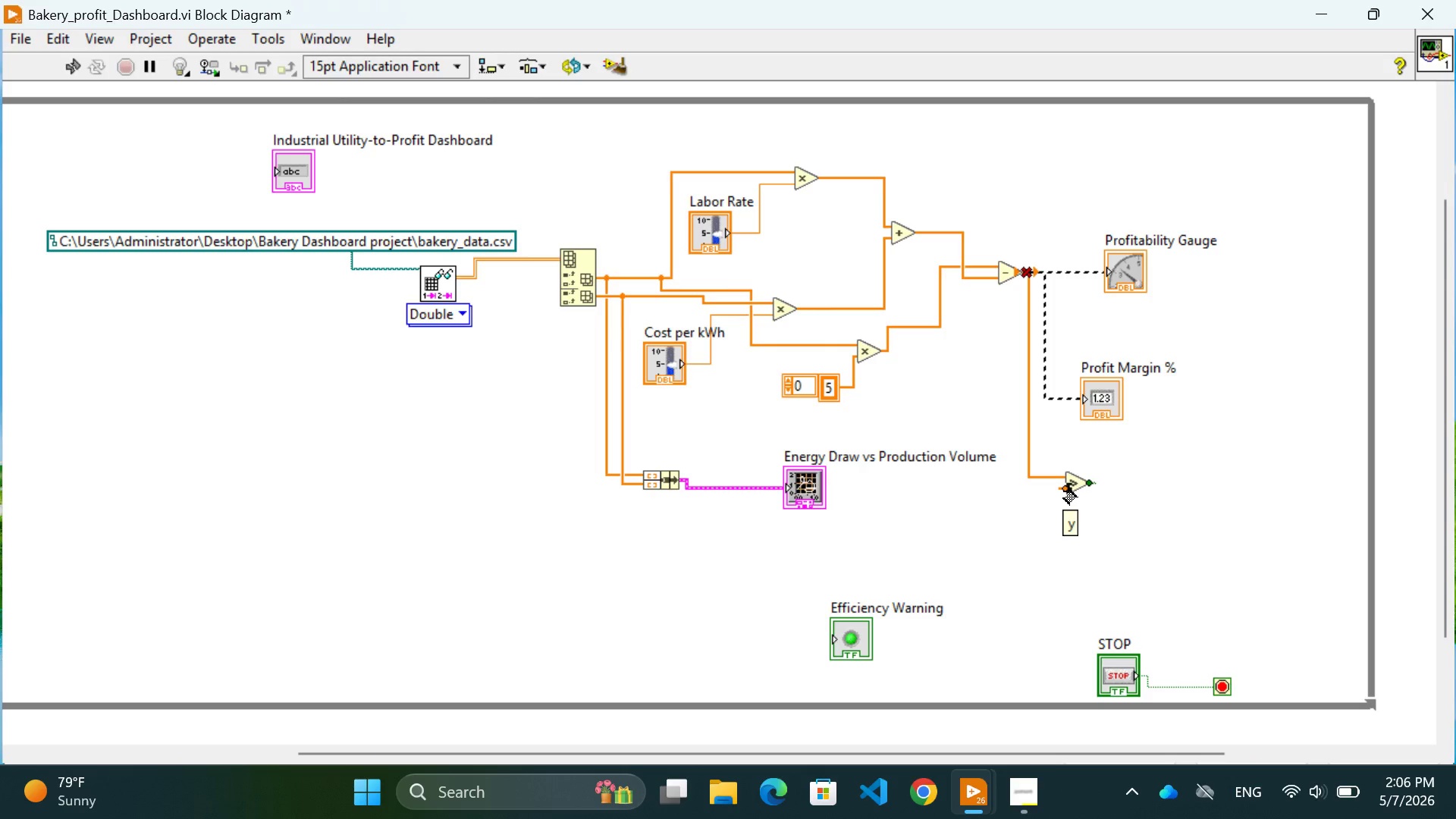 
right_click([1064, 491])
 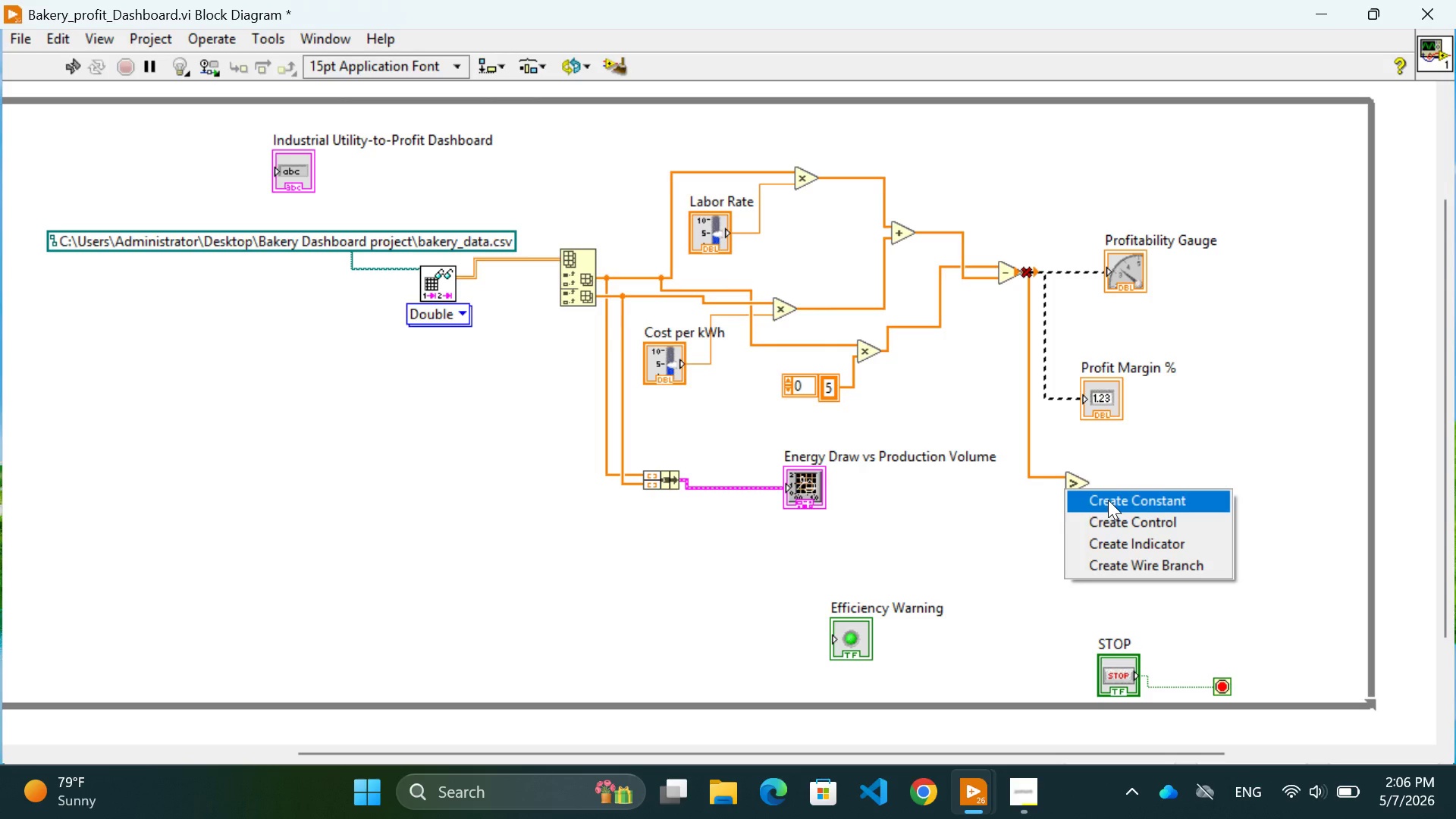 
left_click([1112, 500])
 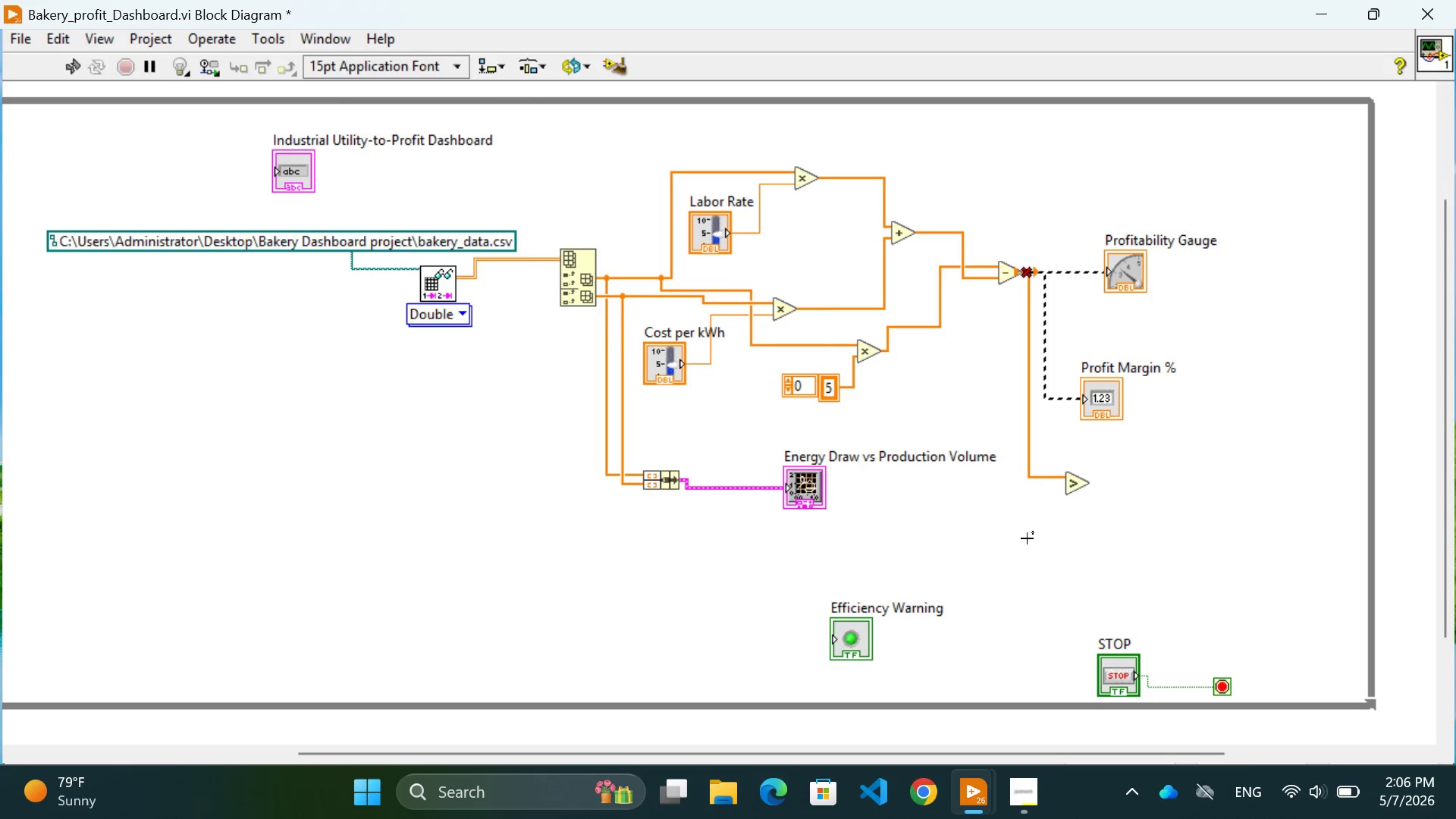 
left_click([1027, 538])
 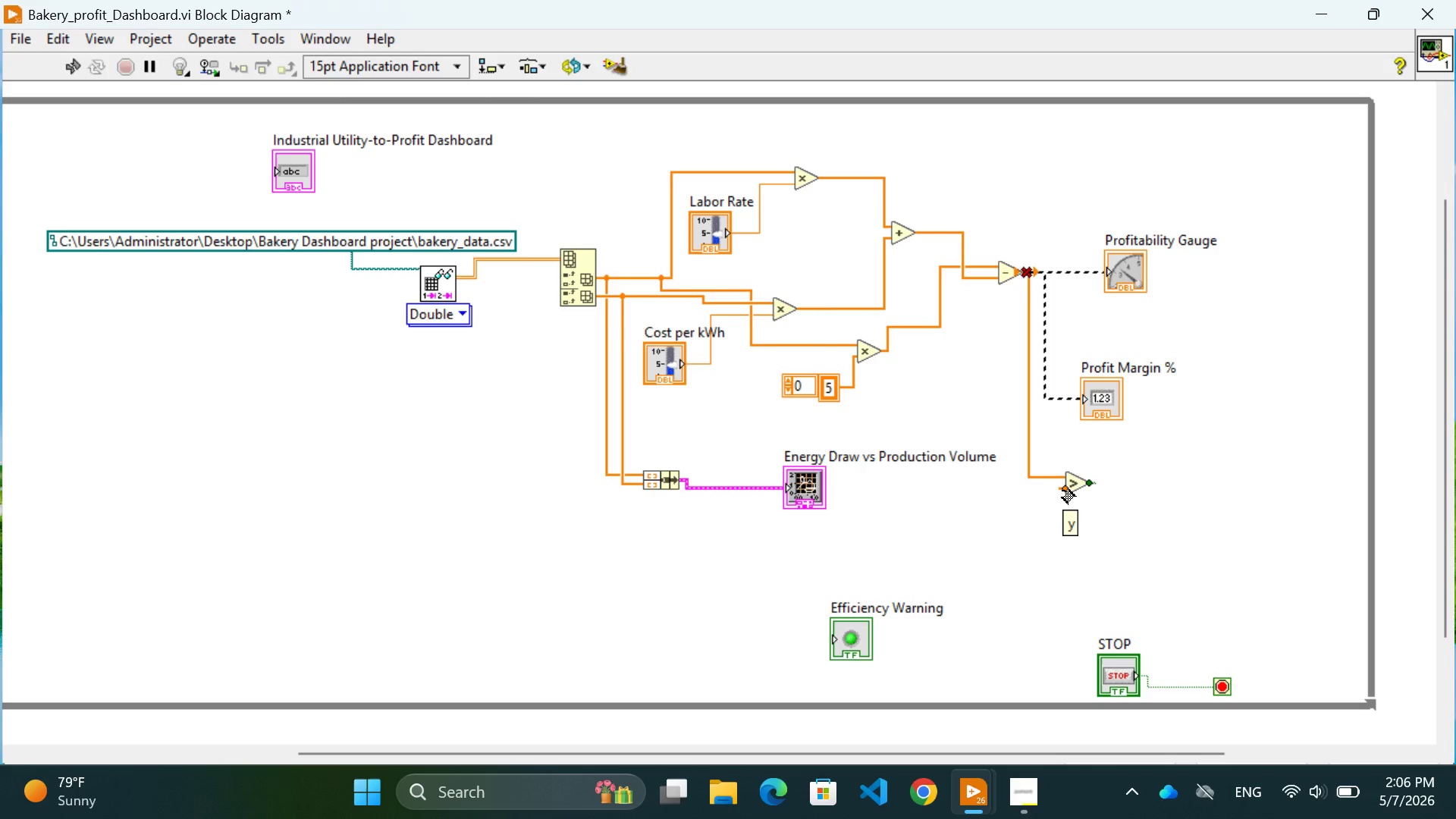 
right_click([1061, 492])
 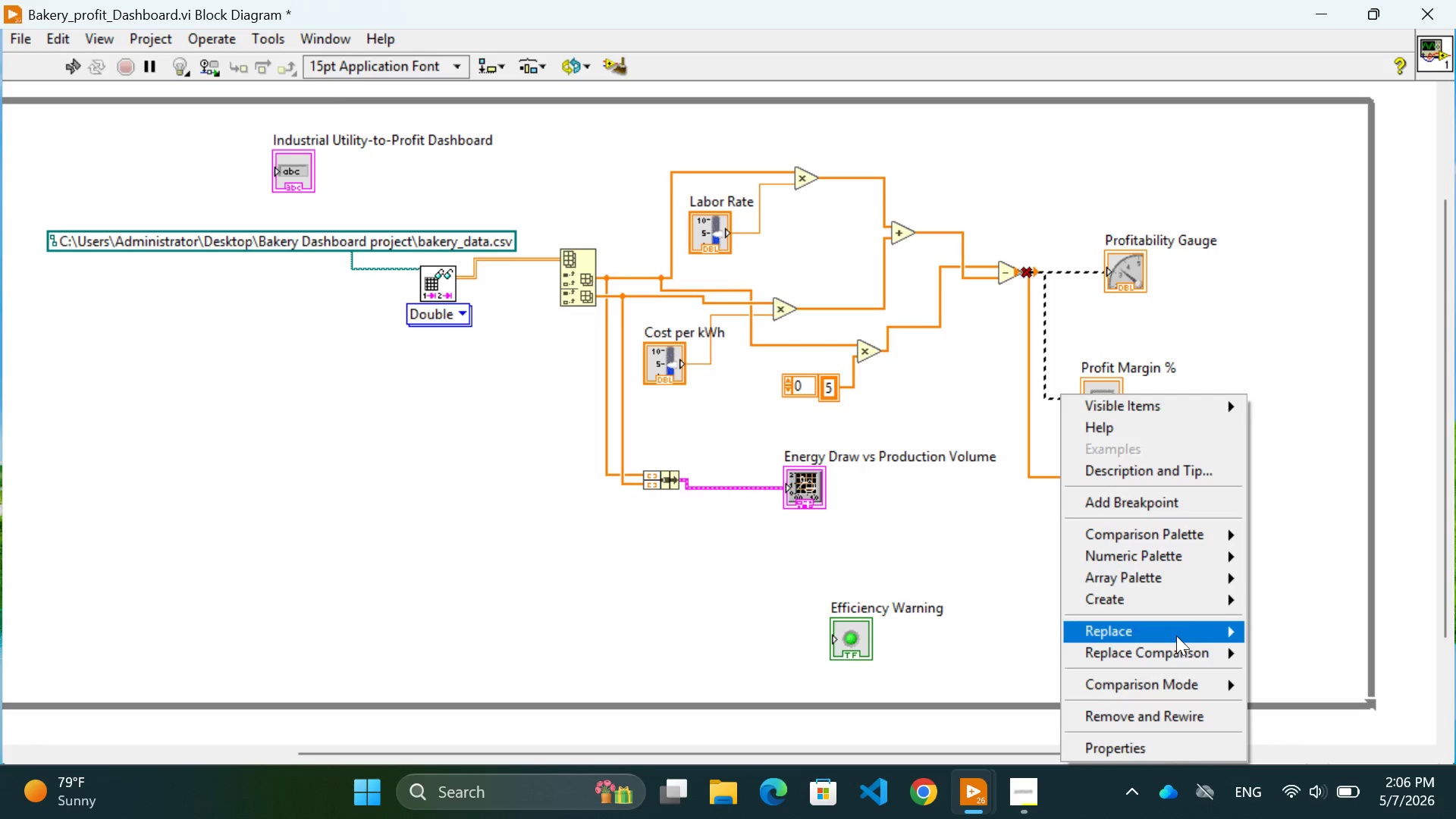 
mouse_move([1176, 598])
 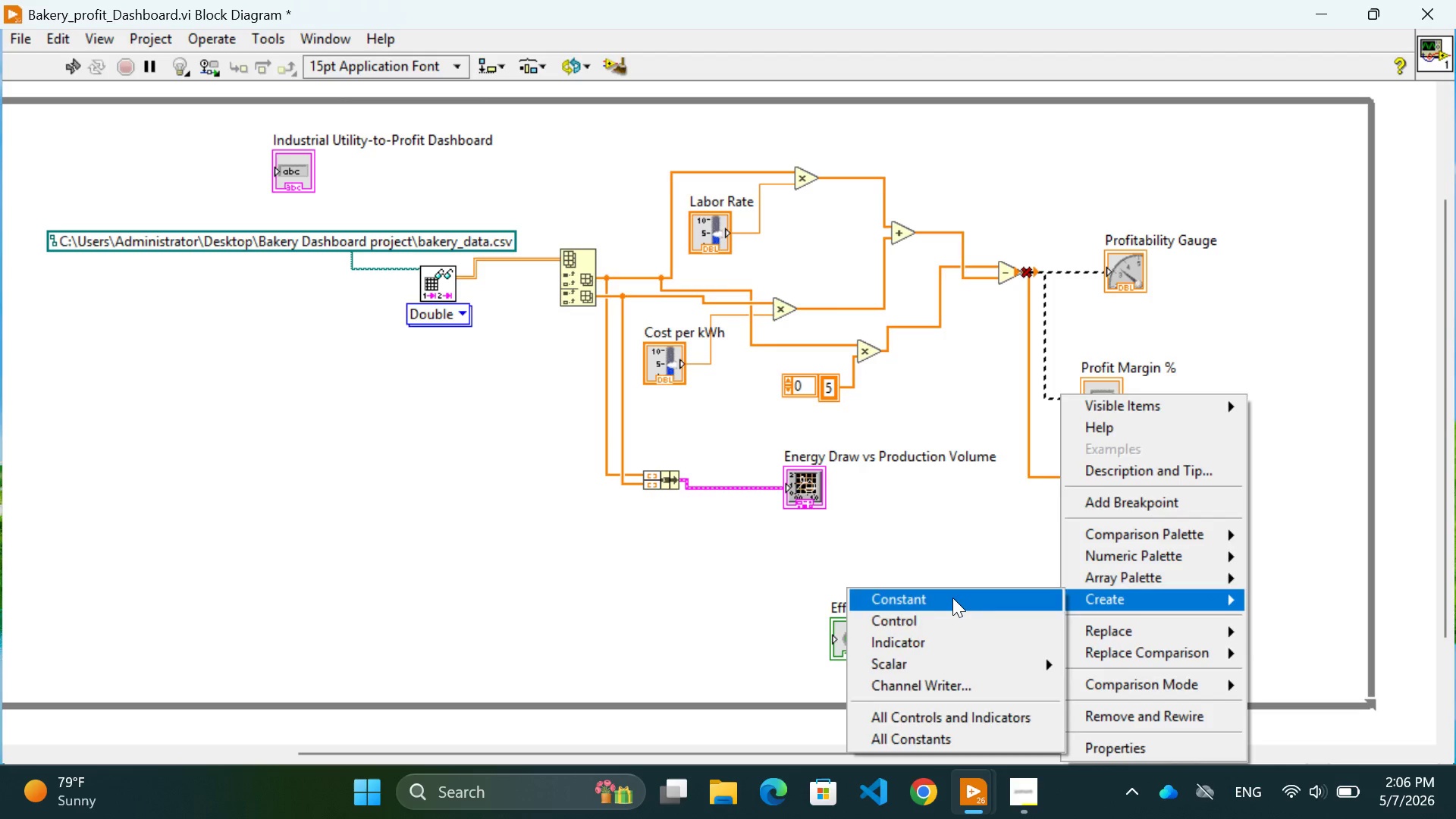 
left_click([951, 598])
 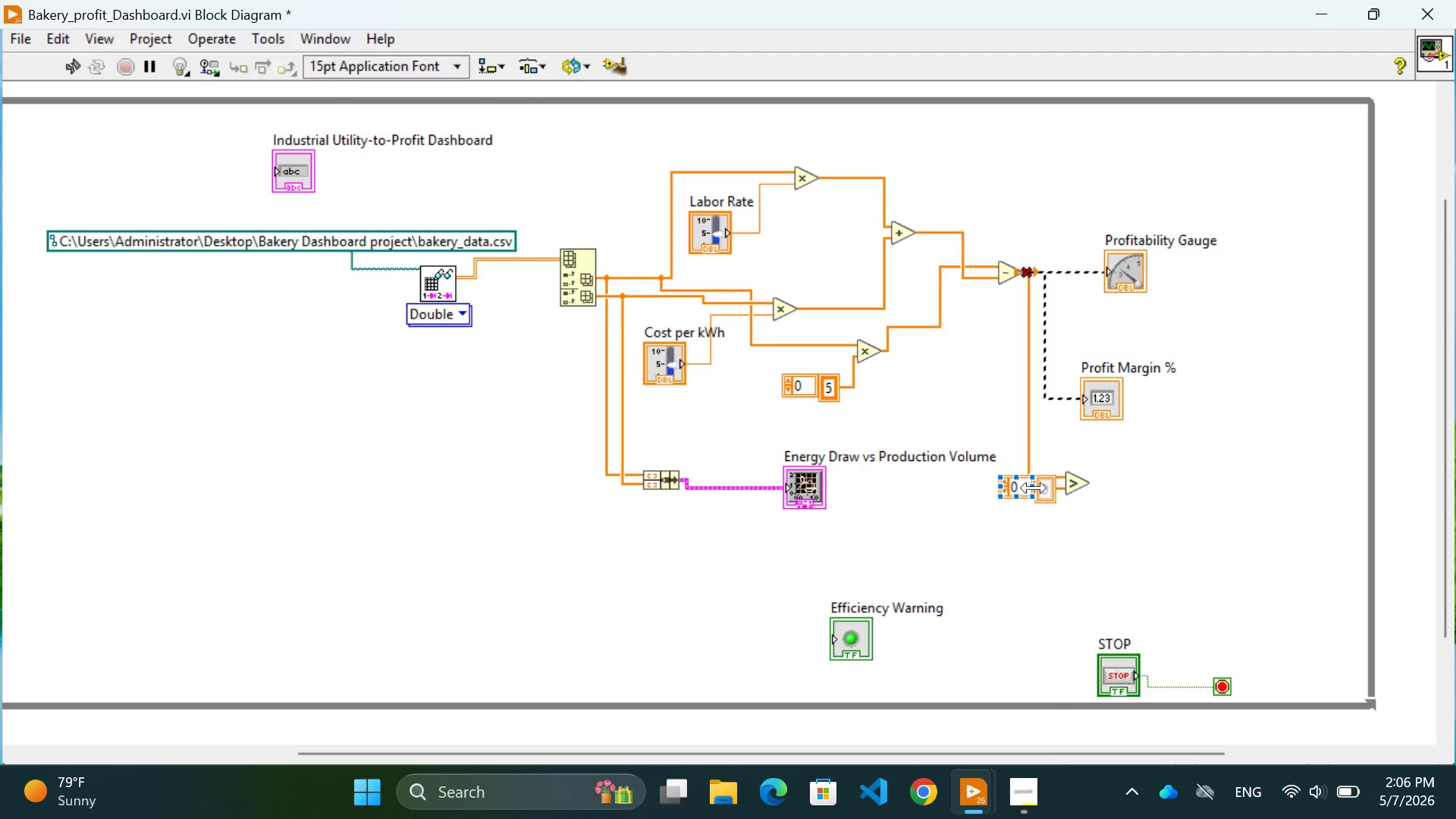 
double_click([1045, 490])
 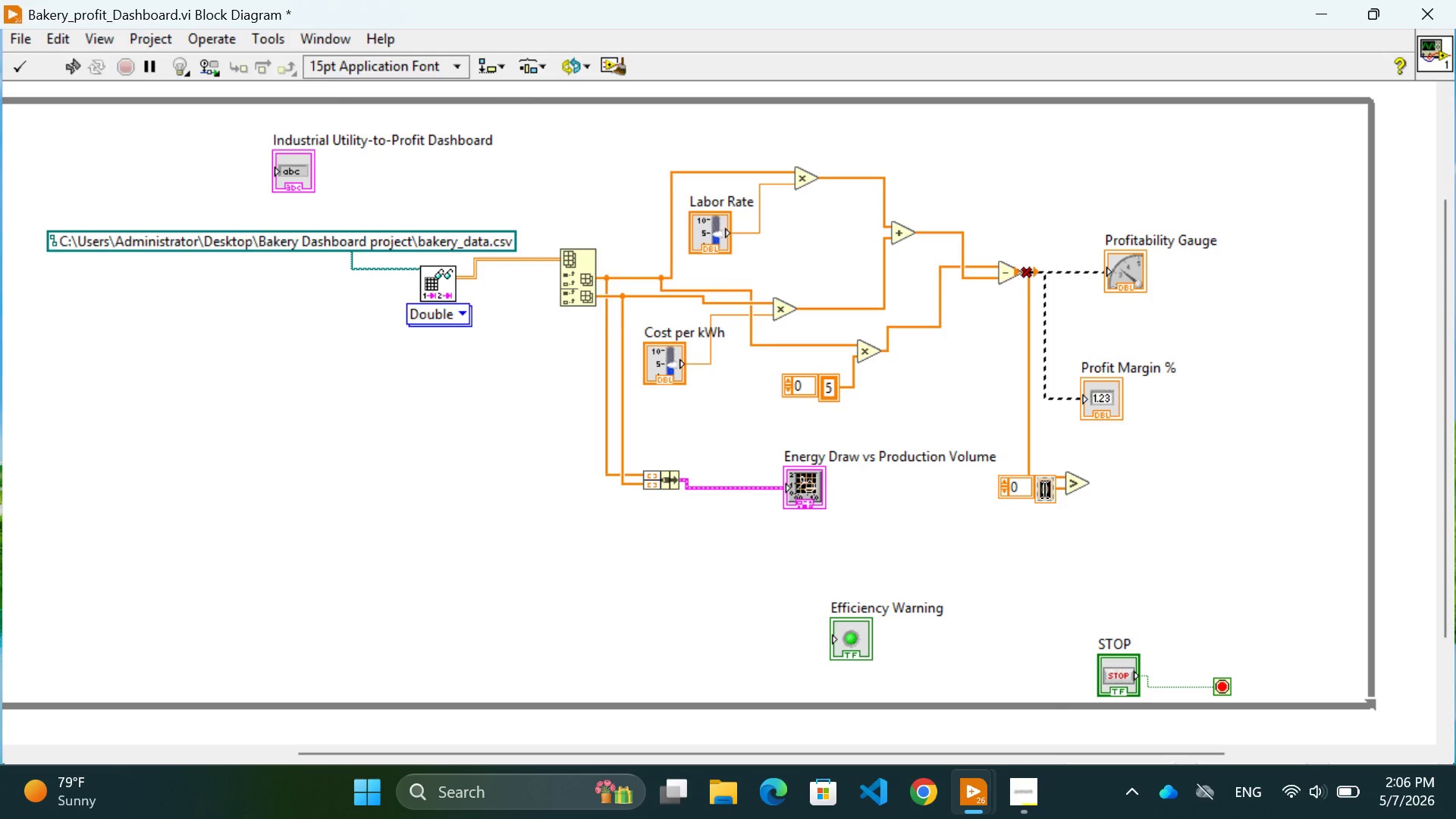 
type(75)
 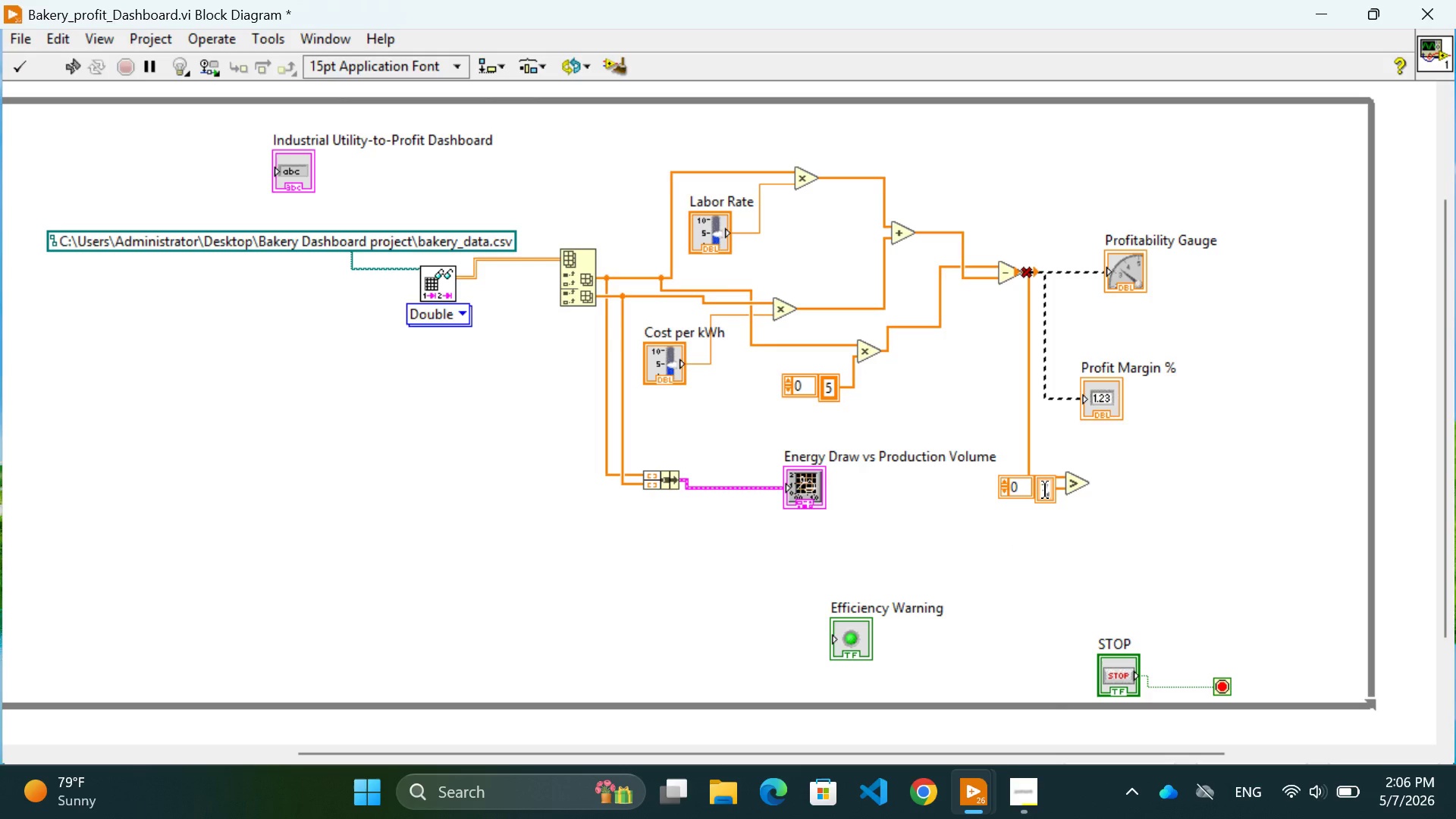 
key(Enter)
 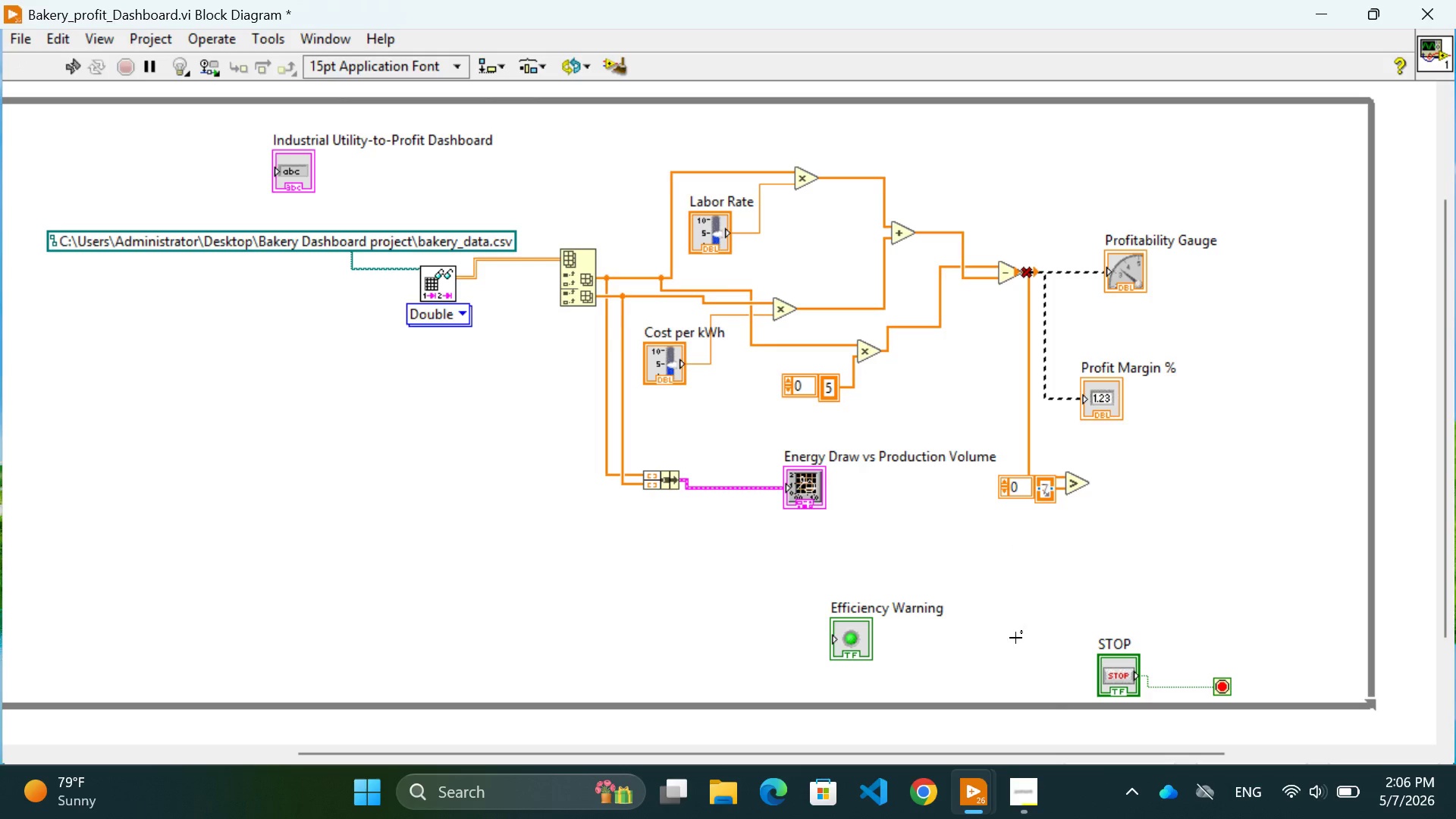 
left_click([1005, 588])
 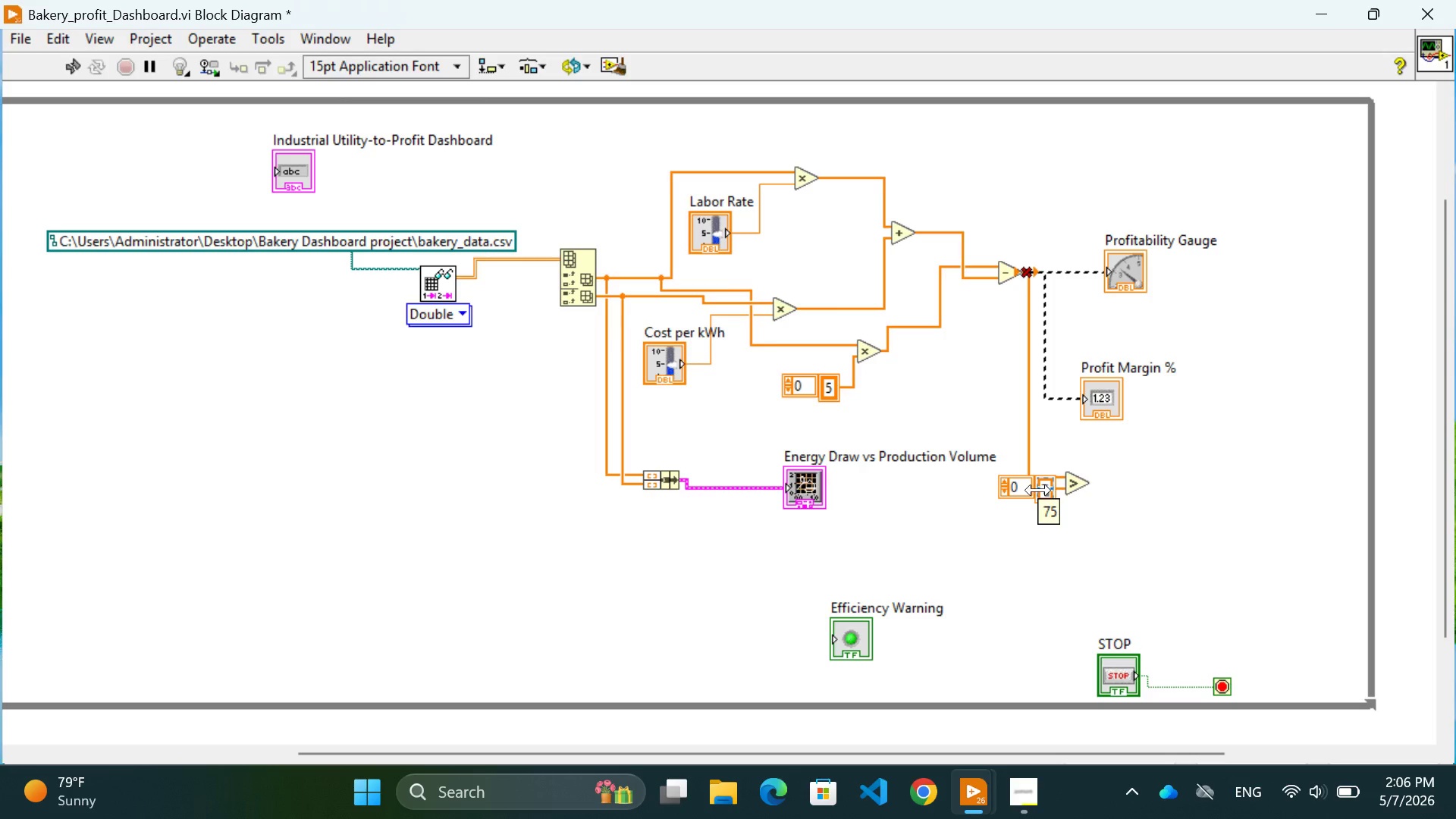 
left_click([1116, 570])
 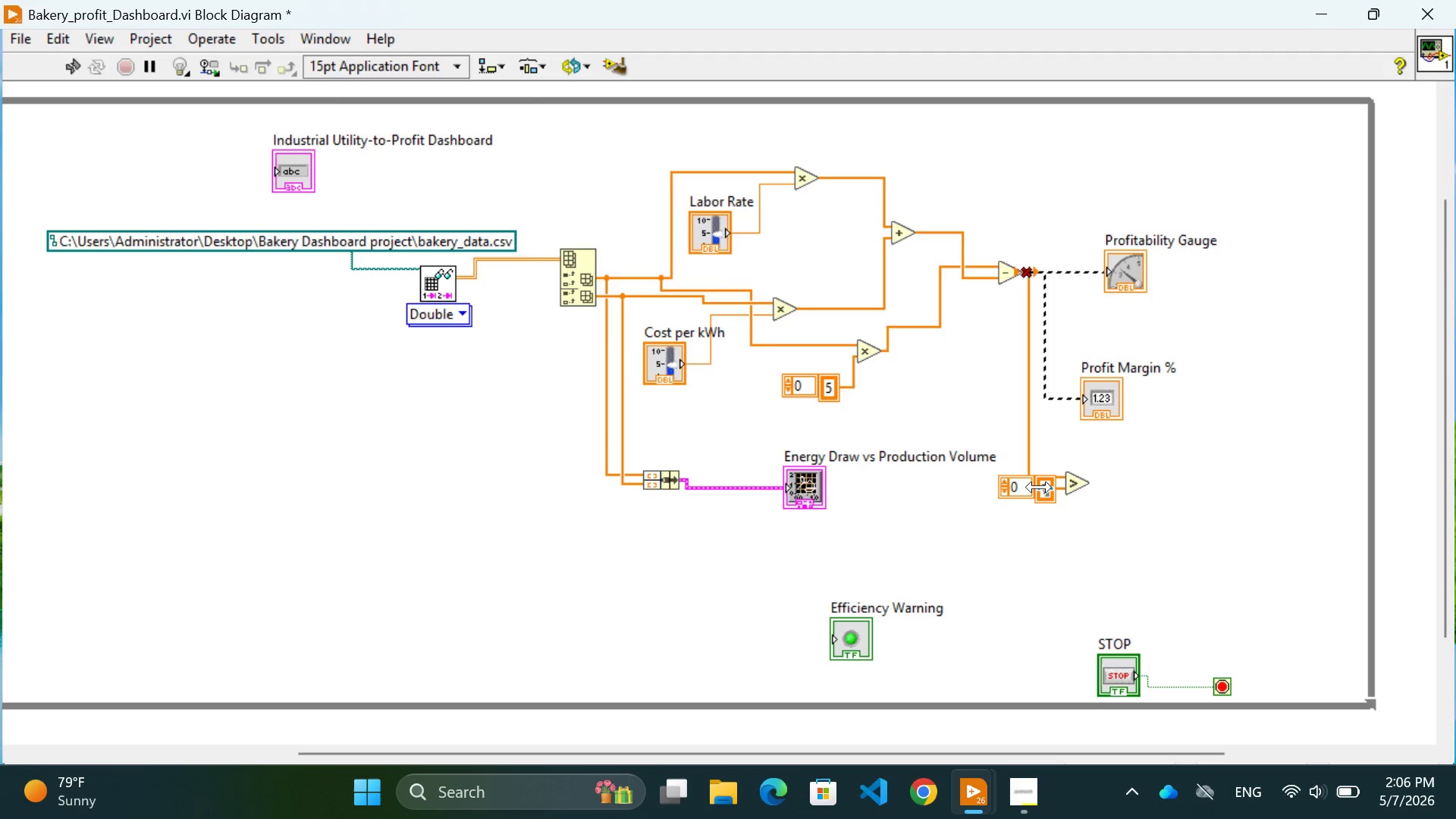 
left_click_drag(start_coordinate=[1038, 488], to_coordinate=[1031, 489])
 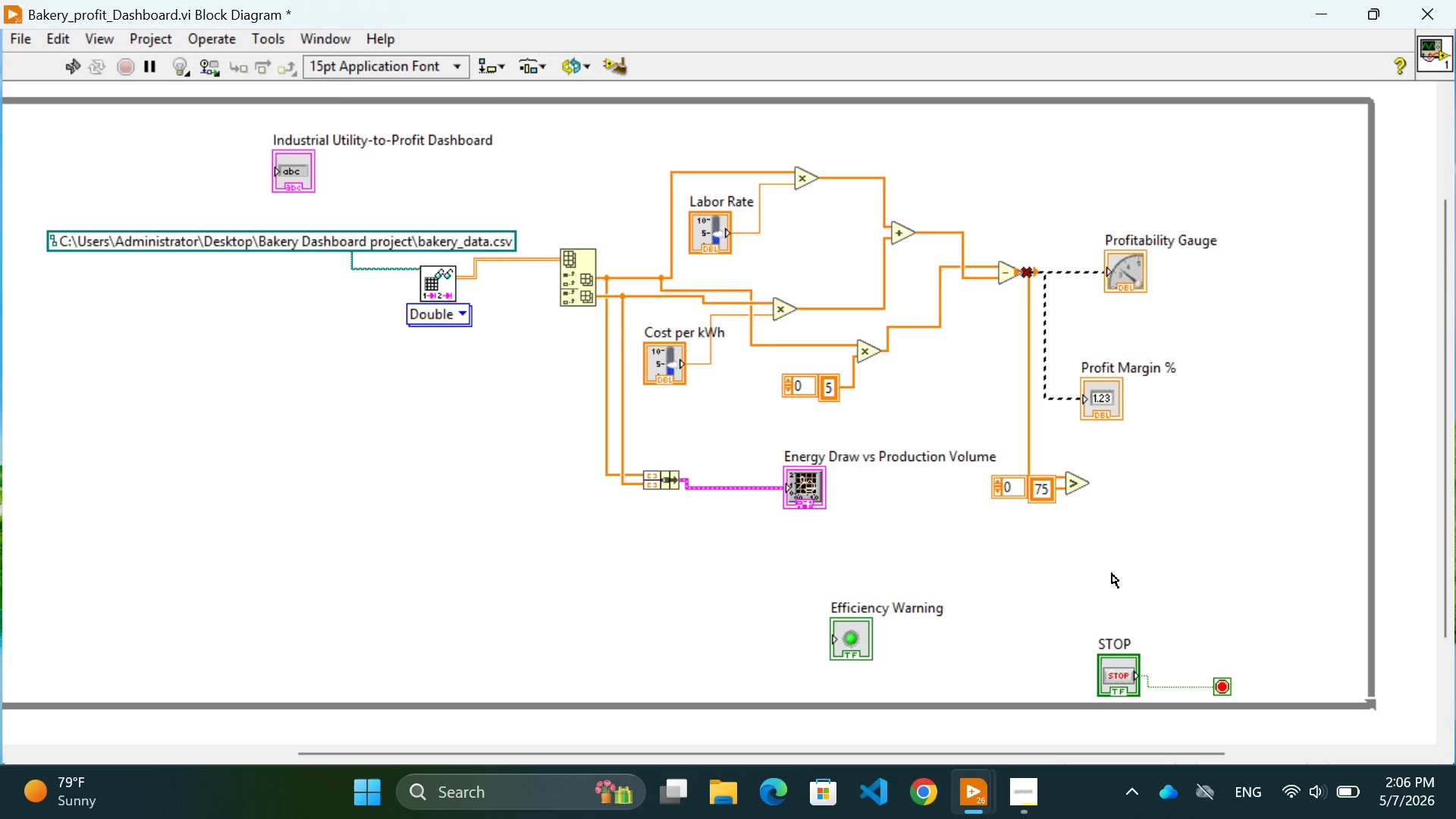 
left_click([1112, 573])
 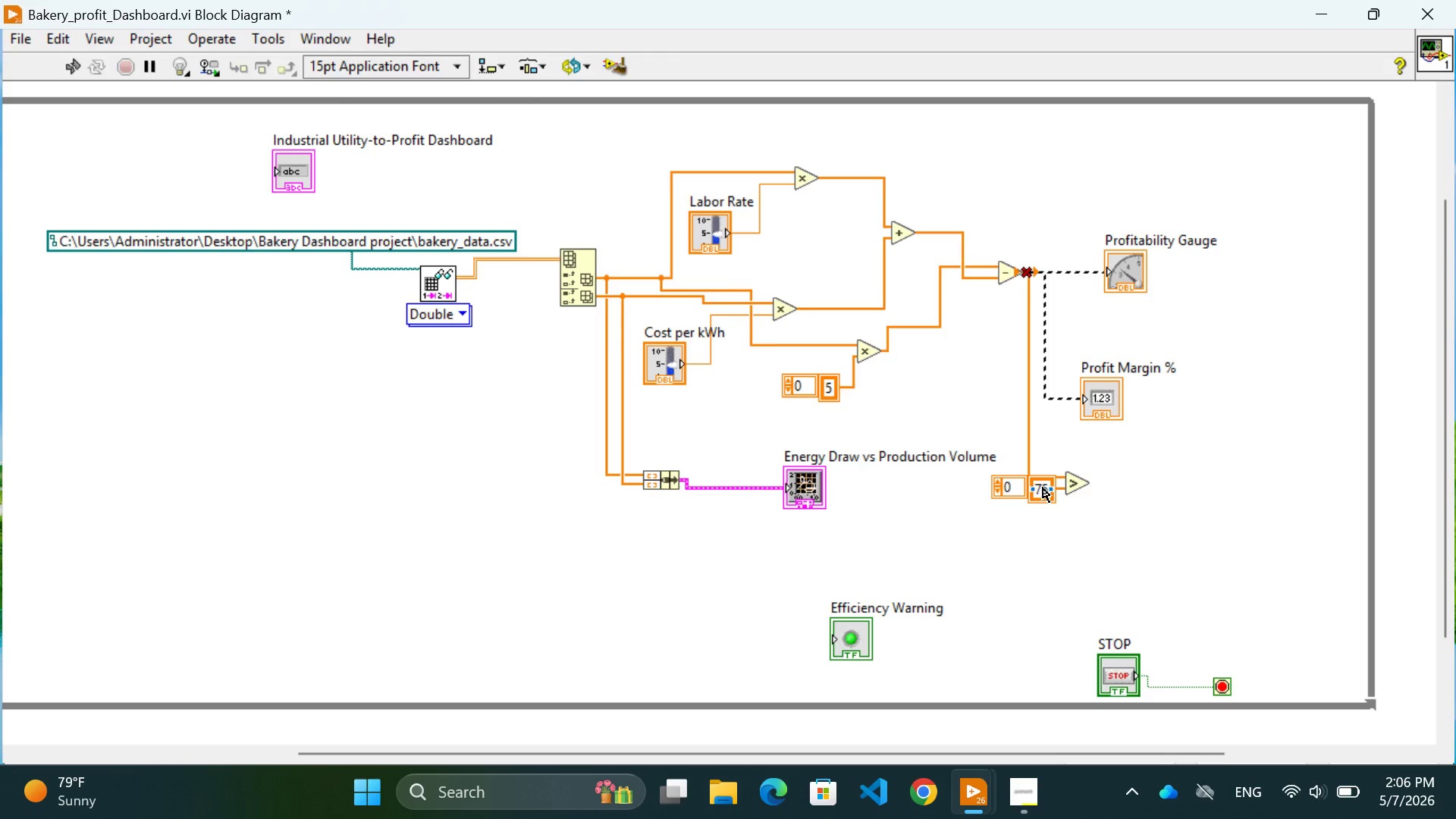 
left_click_drag(start_coordinate=[1040, 488], to_coordinate=[1040, 491])
 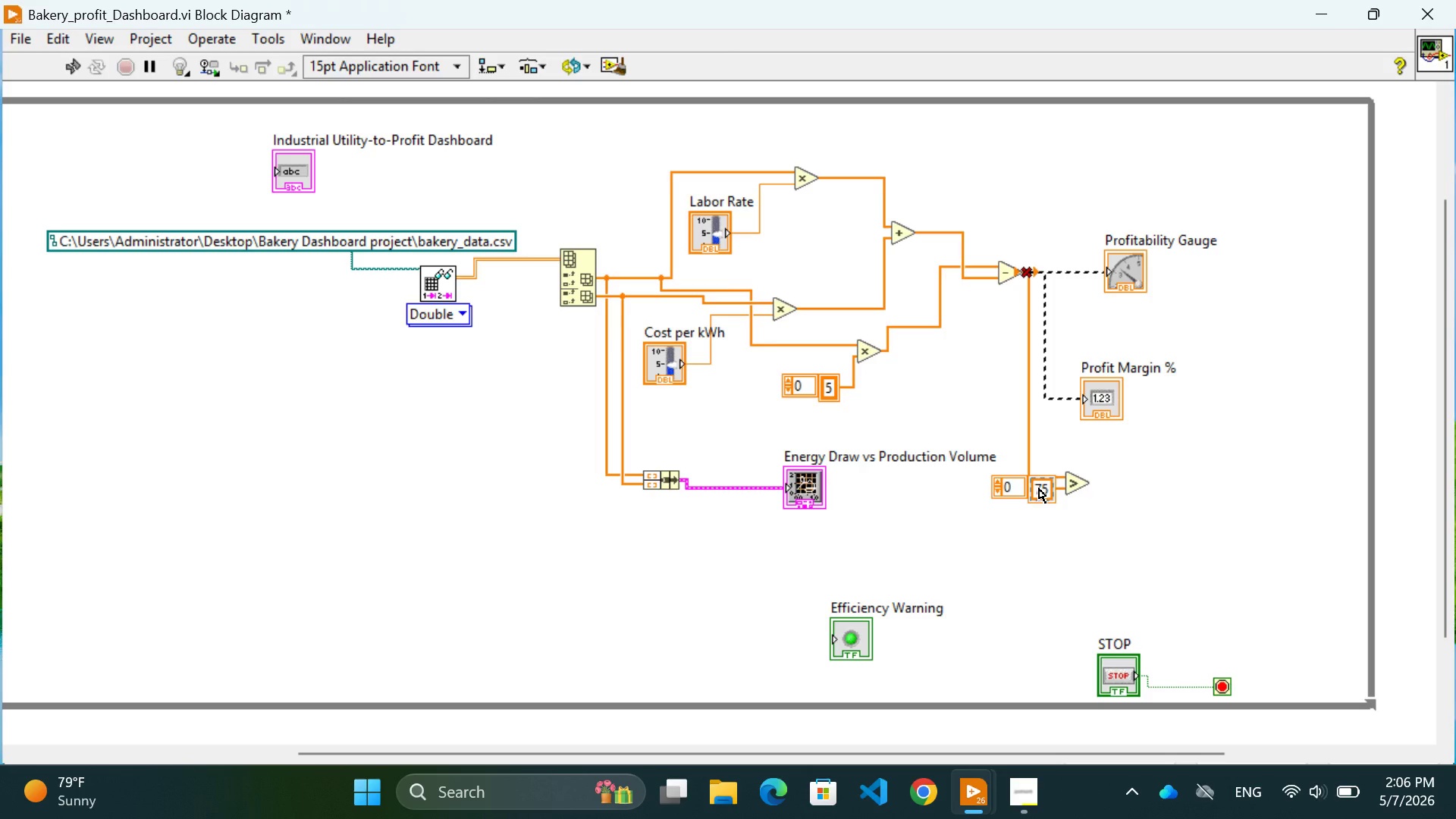 
left_click_drag(start_coordinate=[1040, 491], to_coordinate=[1038, 488])
 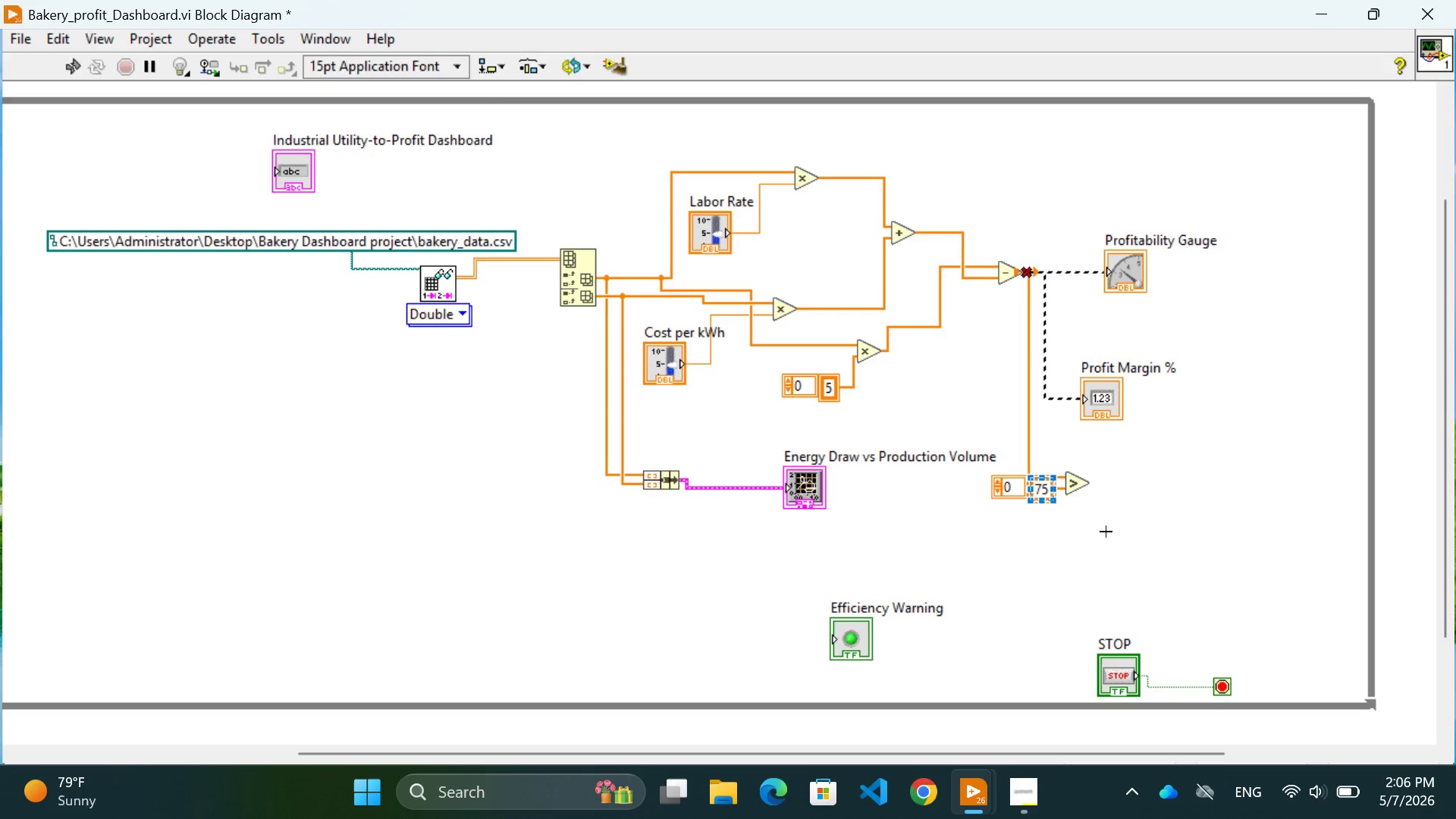 
left_click([1106, 532])
 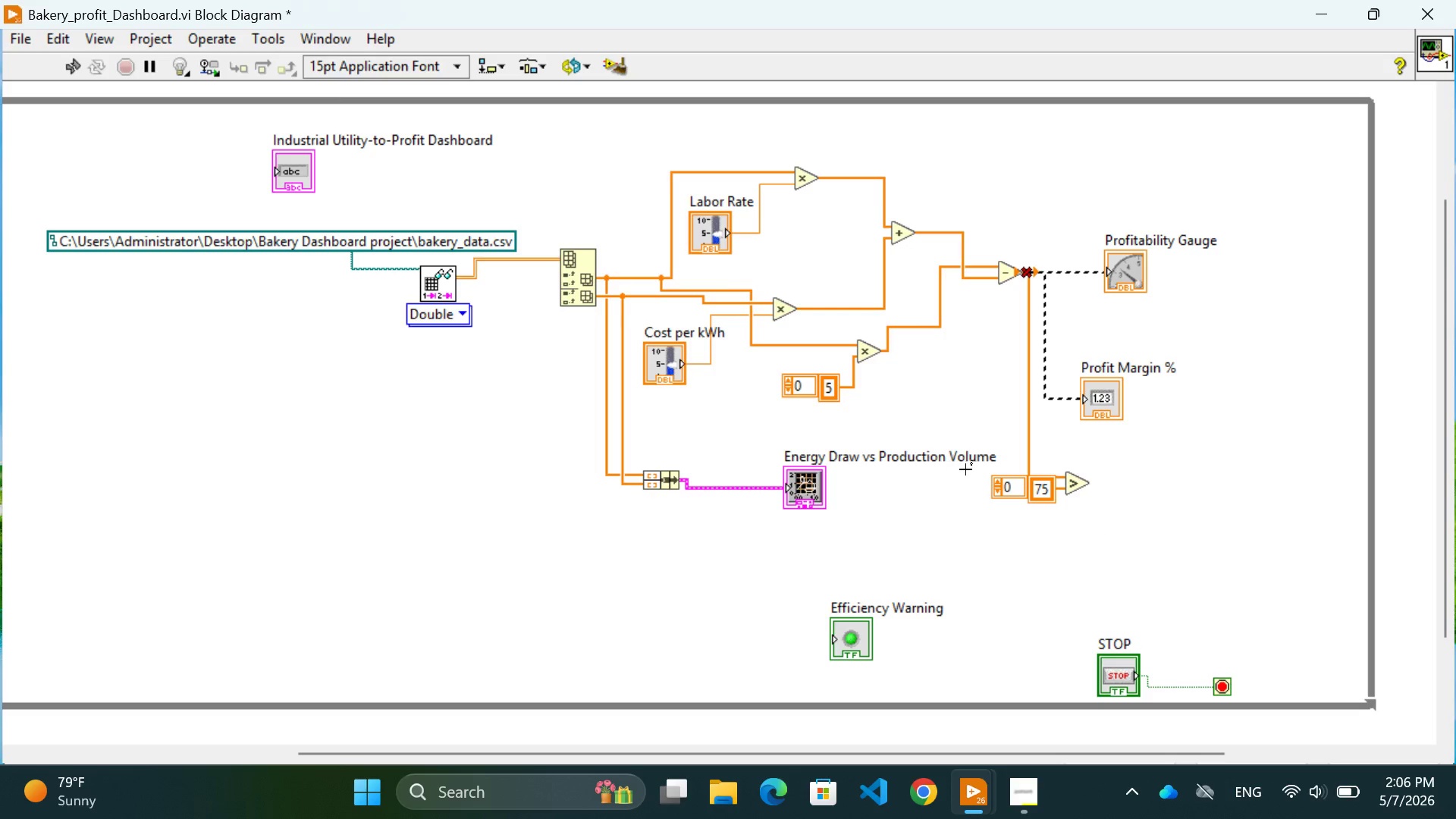 
left_click_drag(start_coordinate=[965, 469], to_coordinate=[1059, 504])
 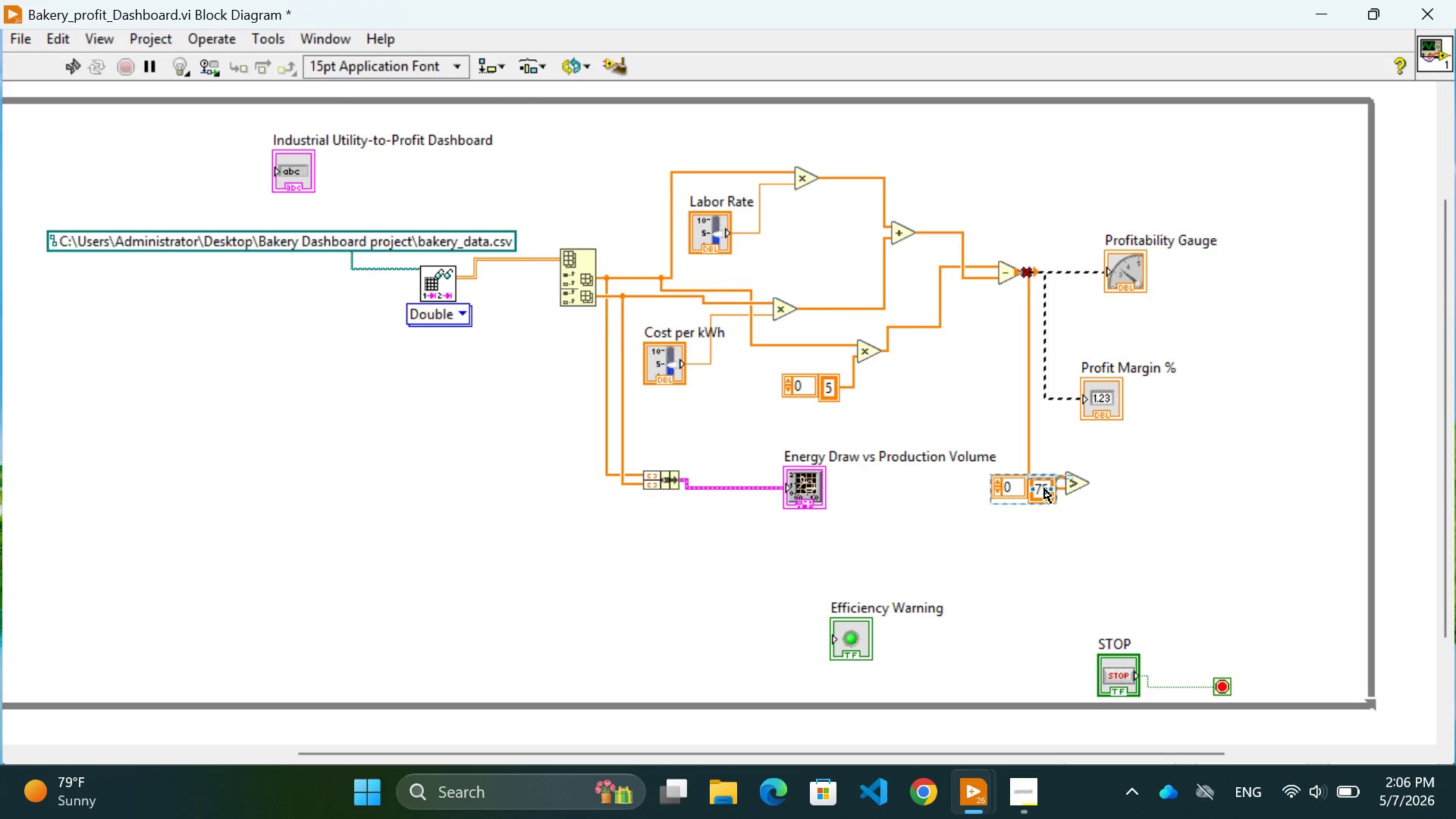 
left_click_drag(start_coordinate=[1044, 488], to_coordinate=[1006, 510])
 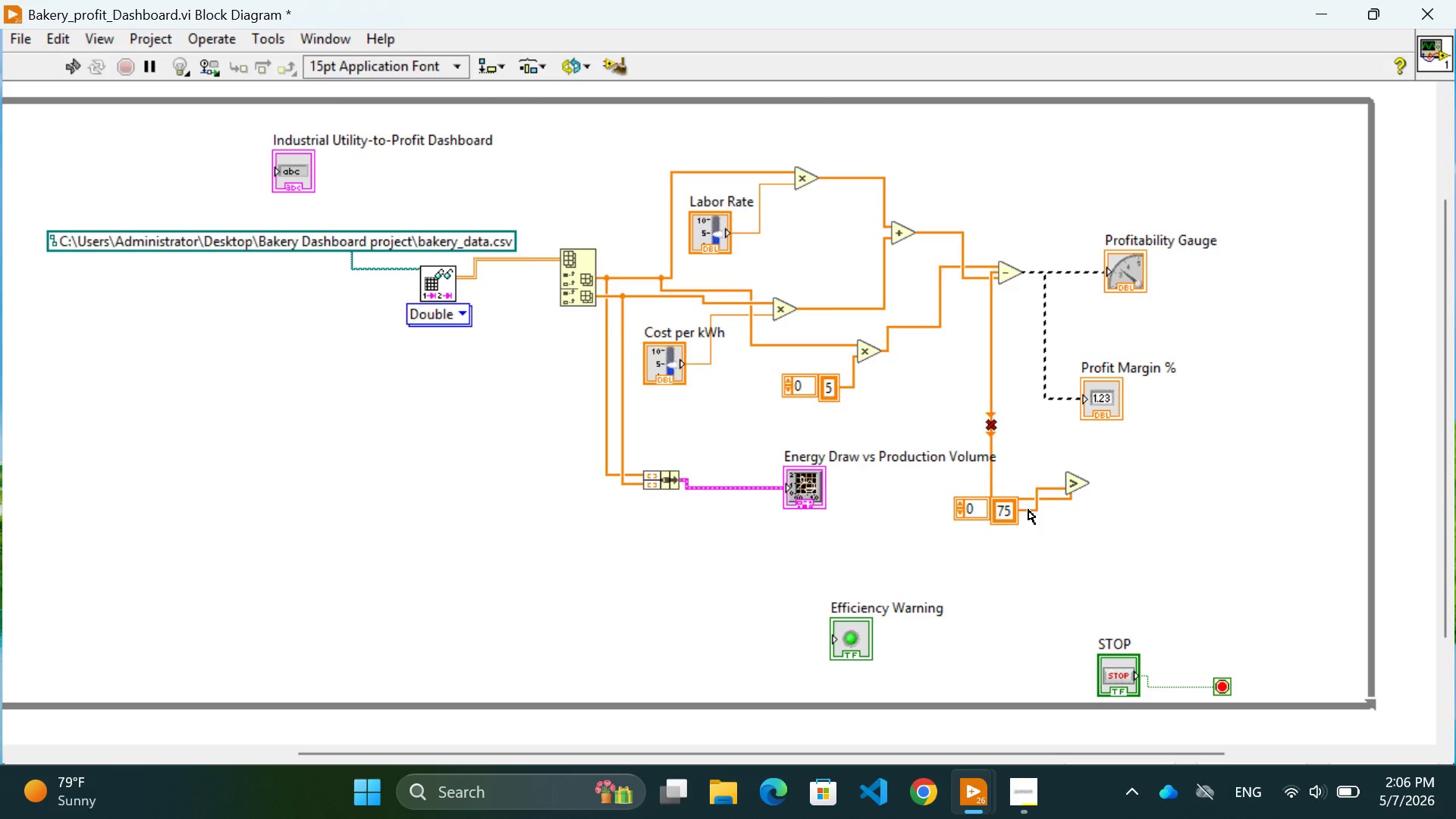 
left_click_drag(start_coordinate=[1028, 510], to_coordinate=[1028, 485])
 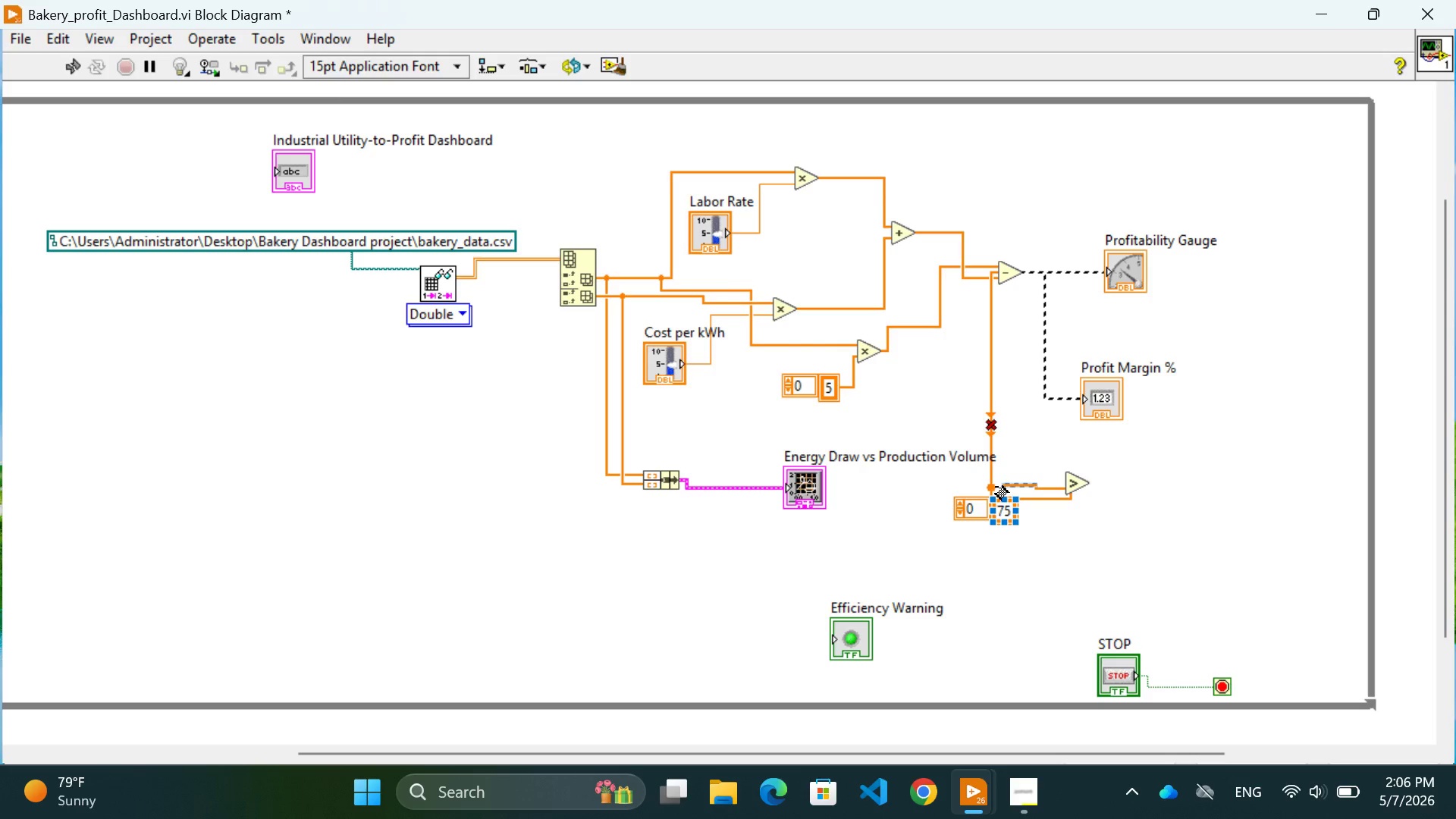 
left_click([993, 487])
 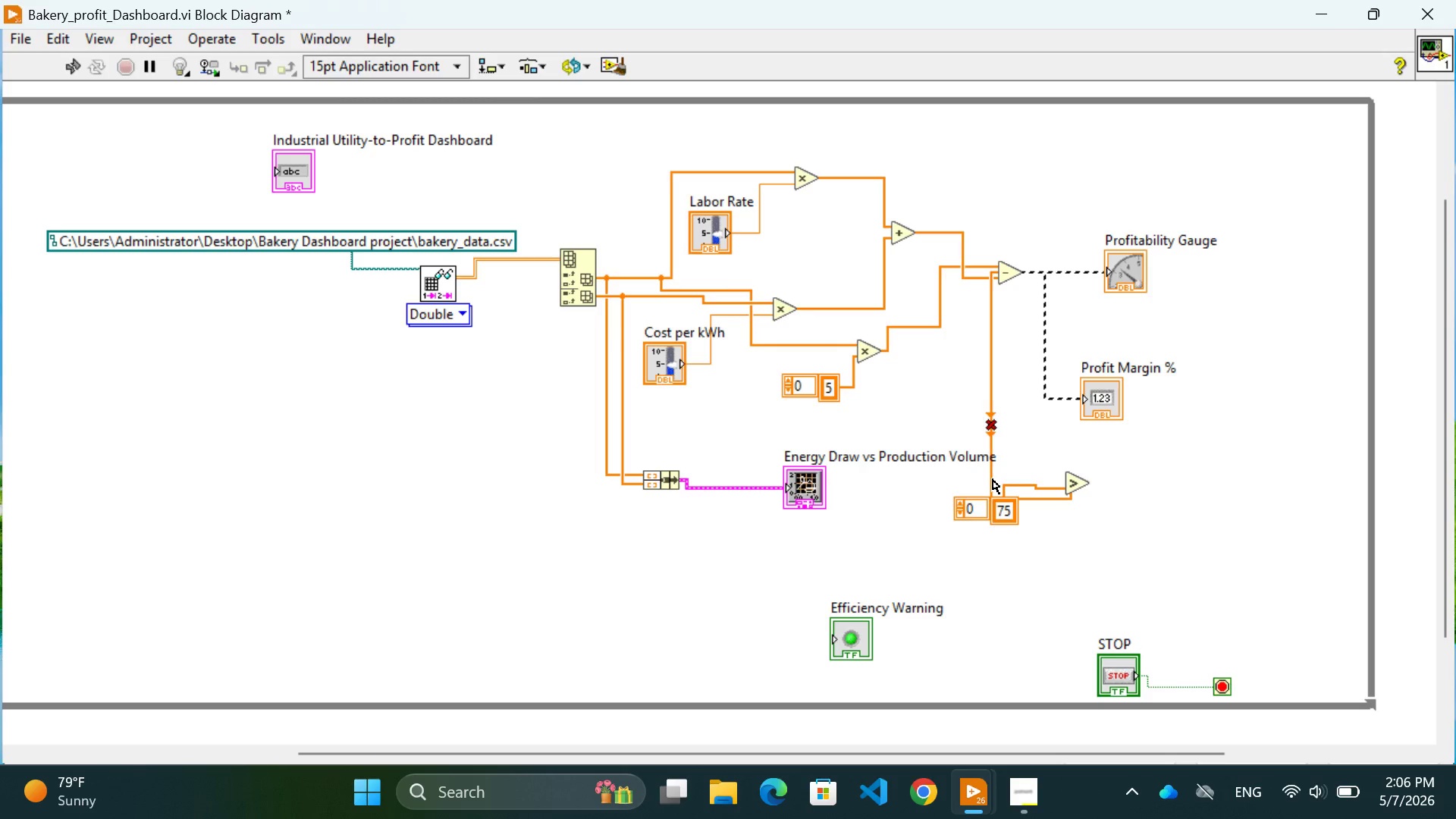 
key(Backspace)
 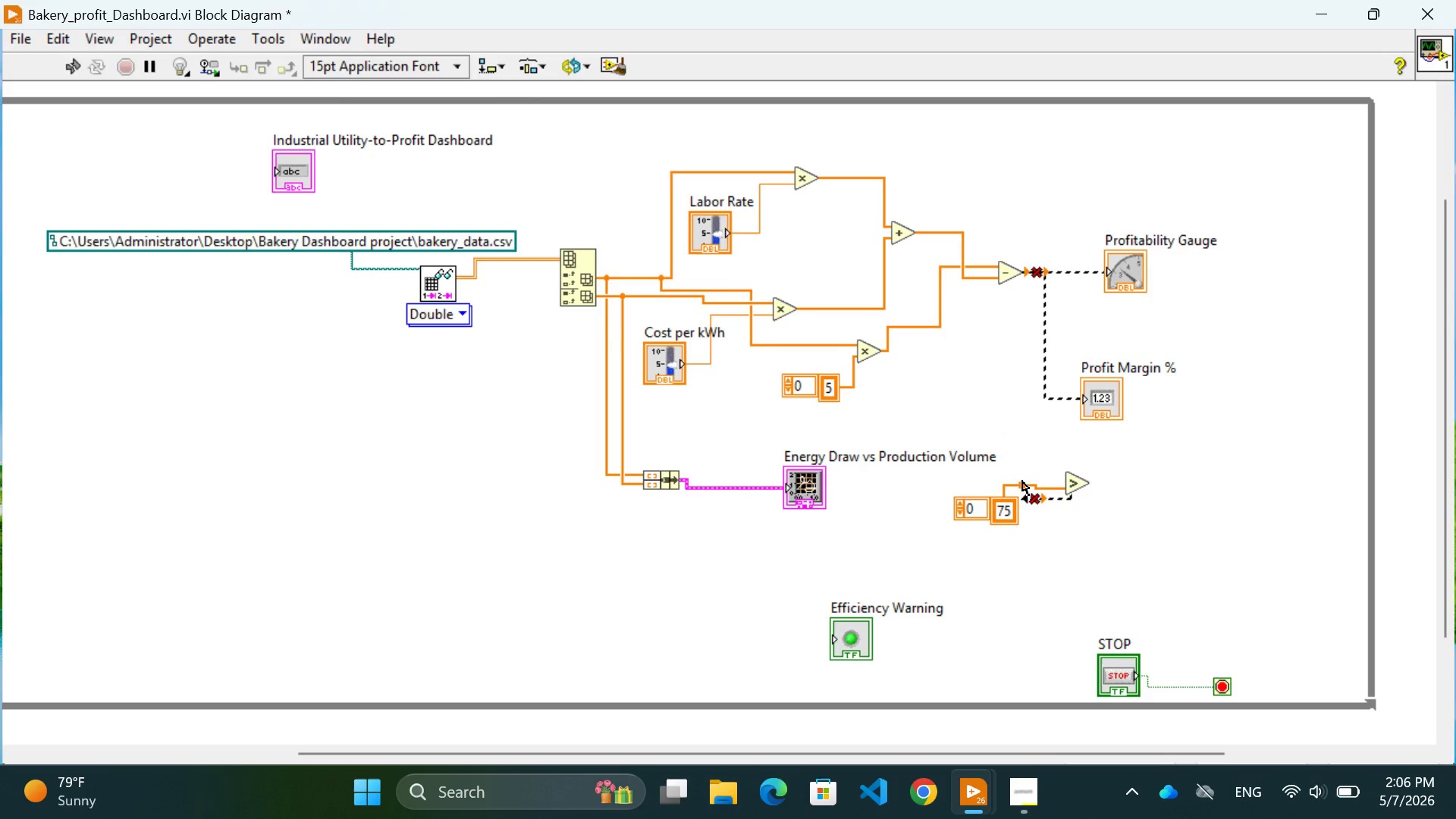 
left_click([1022, 483])
 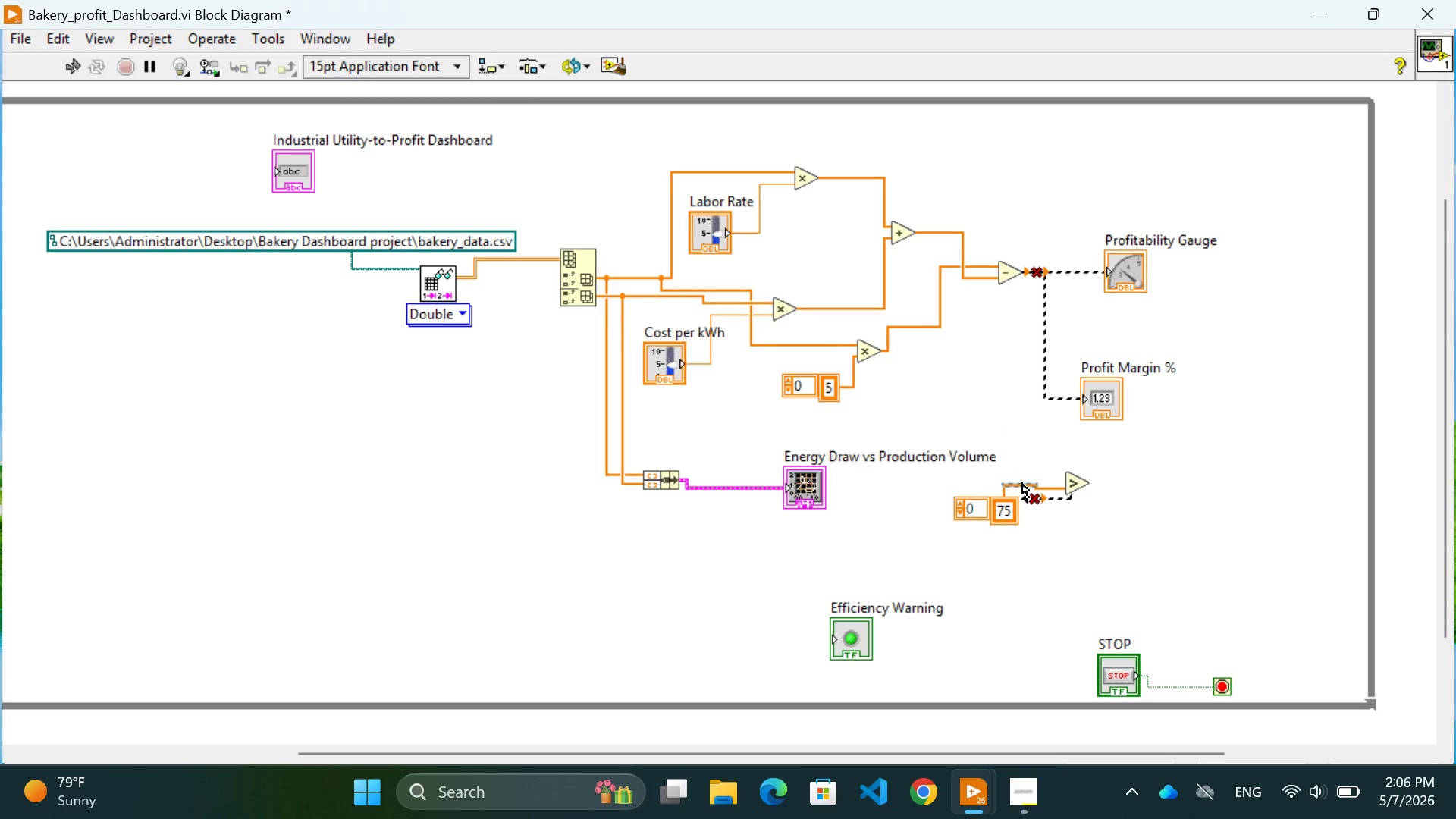 
key(Backspace)
 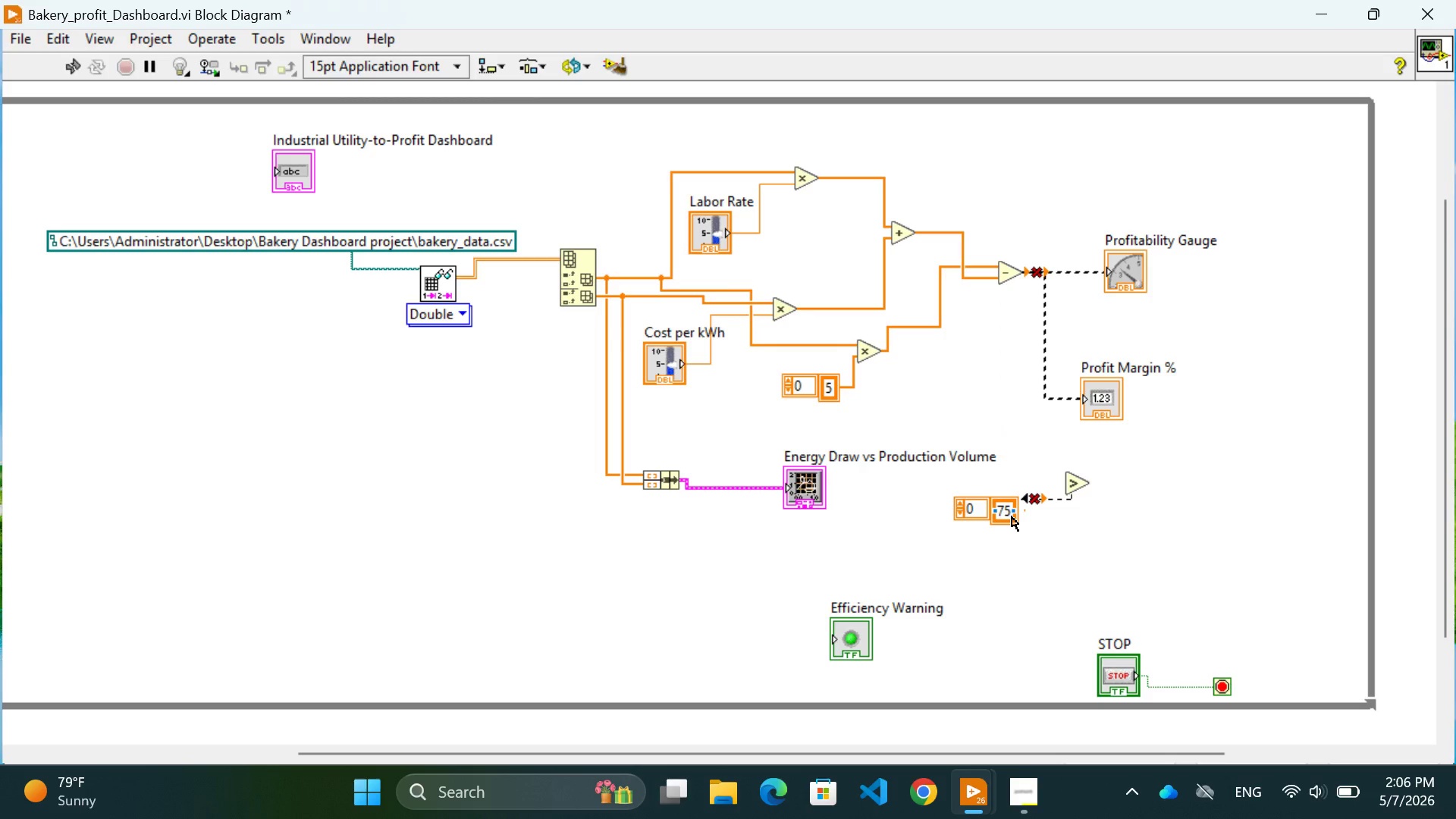 
left_click_drag(start_coordinate=[943, 498], to_coordinate=[1031, 532])
 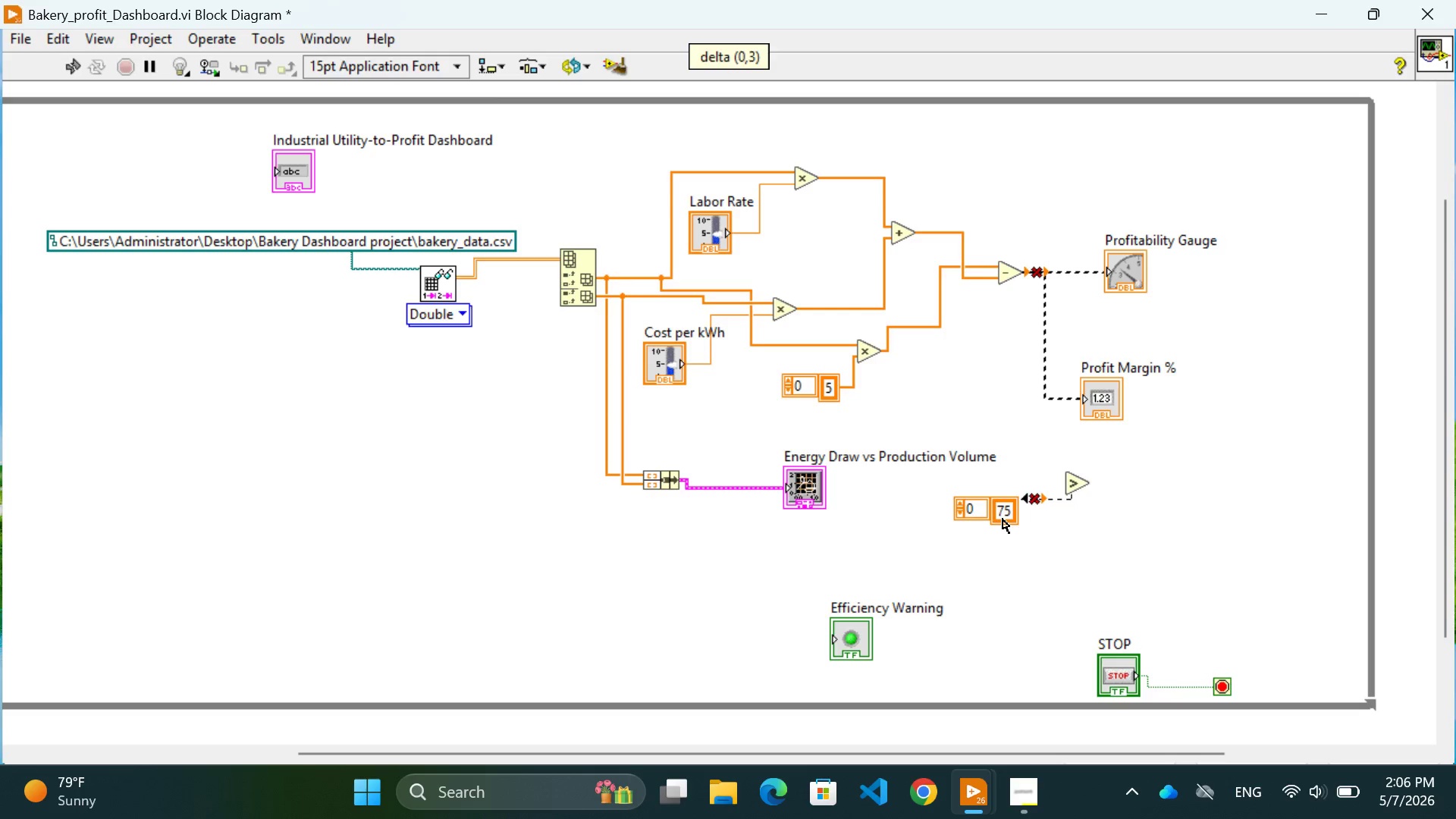 
left_click([1009, 515])
 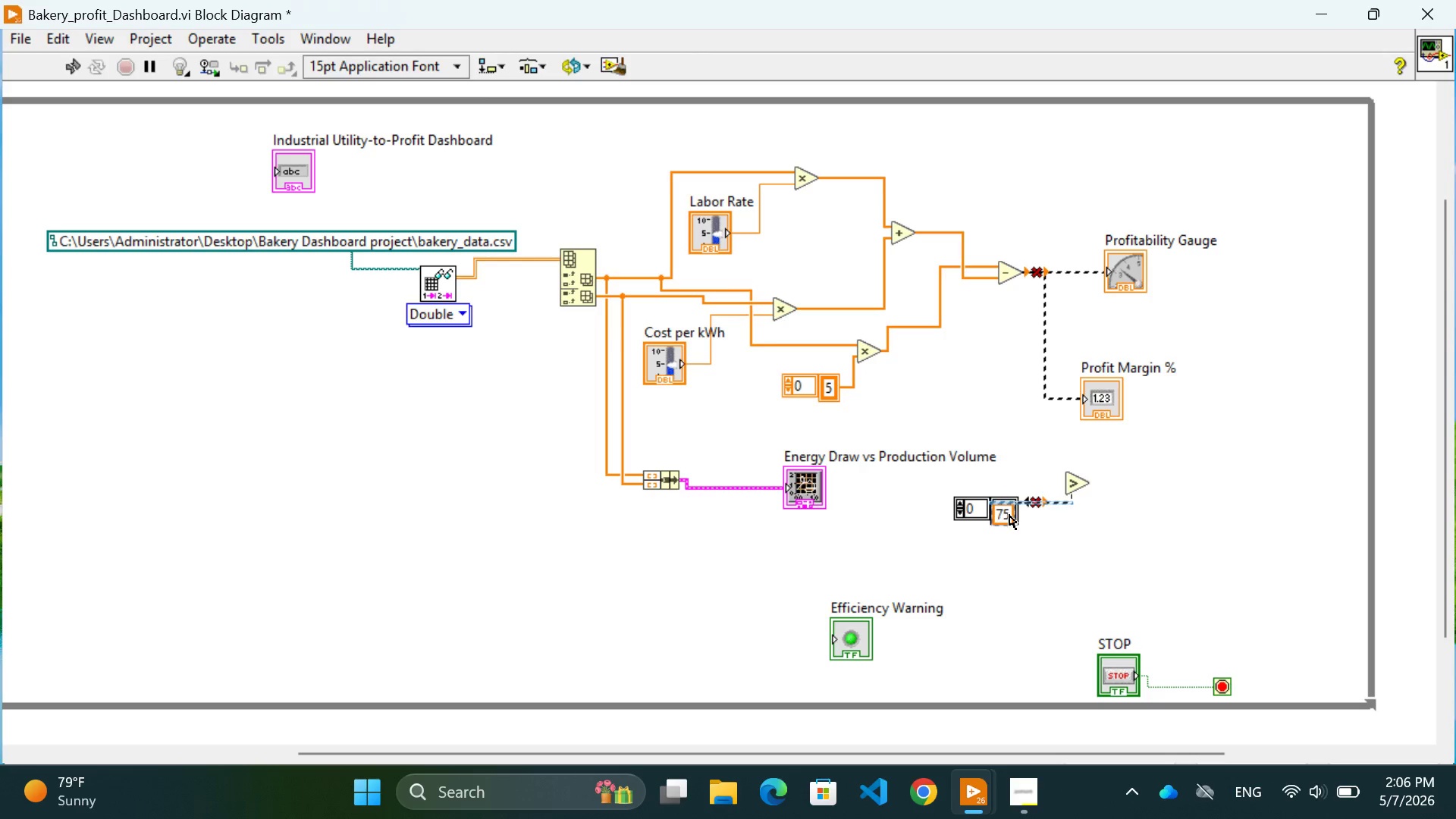 
key(Backspace)
 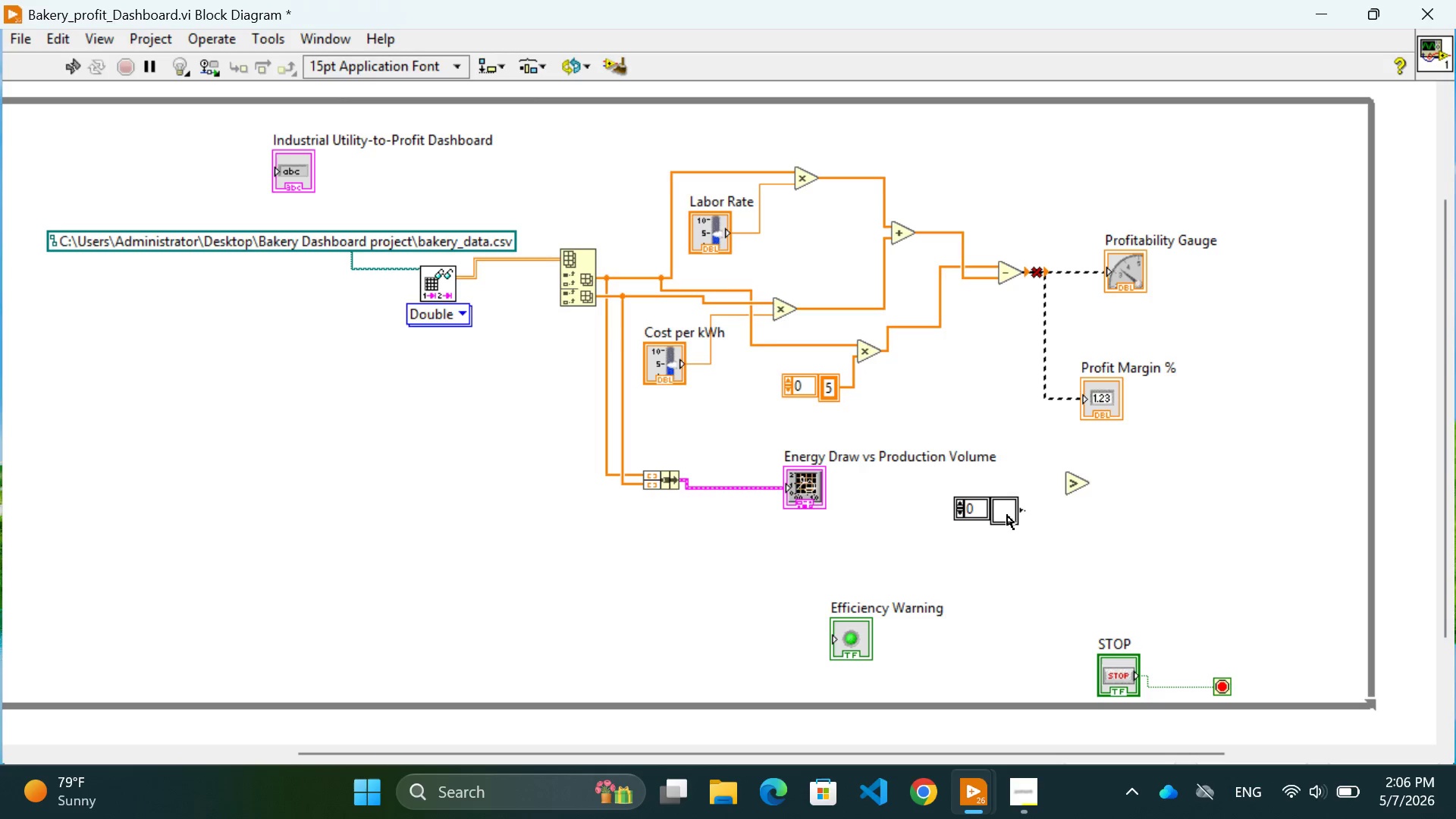 
key(Backspace)
 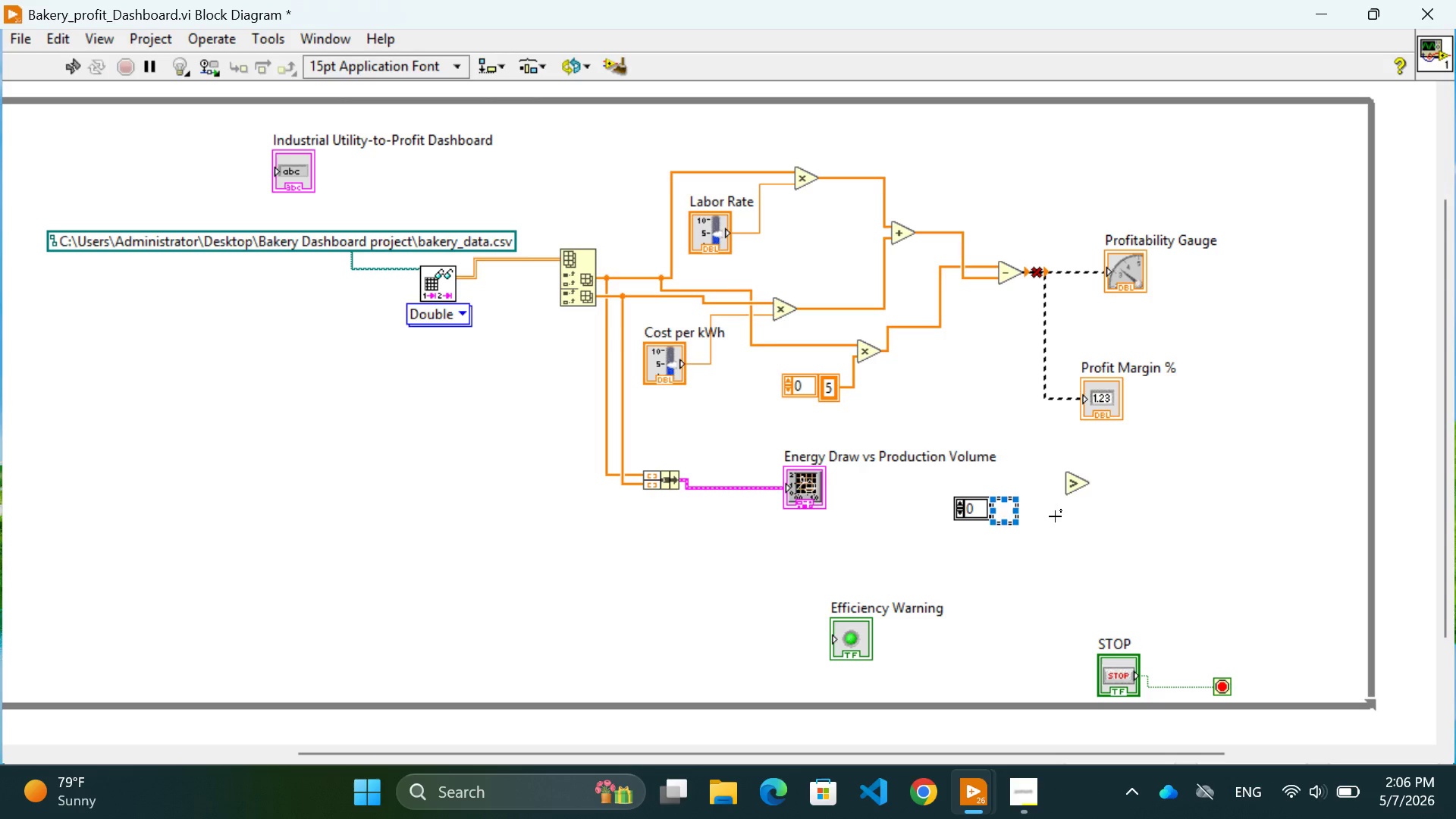 
left_click_drag(start_coordinate=[1055, 517], to_coordinate=[933, 493])
 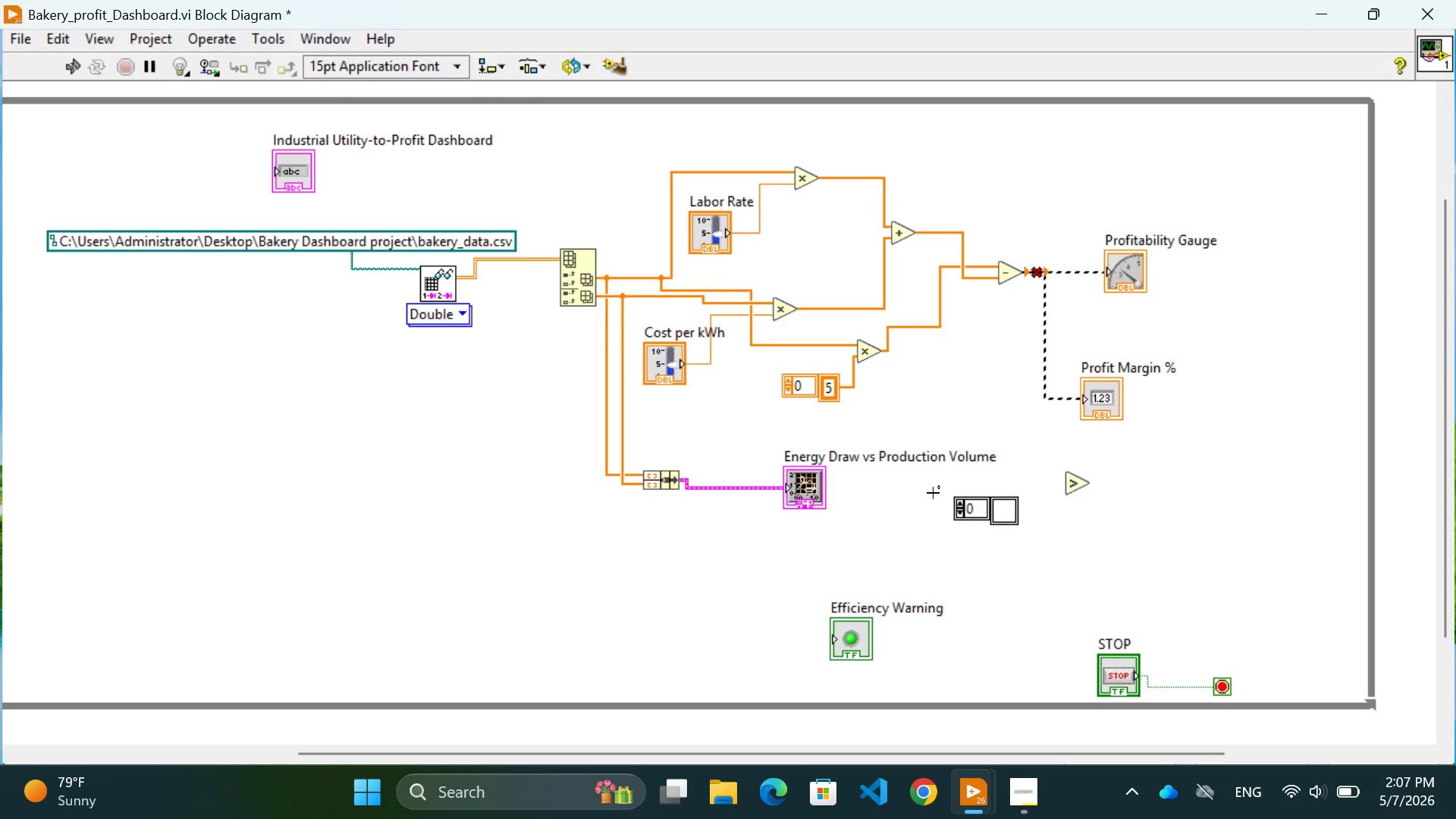 
key(Backspace)
 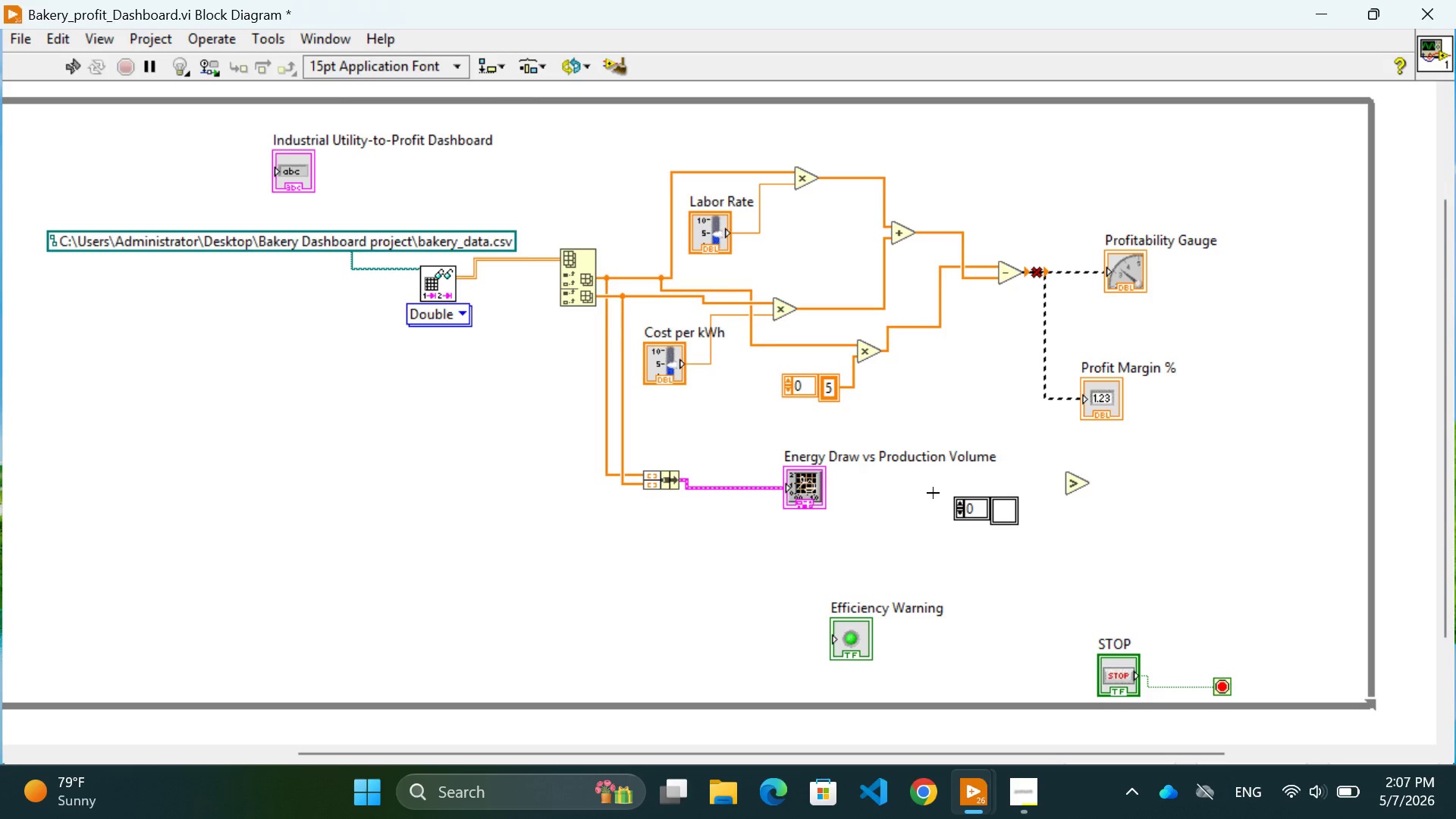 
left_click_drag(start_coordinate=[933, 493], to_coordinate=[1045, 541])
 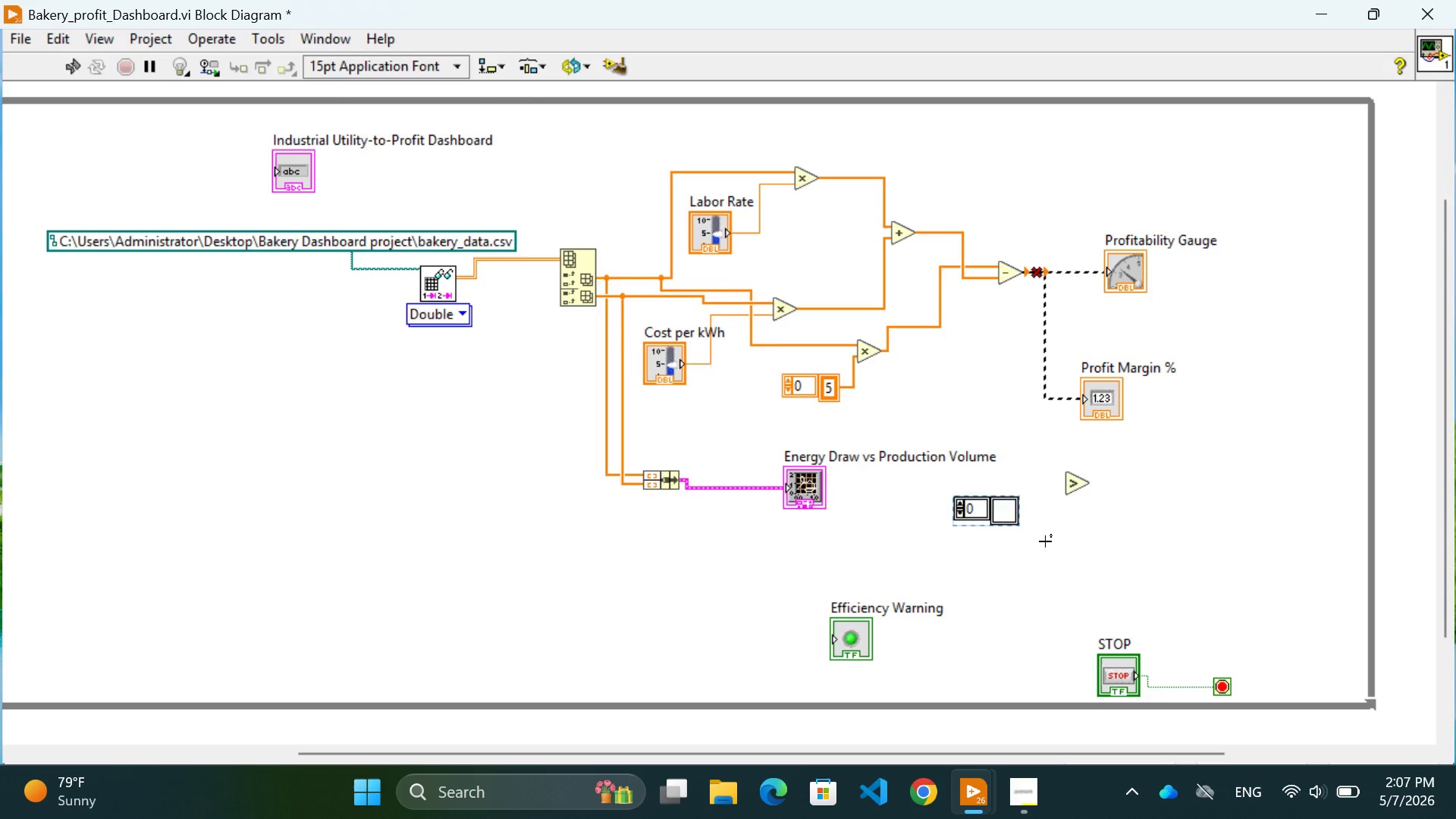 
key(Backspace)
 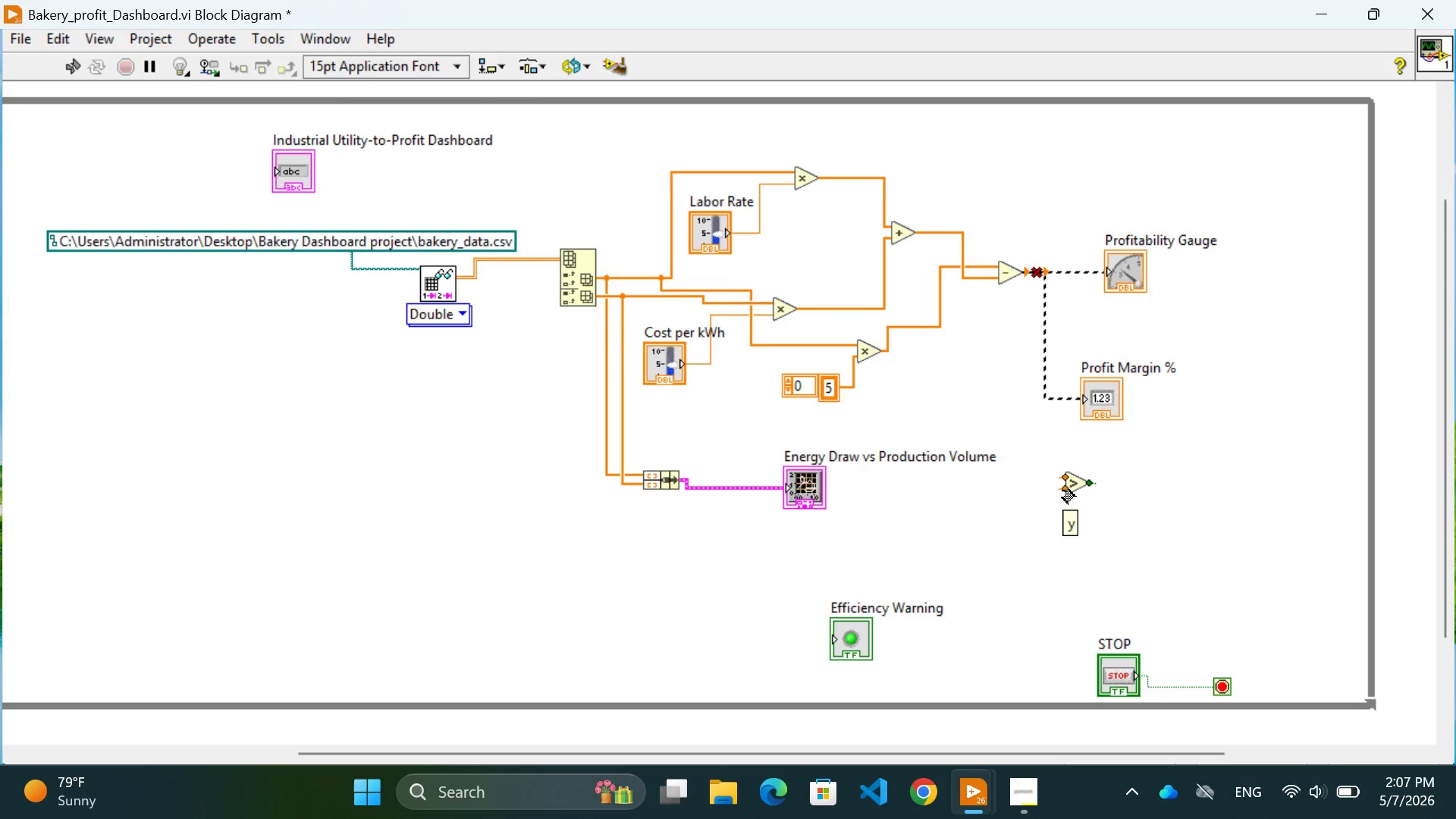 
left_click([1059, 491])
 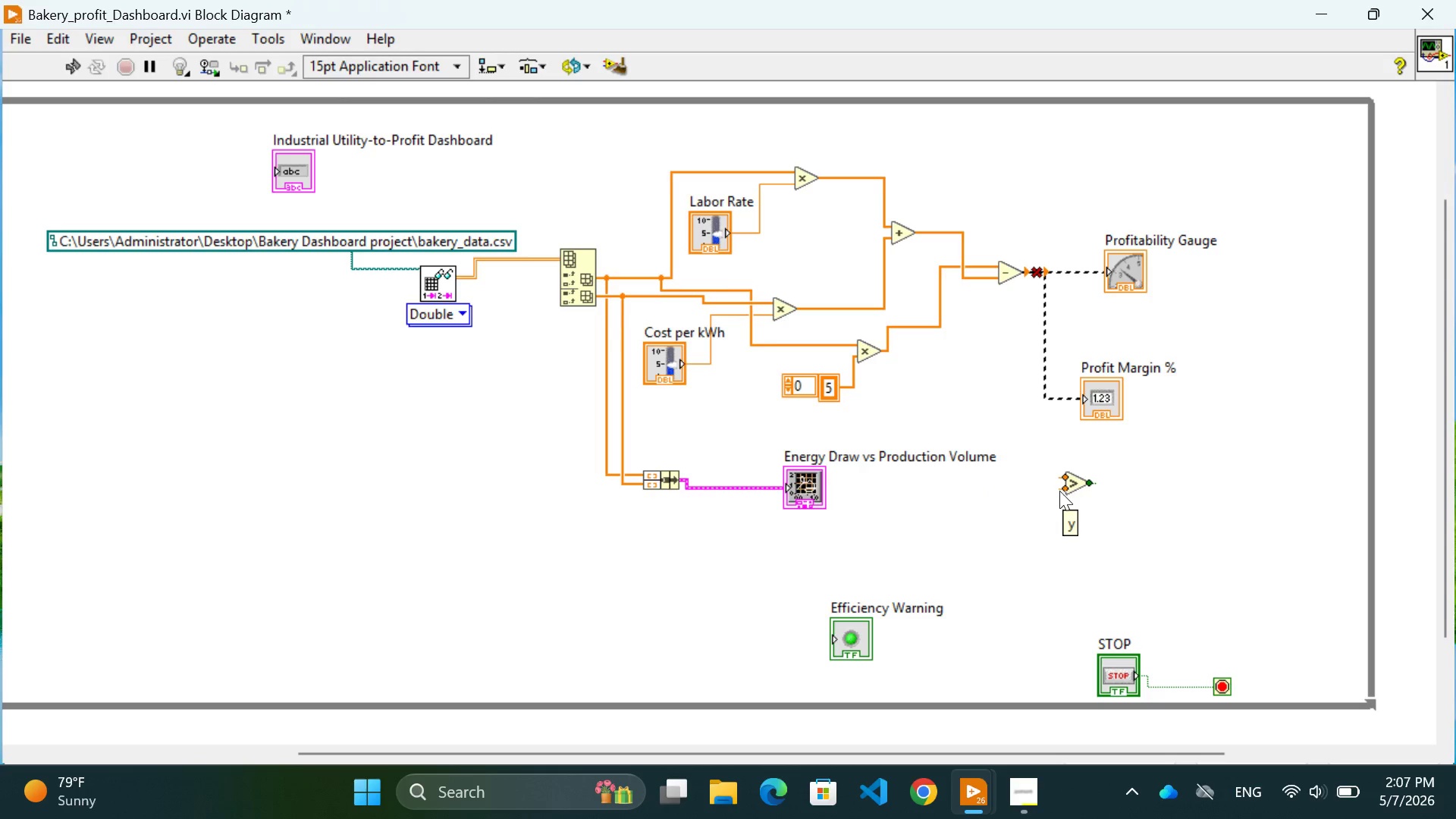 
right_click([1059, 491])
 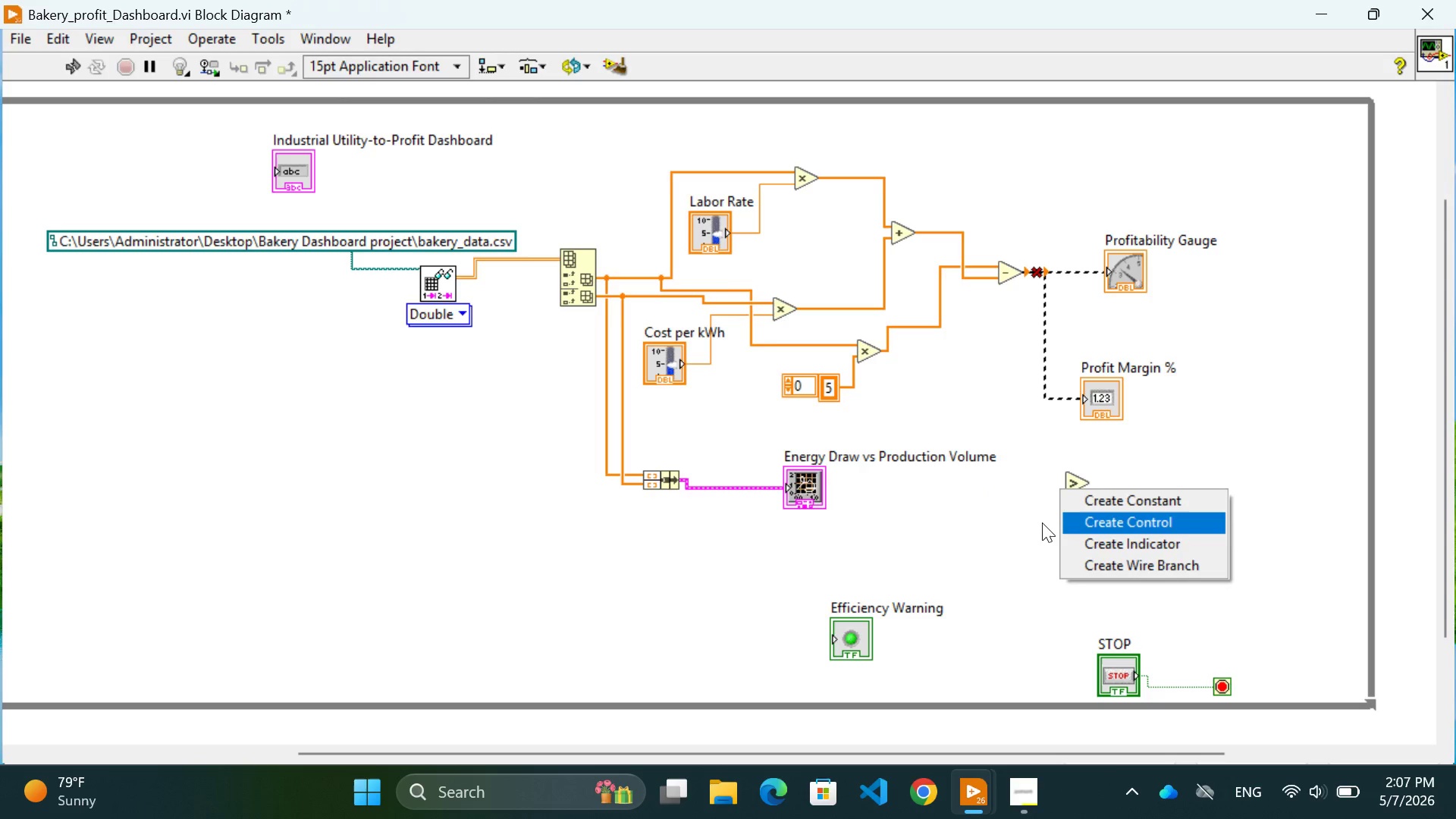 
left_click([983, 528])
 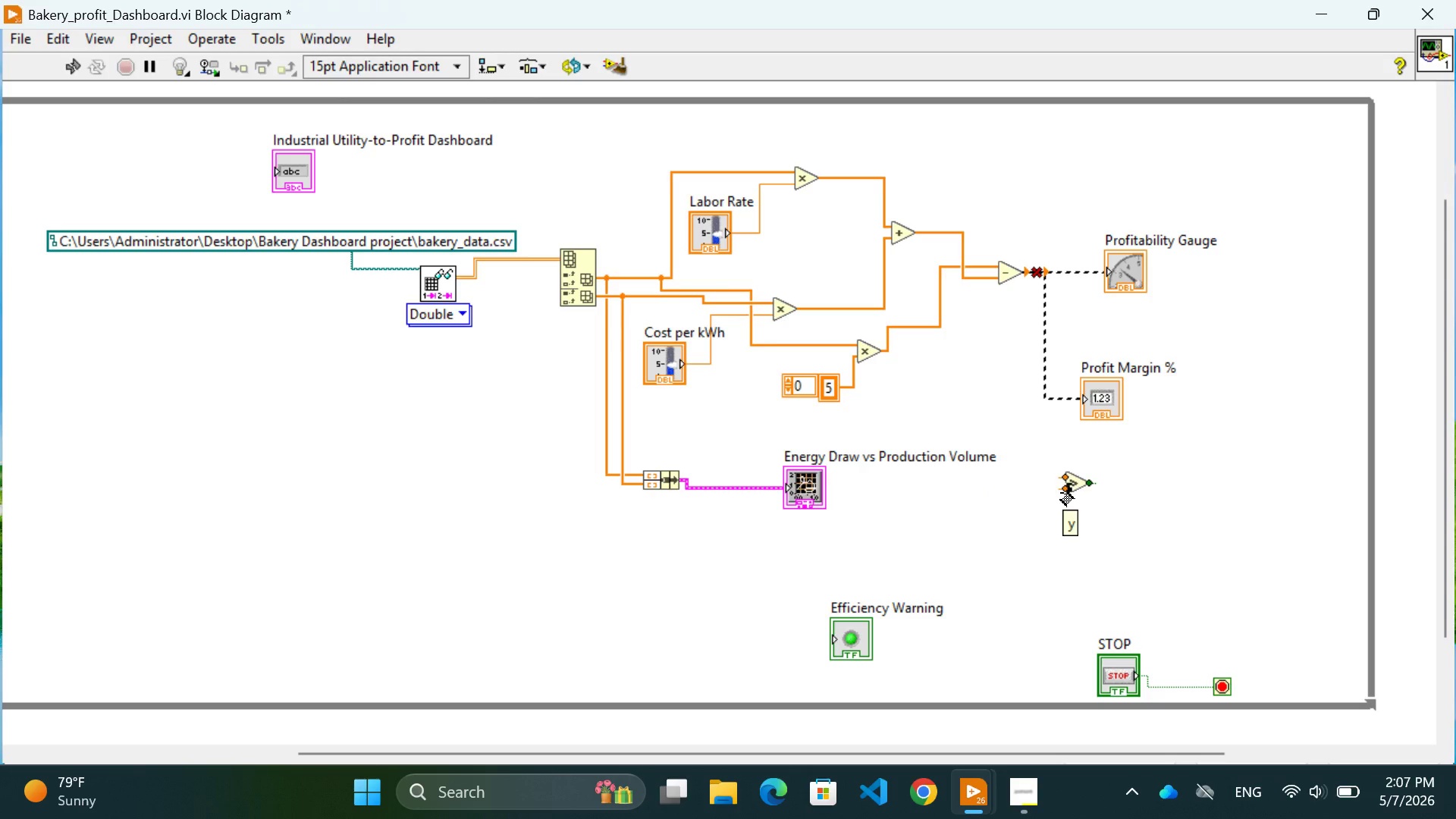 
right_click([1061, 493])
 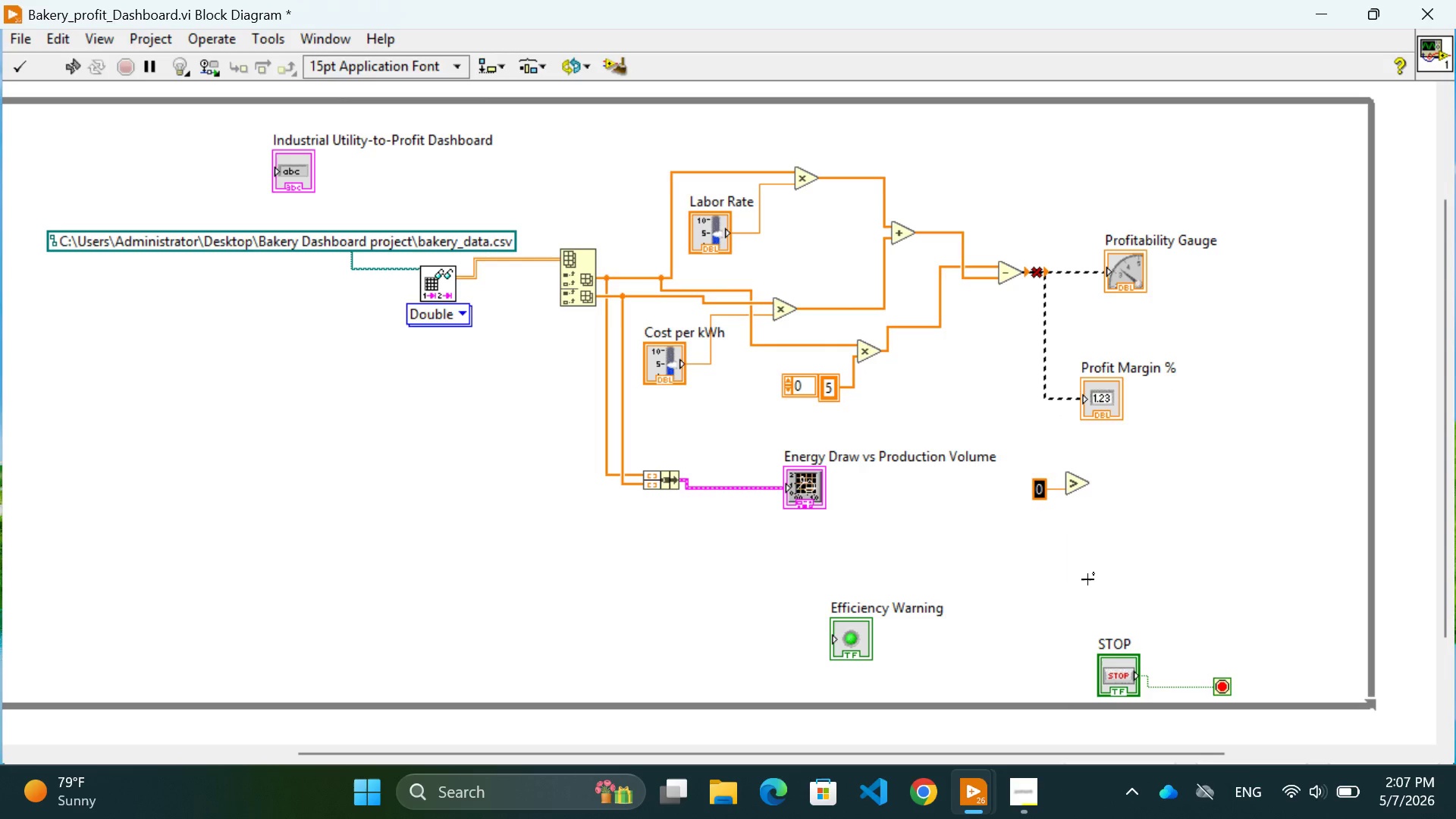 
type(75)
 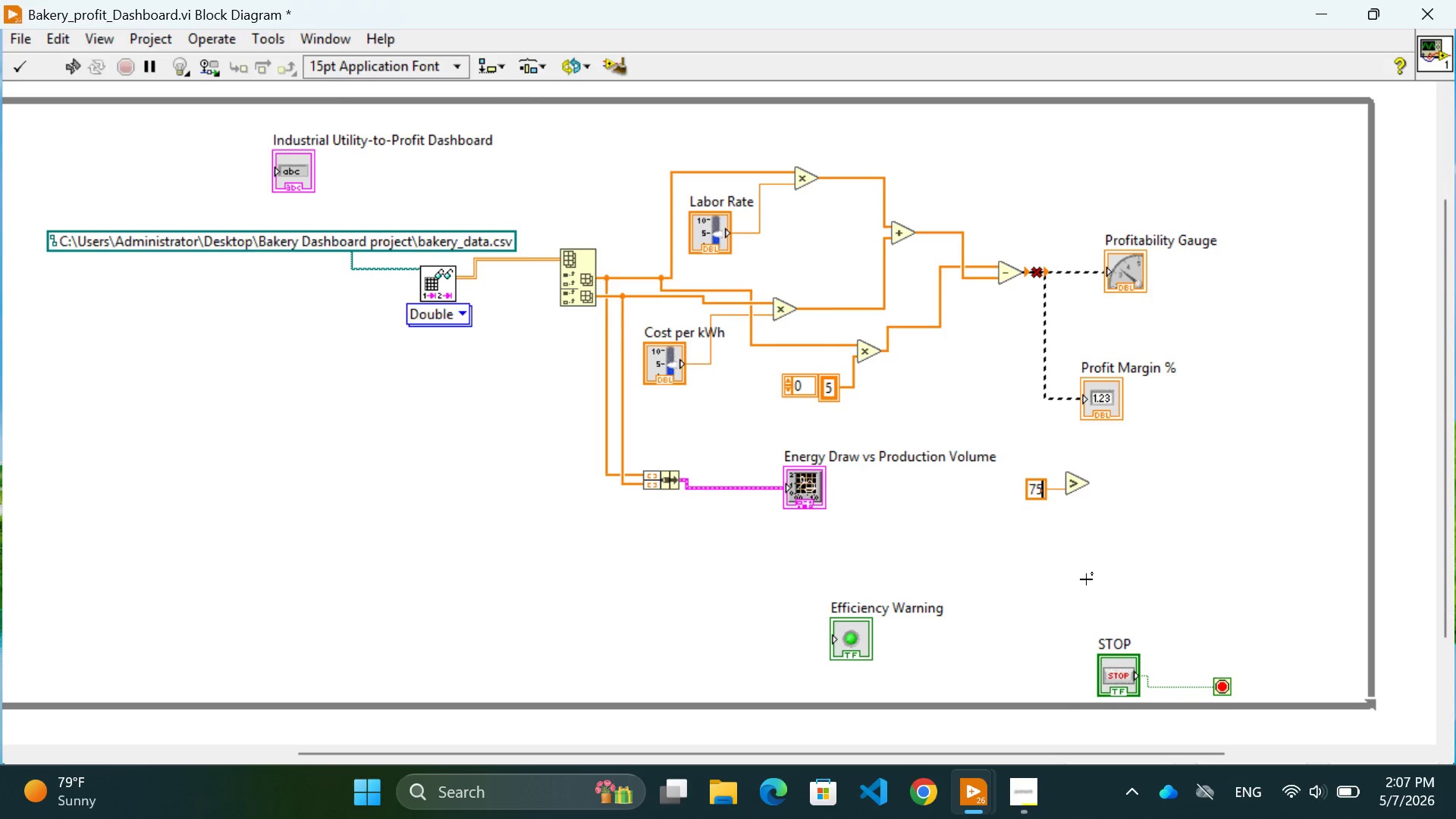 
left_click([1086, 579])
 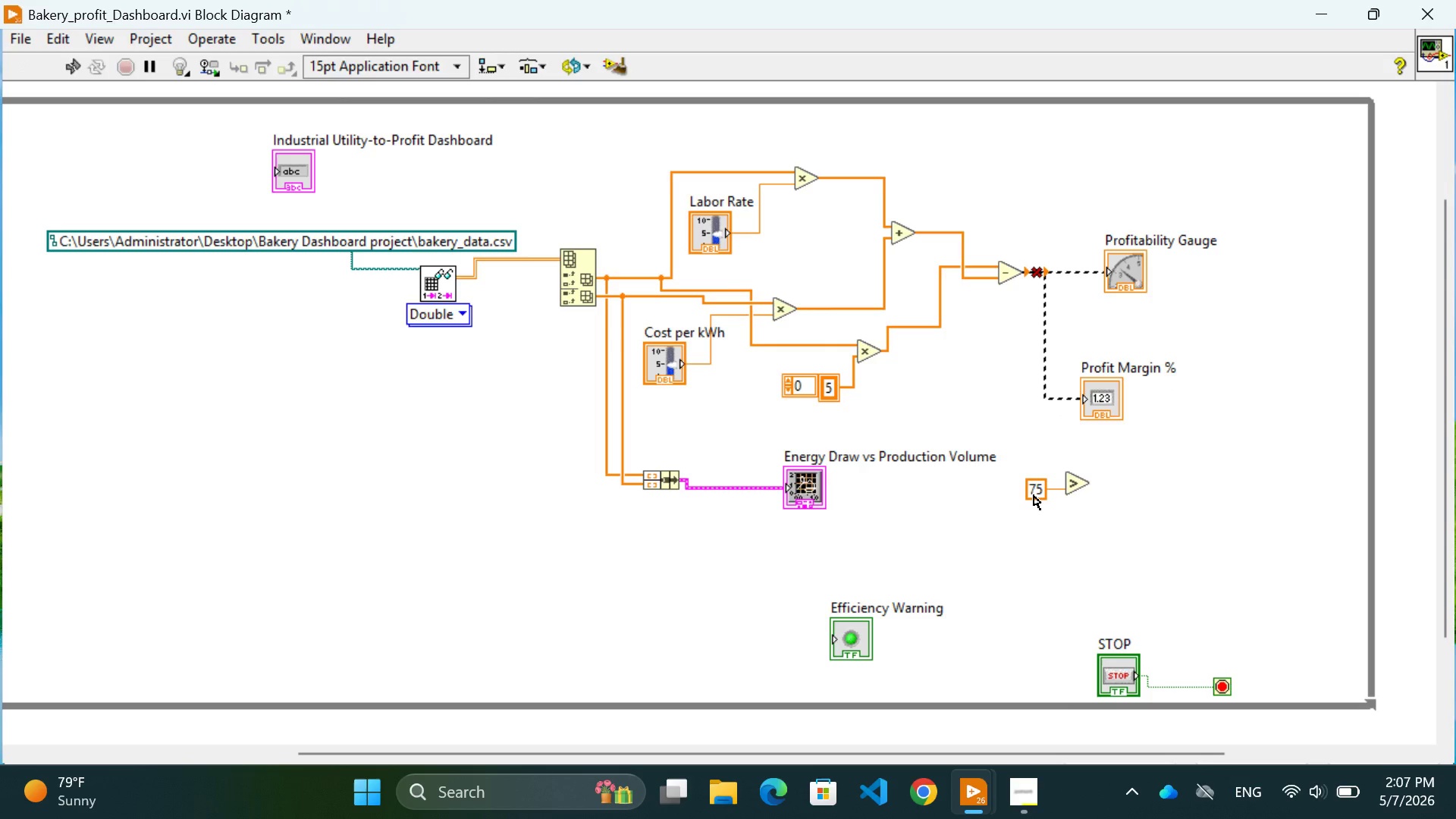 
left_click_drag(start_coordinate=[1034, 491], to_coordinate=[1040, 511])
 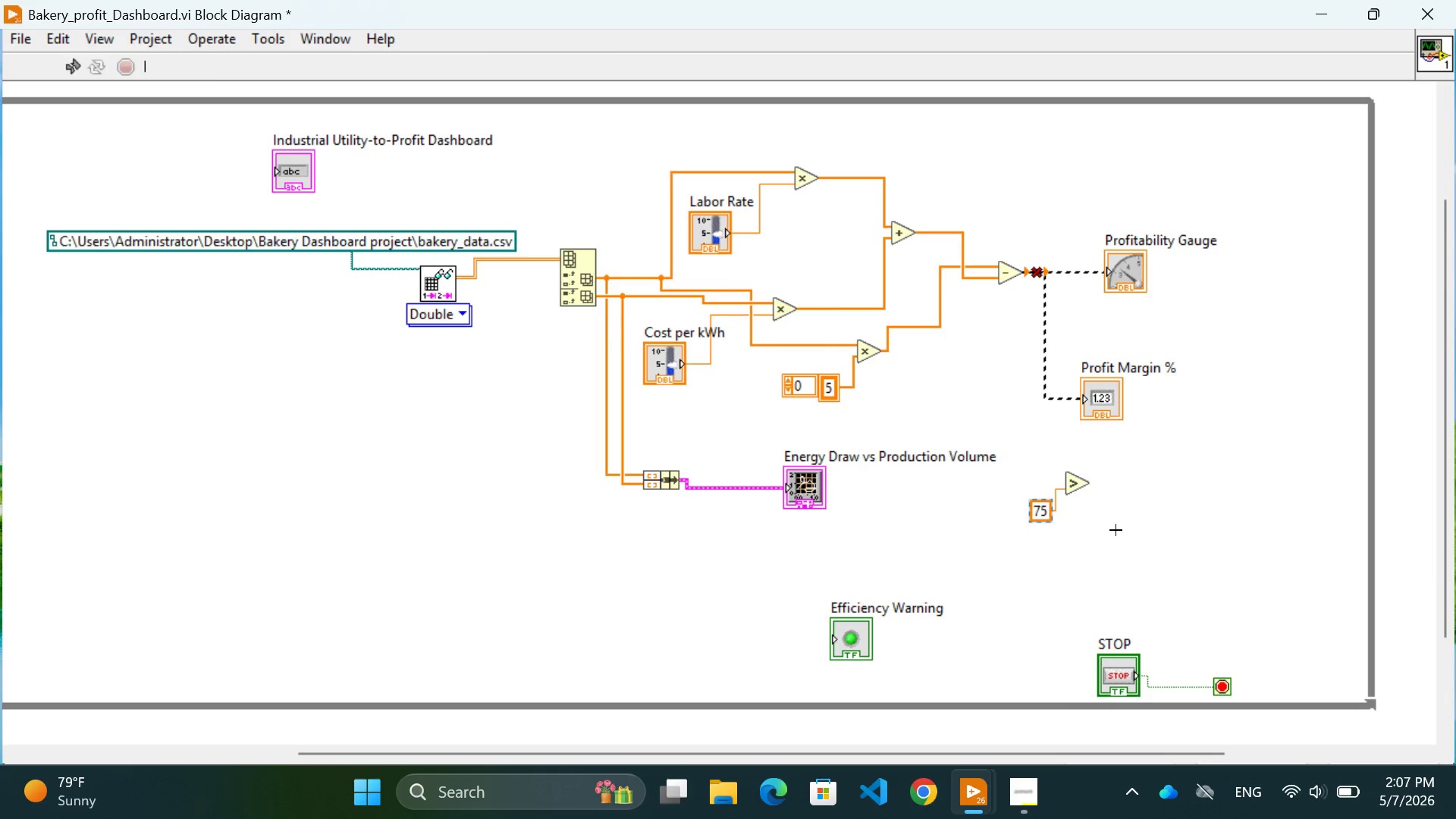 
left_click([1116, 530])
 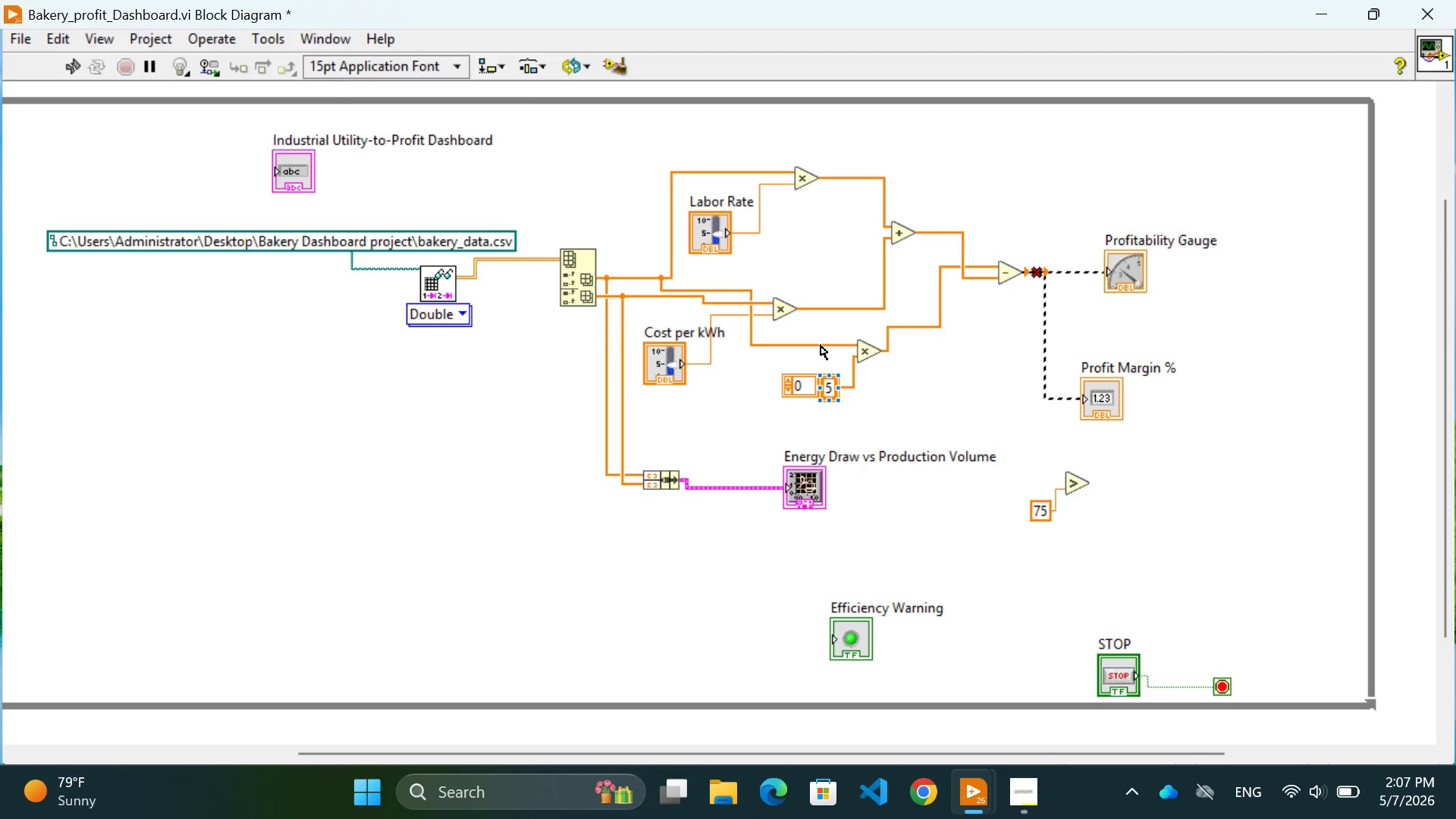 
left_click([821, 345])
 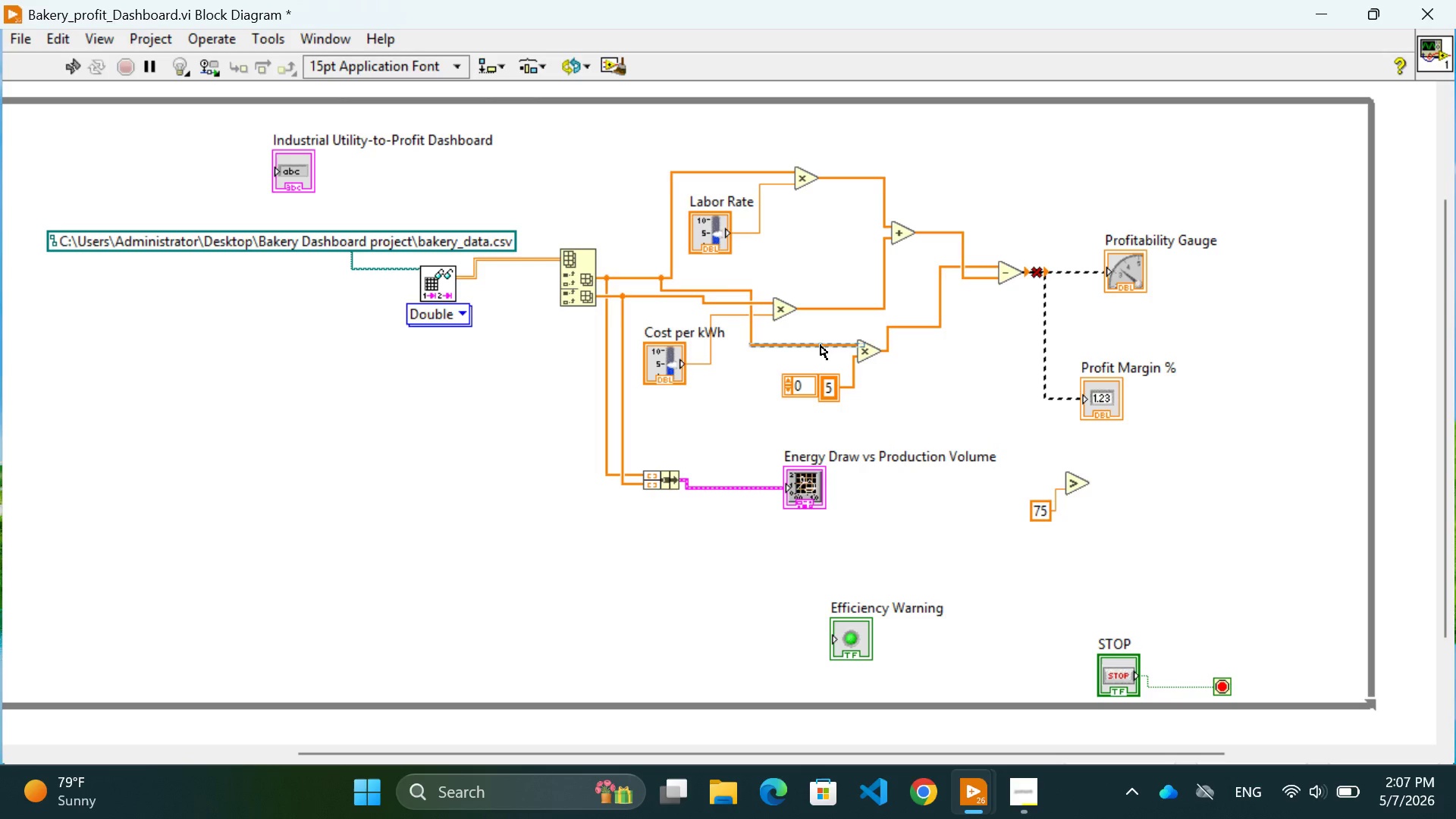 
key(Backspace)
 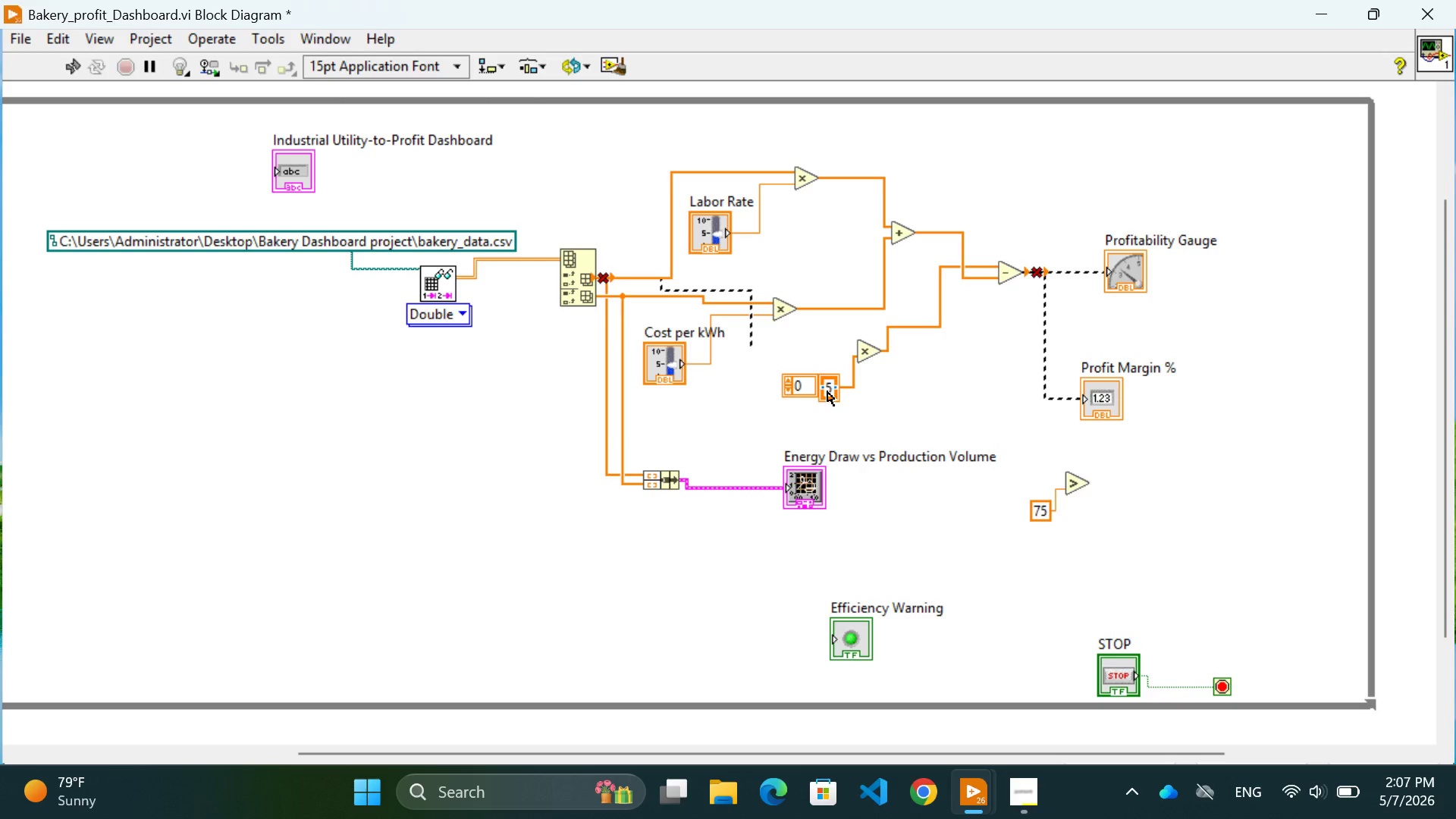 
left_click([828, 392])
 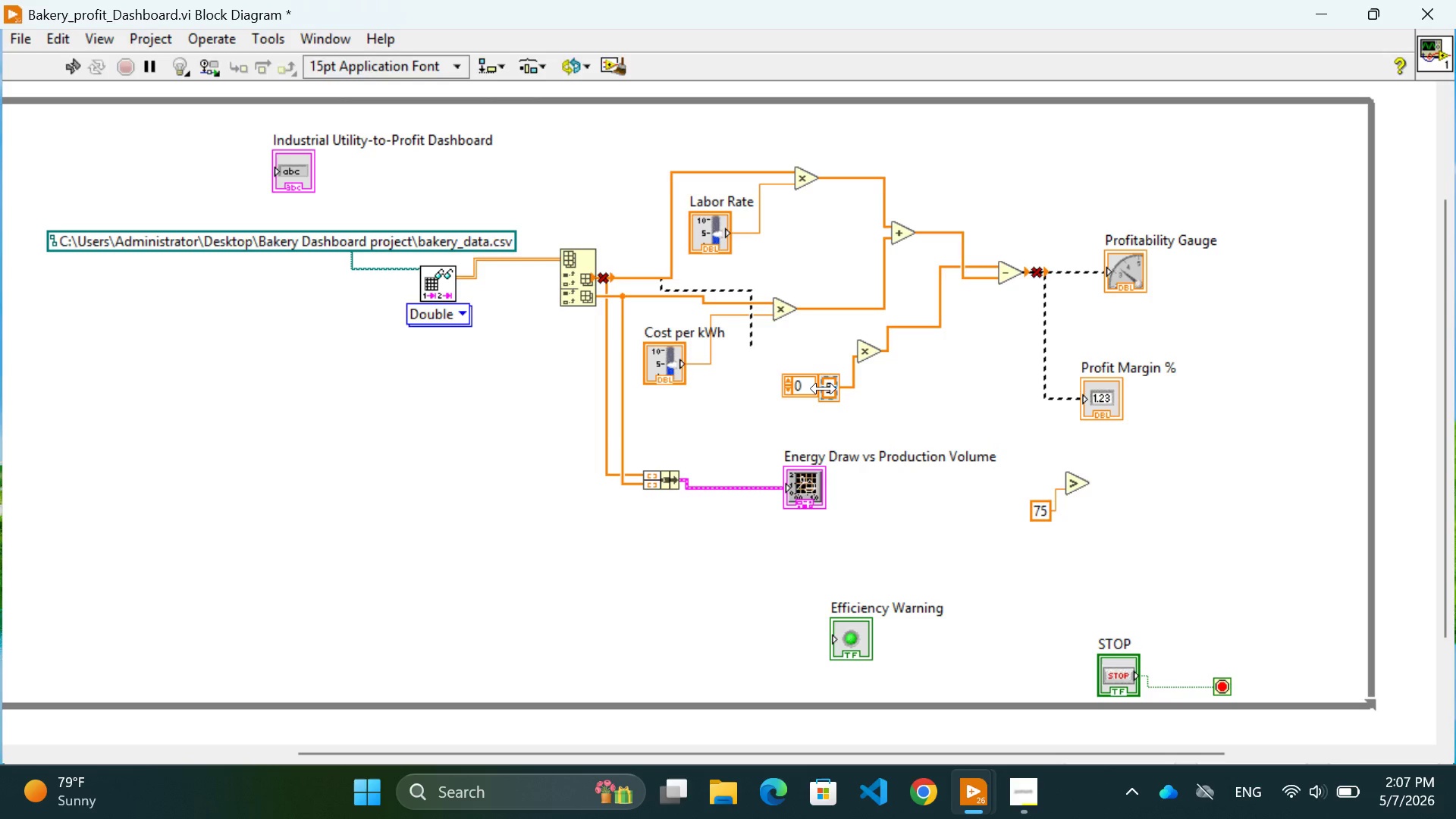 
left_click_drag(start_coordinate=[824, 388], to_coordinate=[809, 388])
 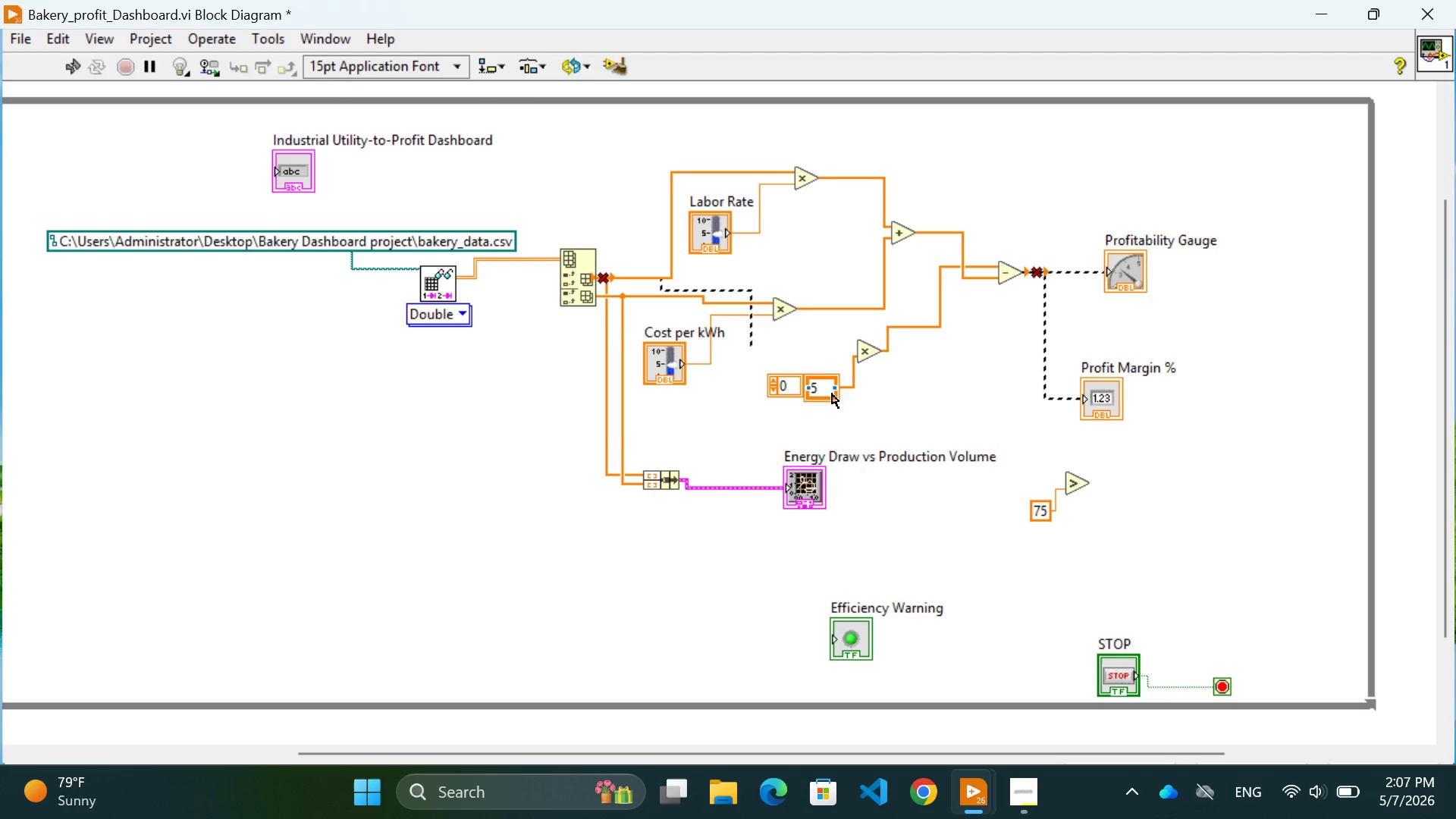 
key(Backspace)
 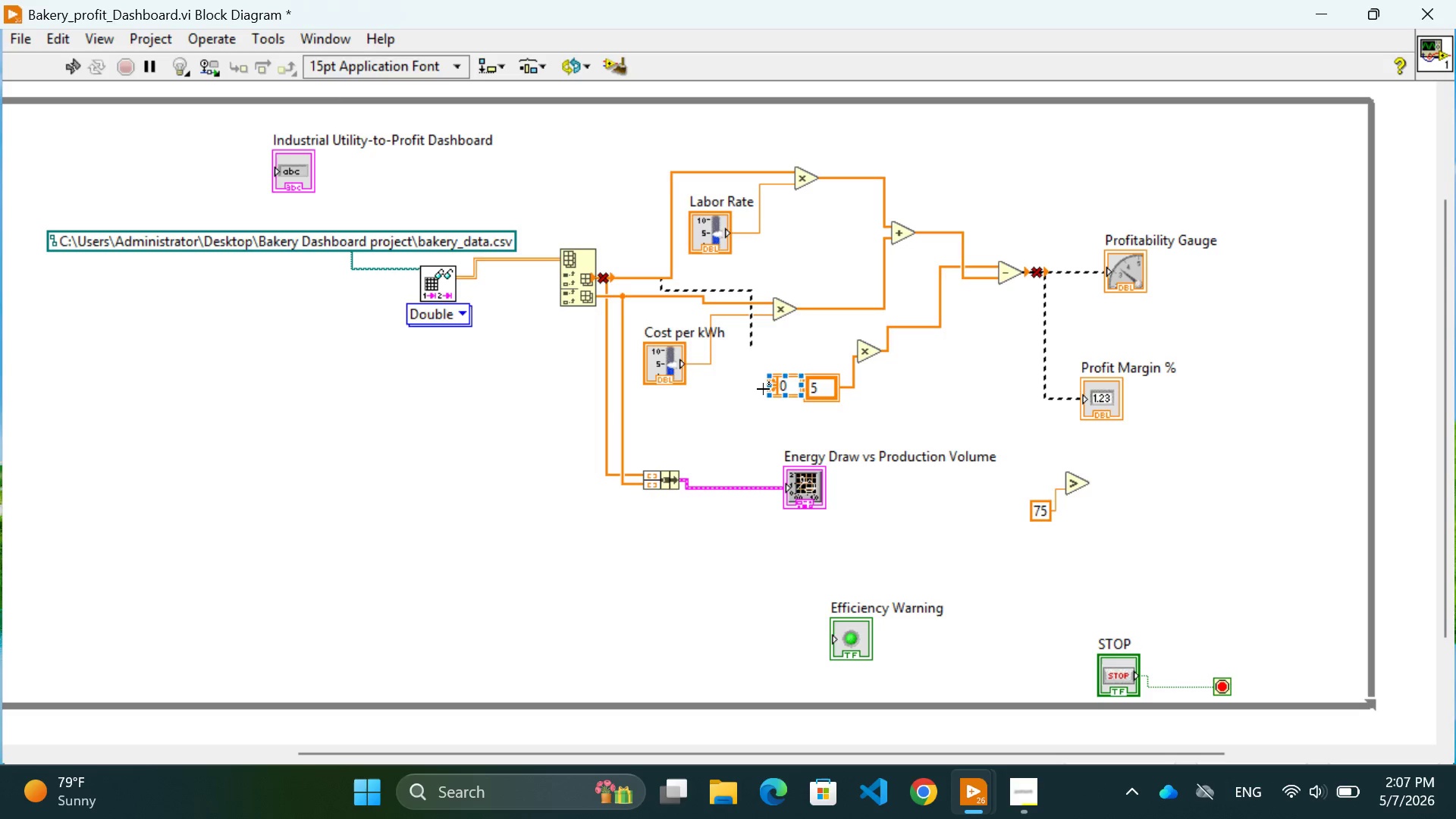 
left_click_drag(start_coordinate=[762, 388], to_coordinate=[851, 404])
 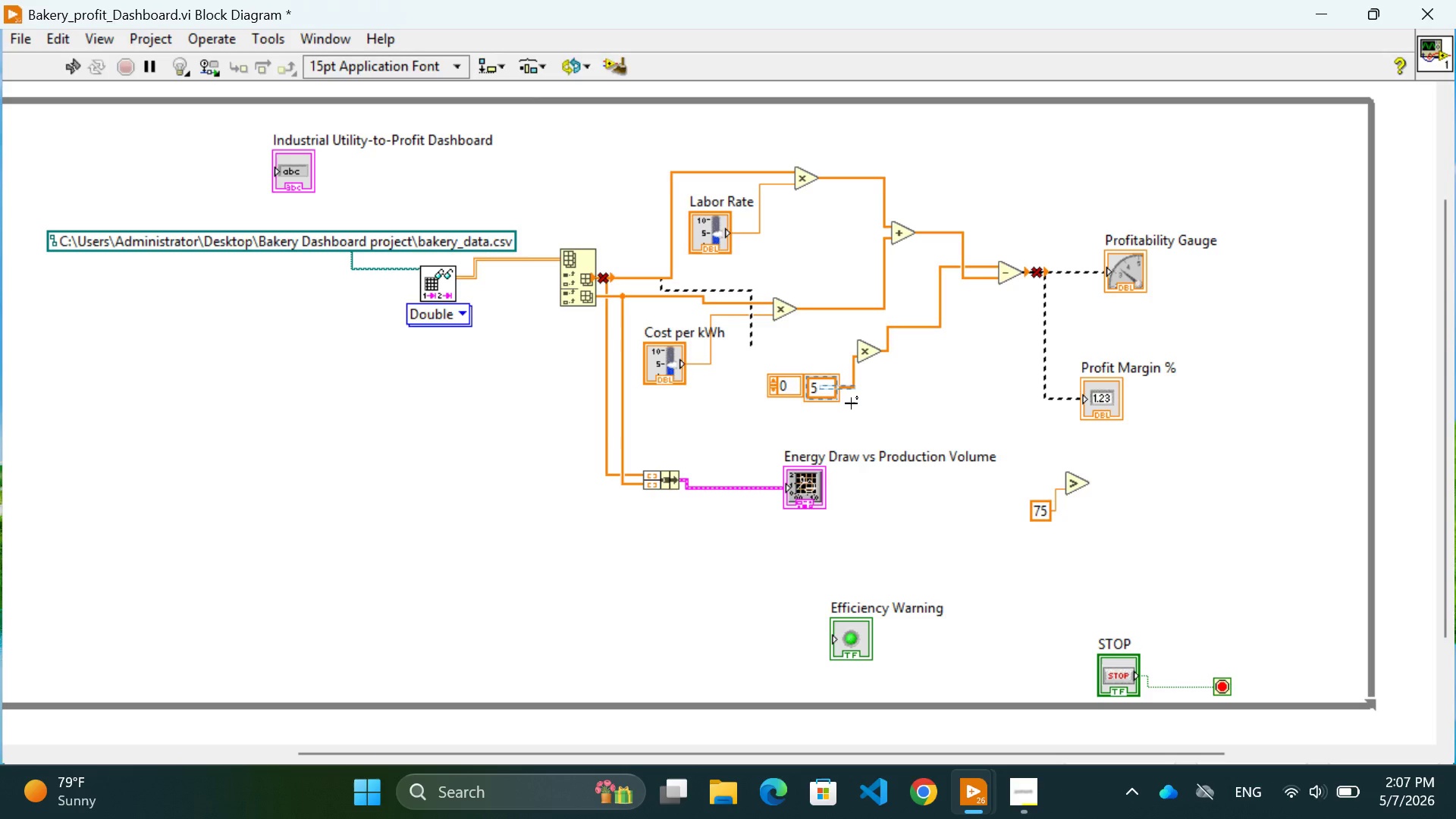 
key(Backspace)
 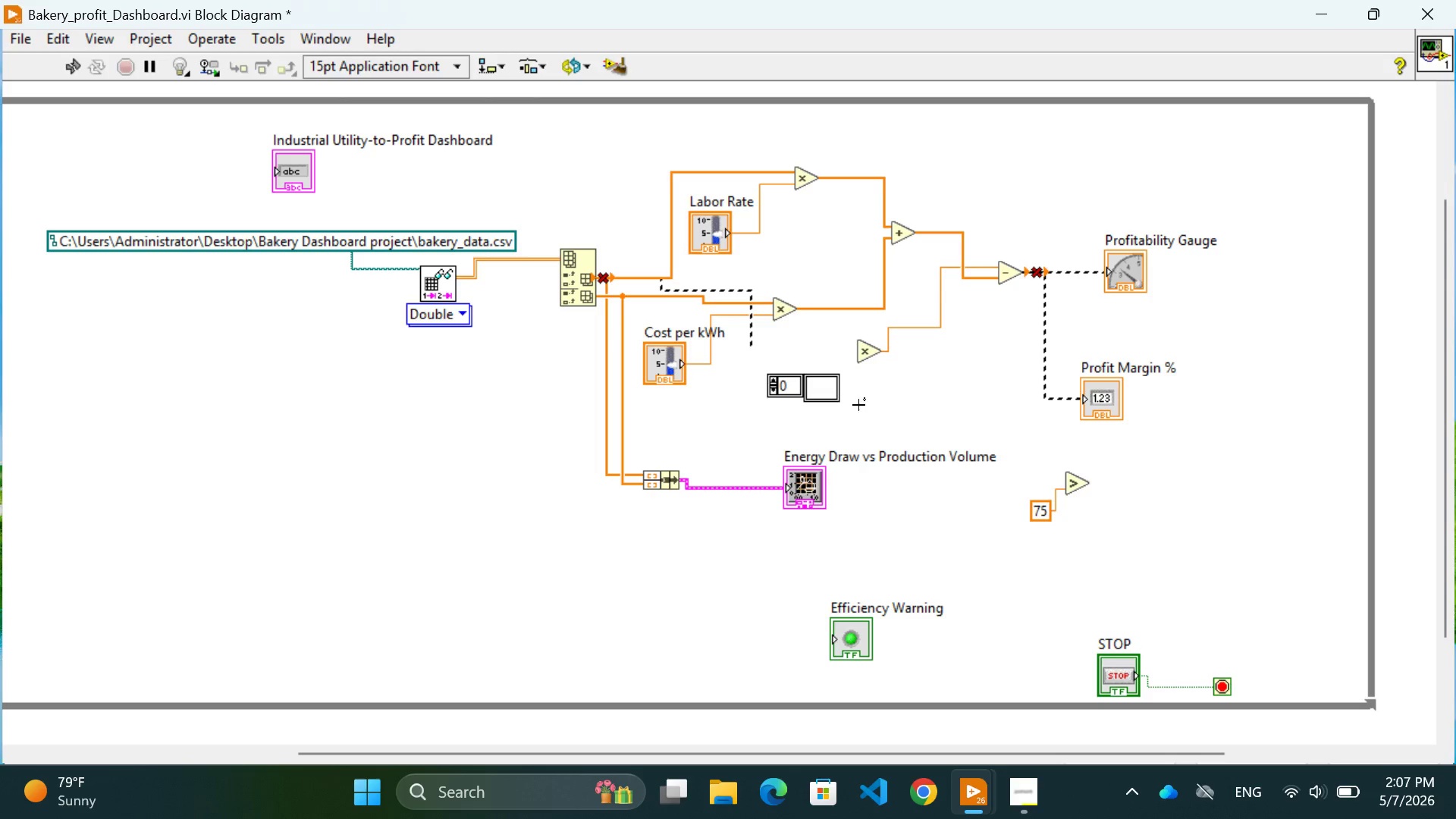 
left_click_drag(start_coordinate=[865, 406], to_coordinate=[751, 366])
 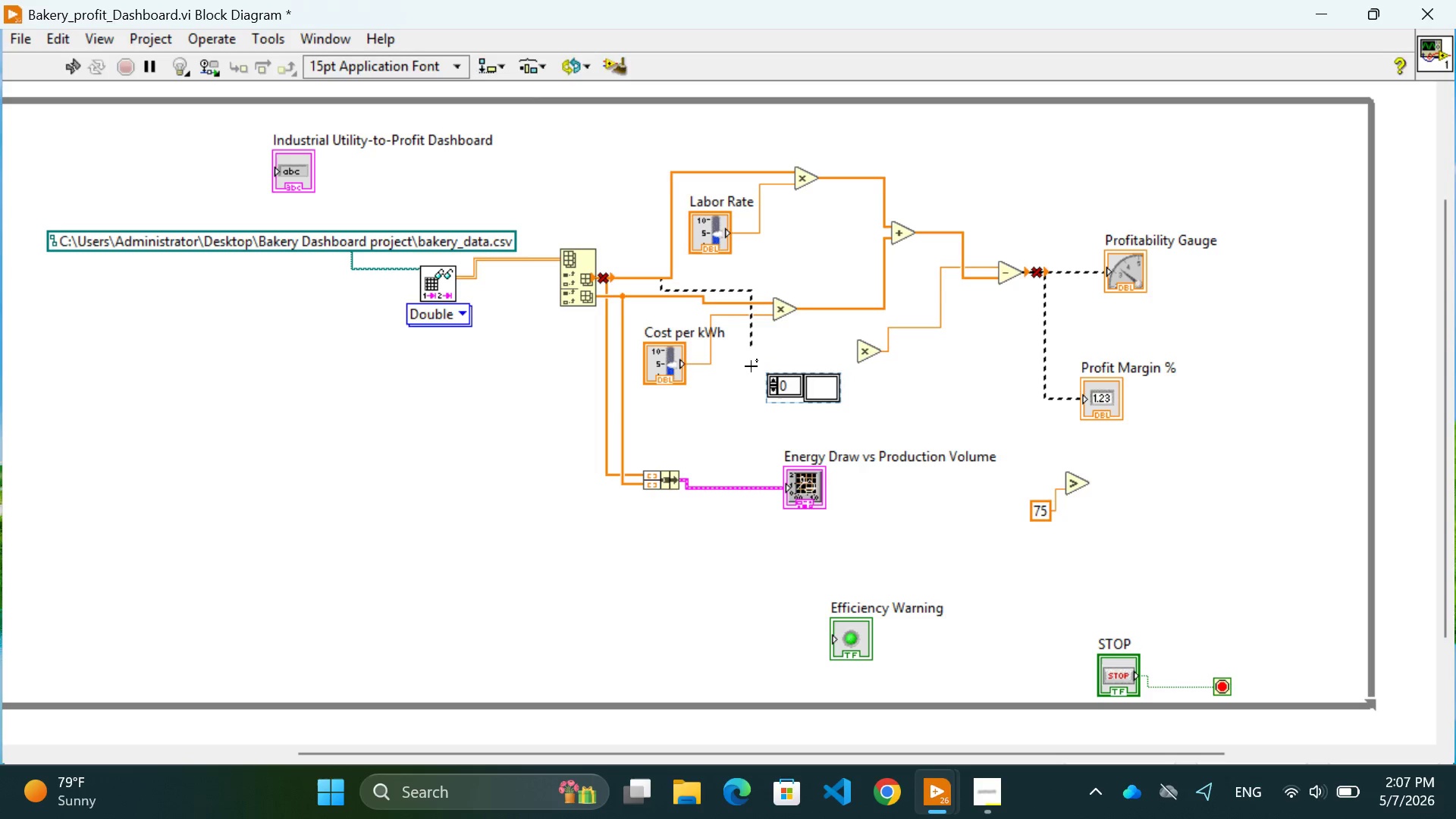 
key(Backspace)
 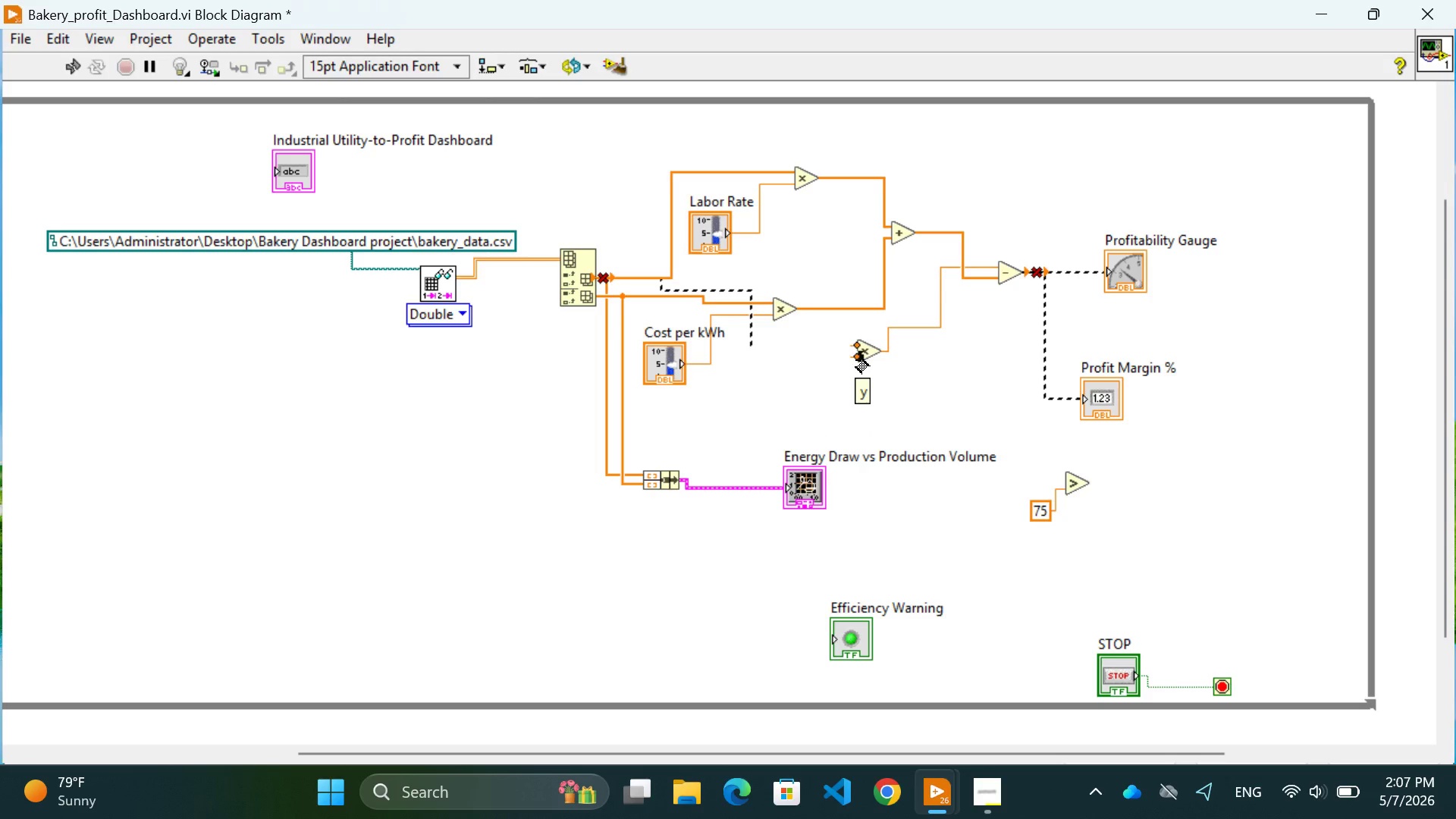 
right_click([852, 358])
 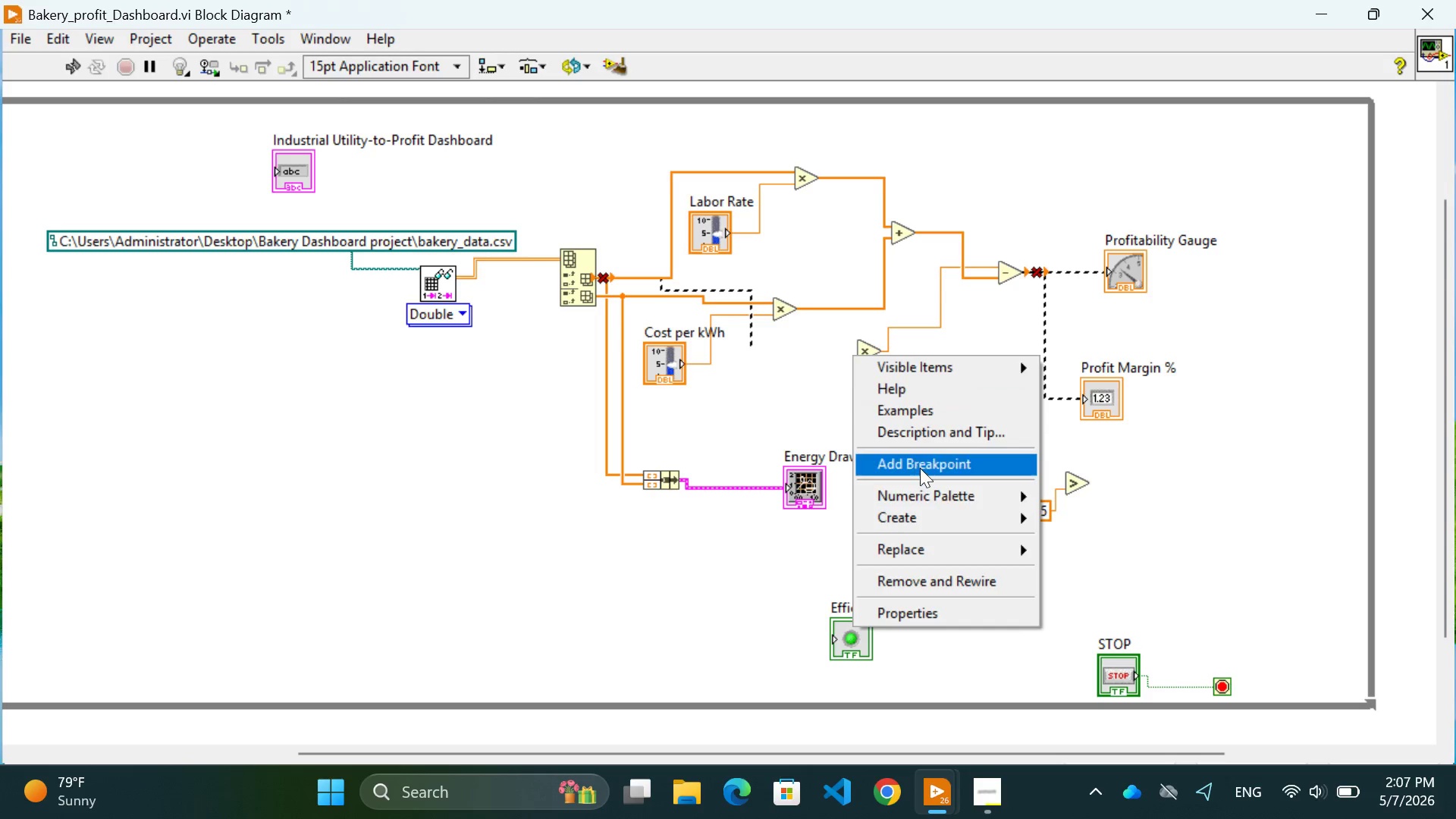 
mouse_move([967, 509])
 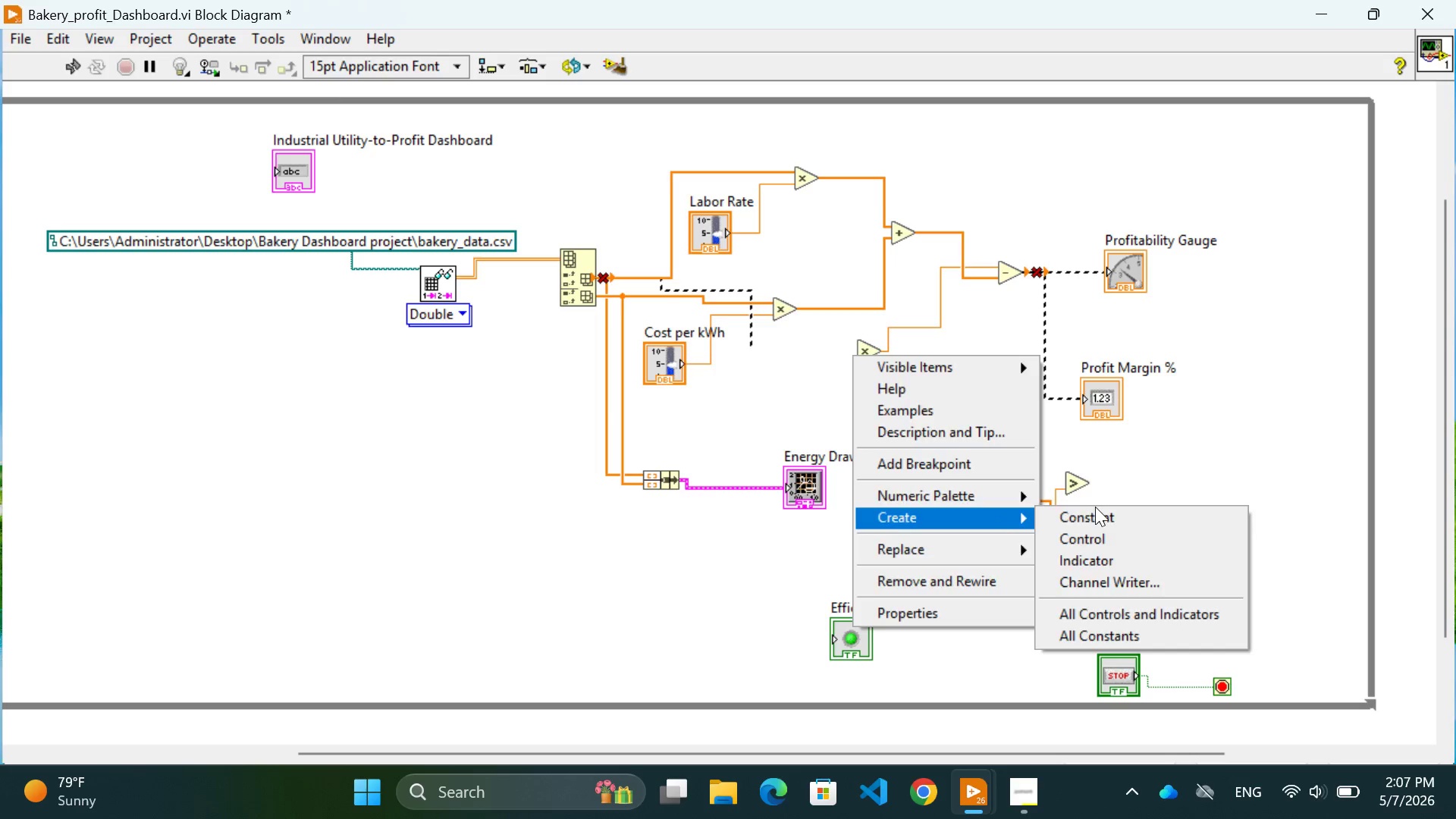 
left_click([1095, 507])
 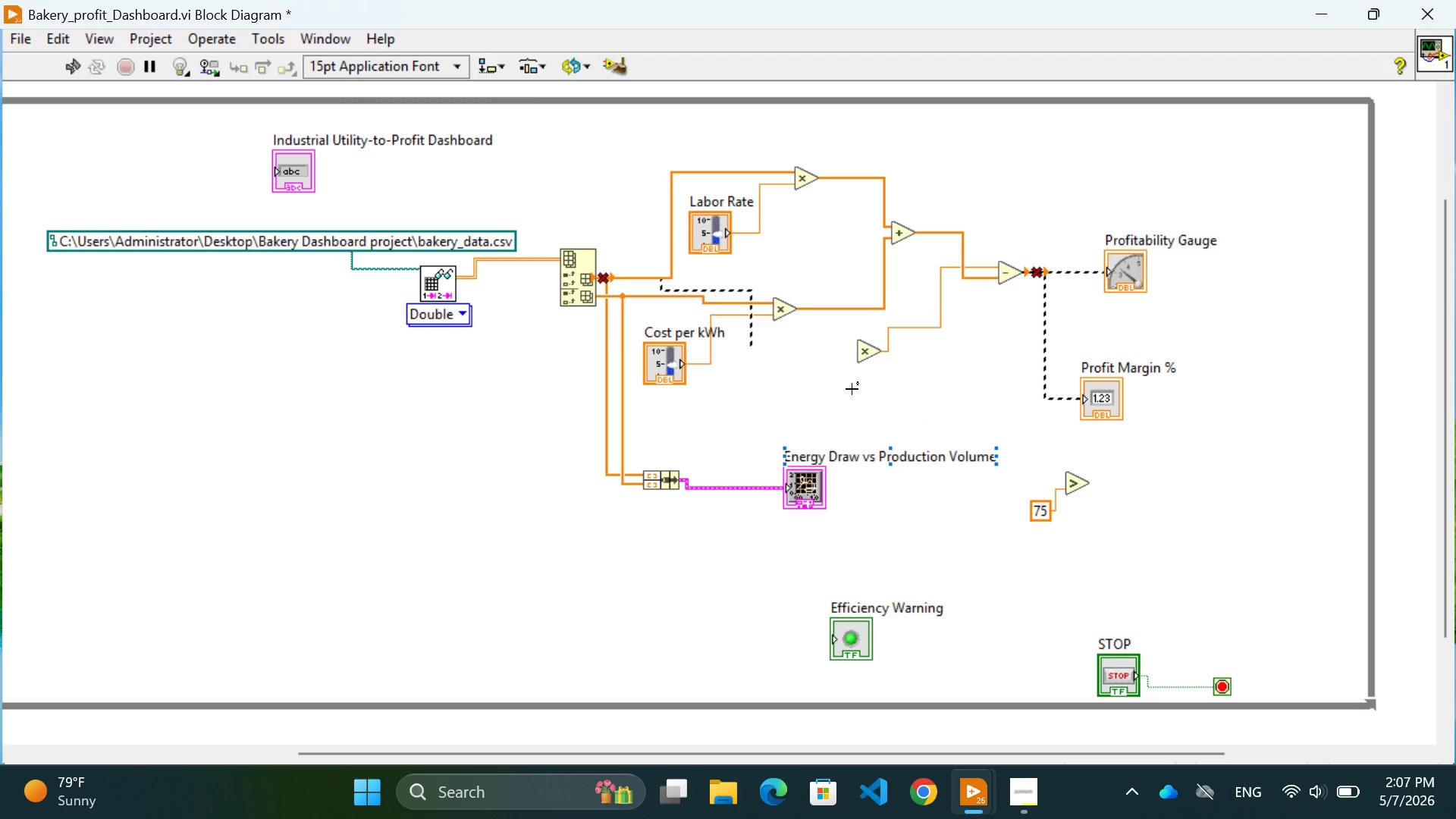 
left_click([830, 403])
 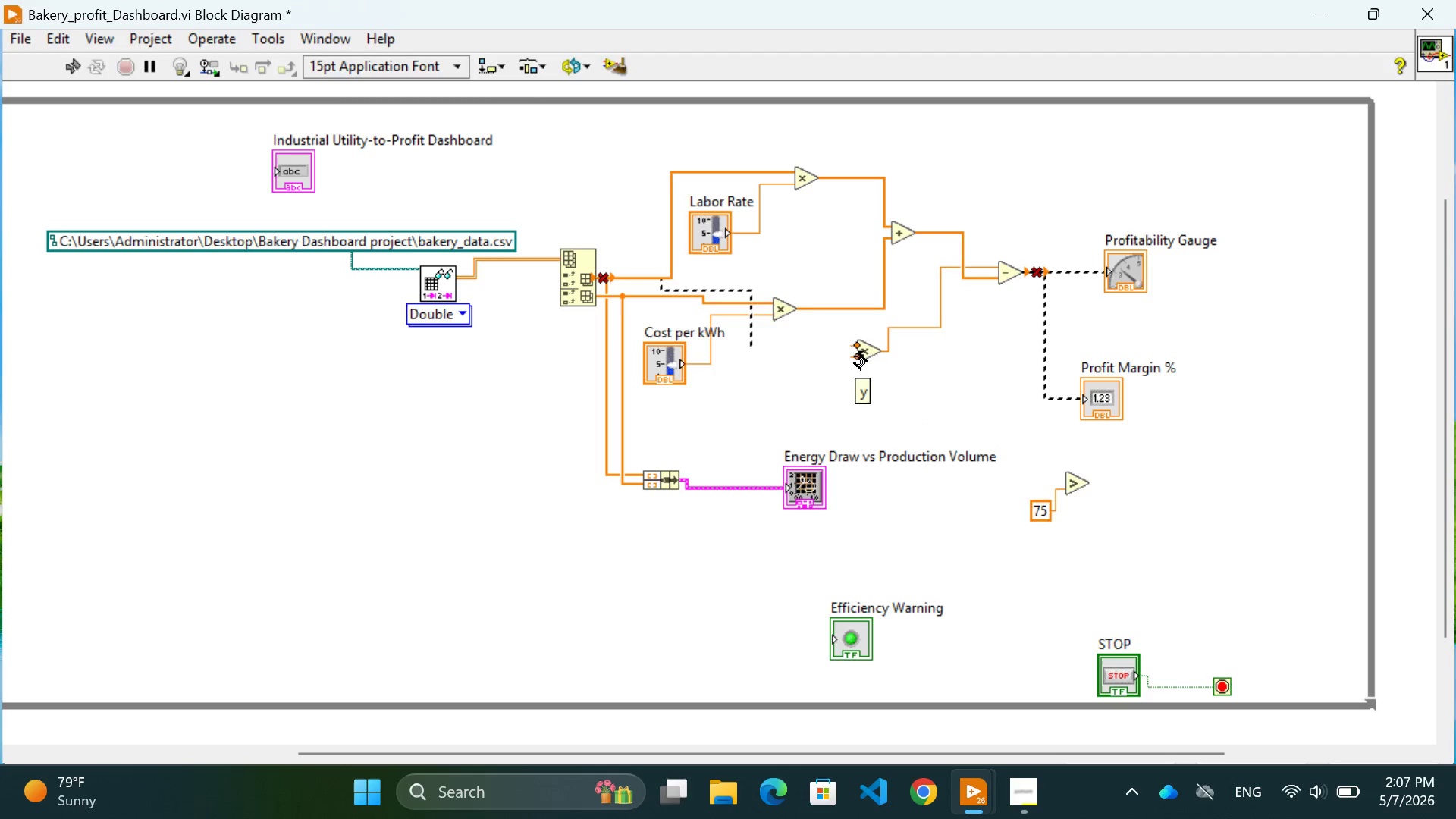 
left_click([851, 356])
 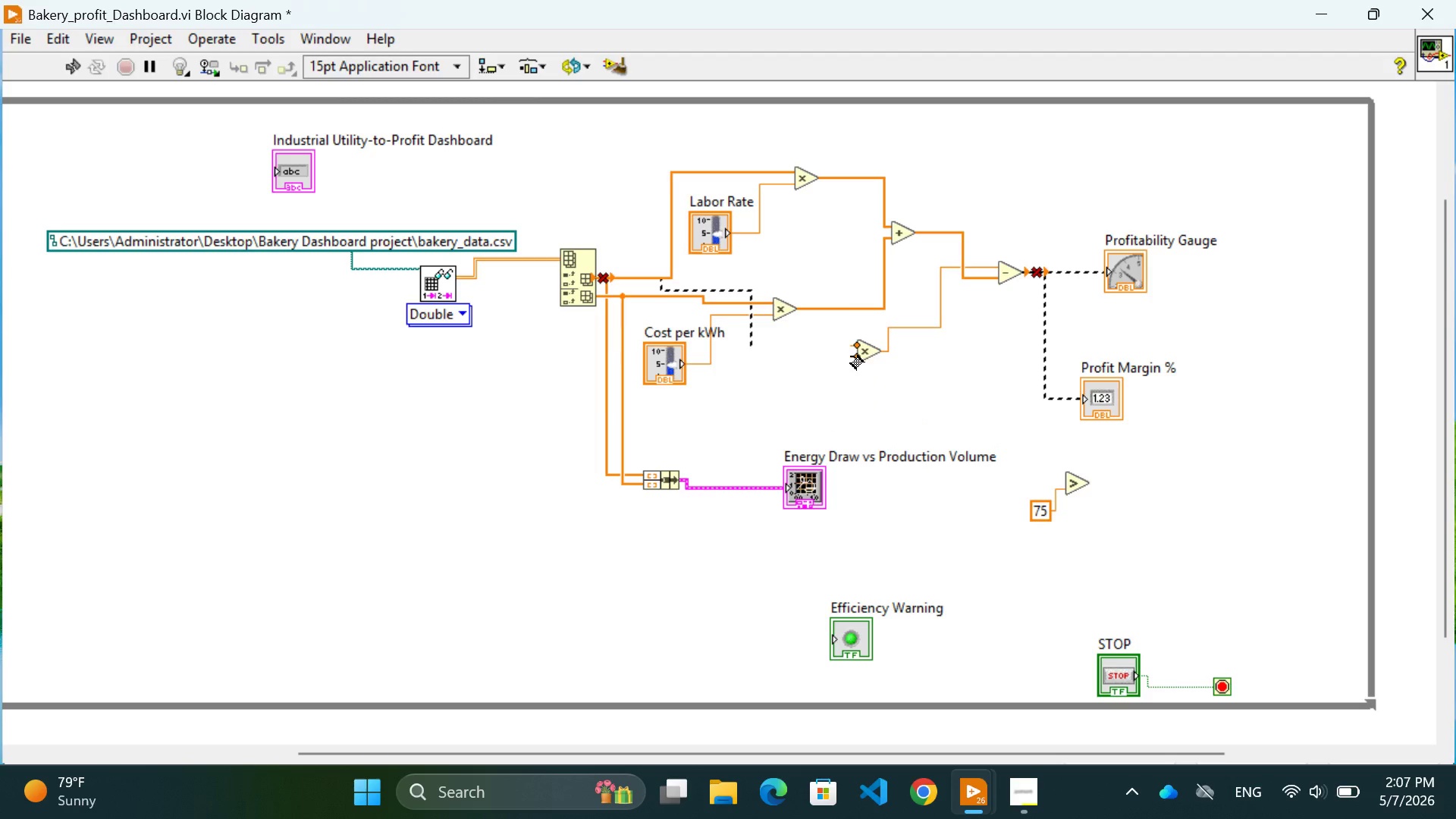 
right_click([851, 356])
 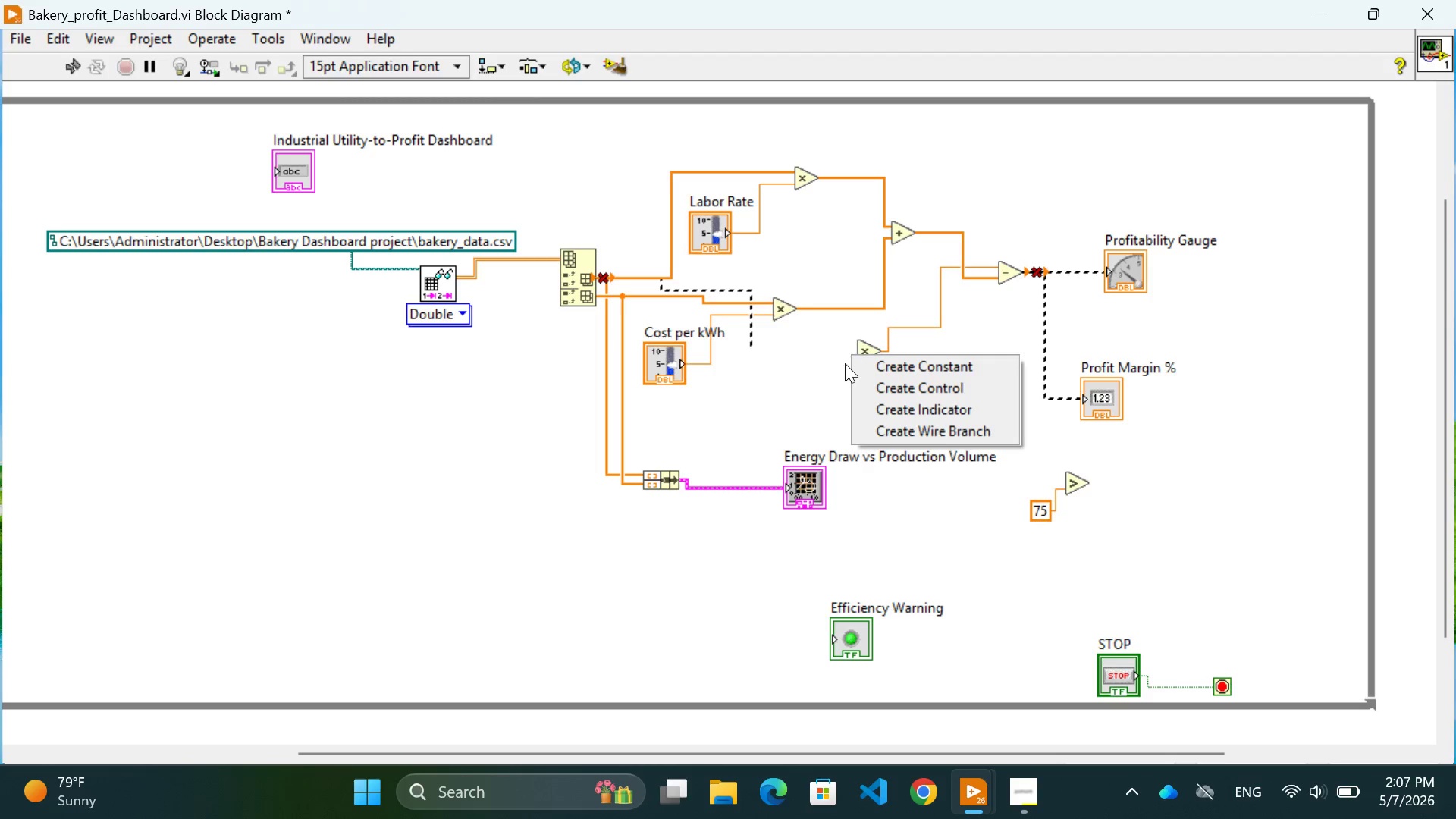 
left_click([843, 364])
 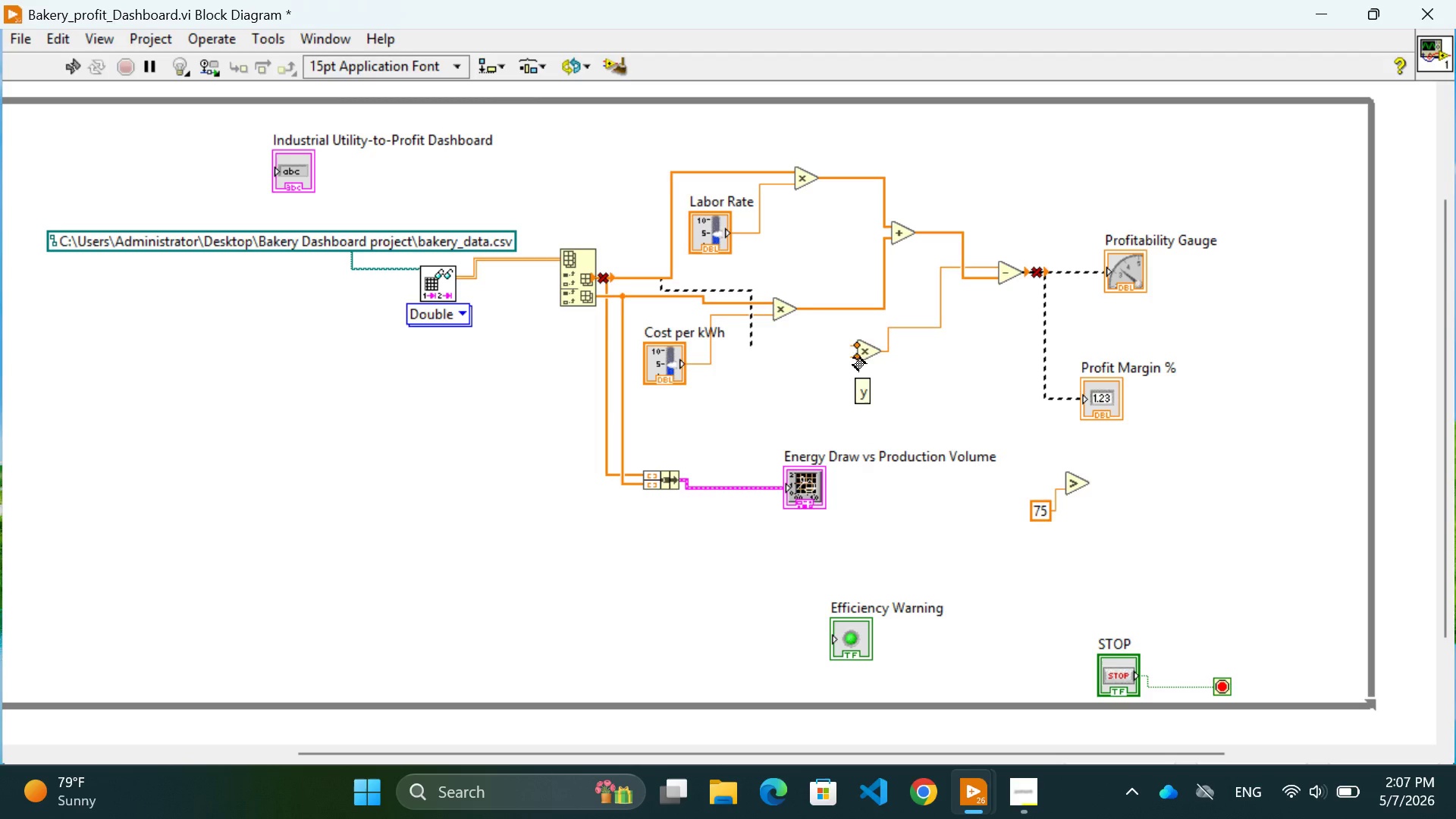 
right_click([852, 358])
 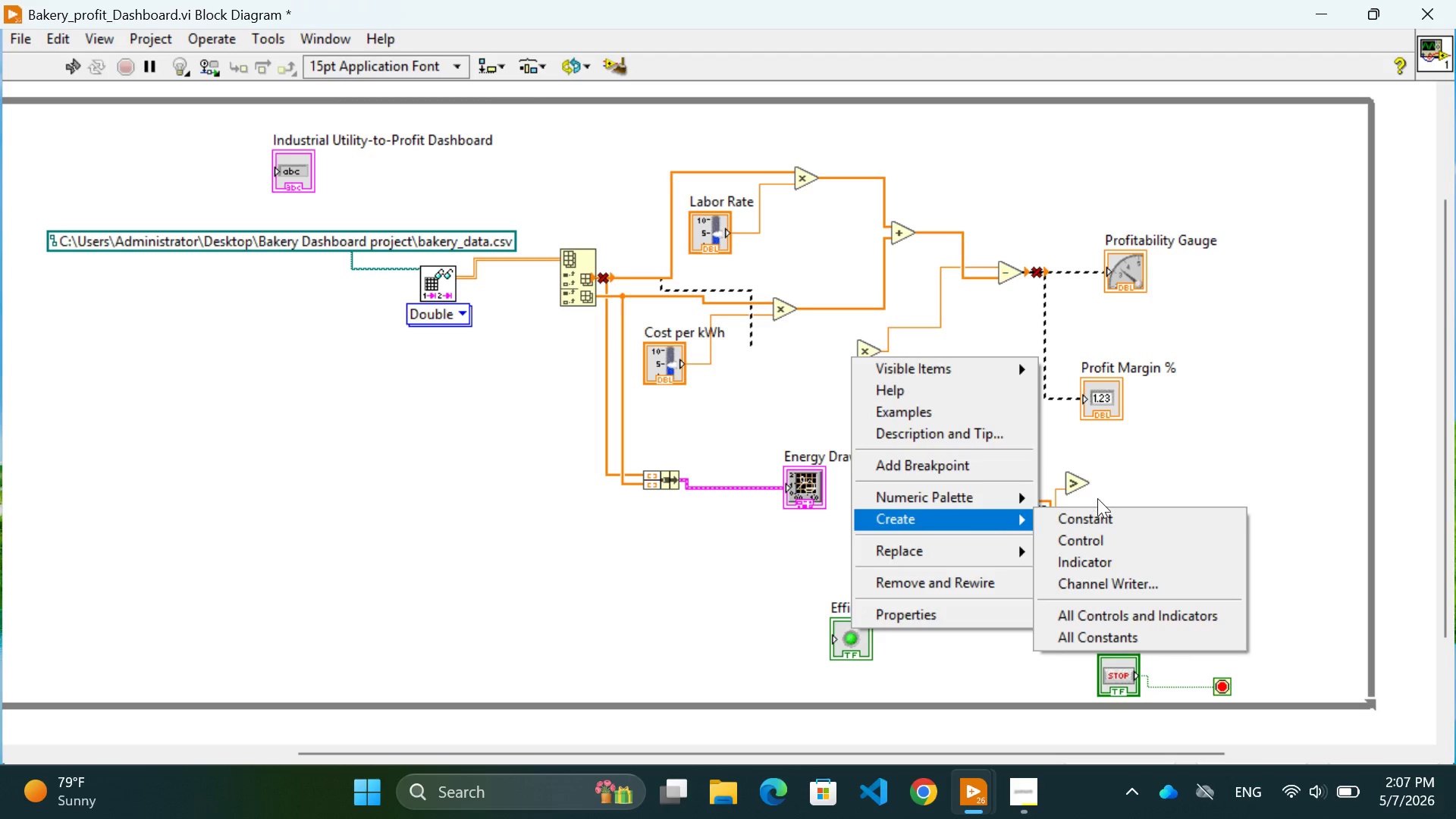 
left_click([1090, 517])
 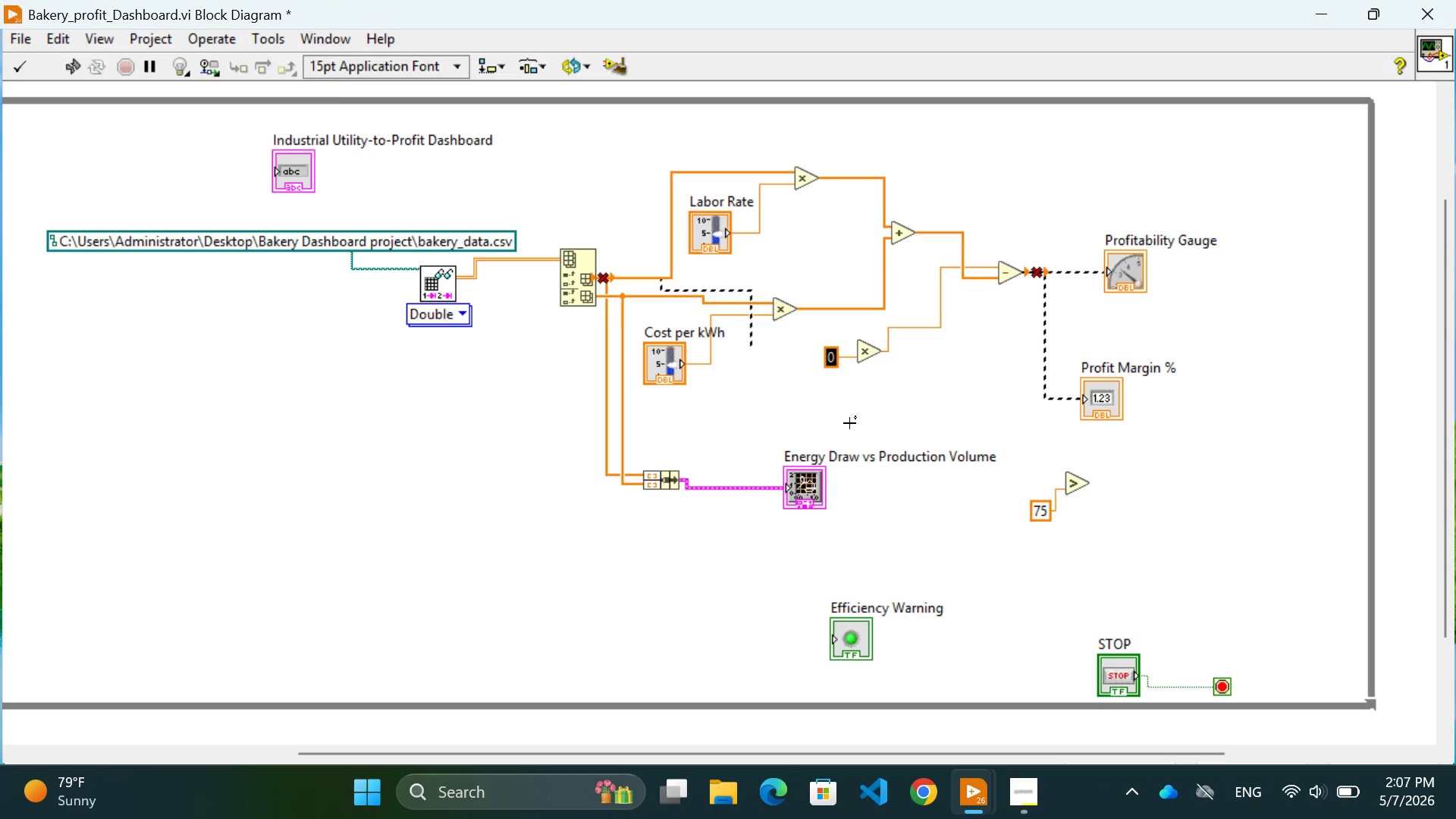 
key(5)
 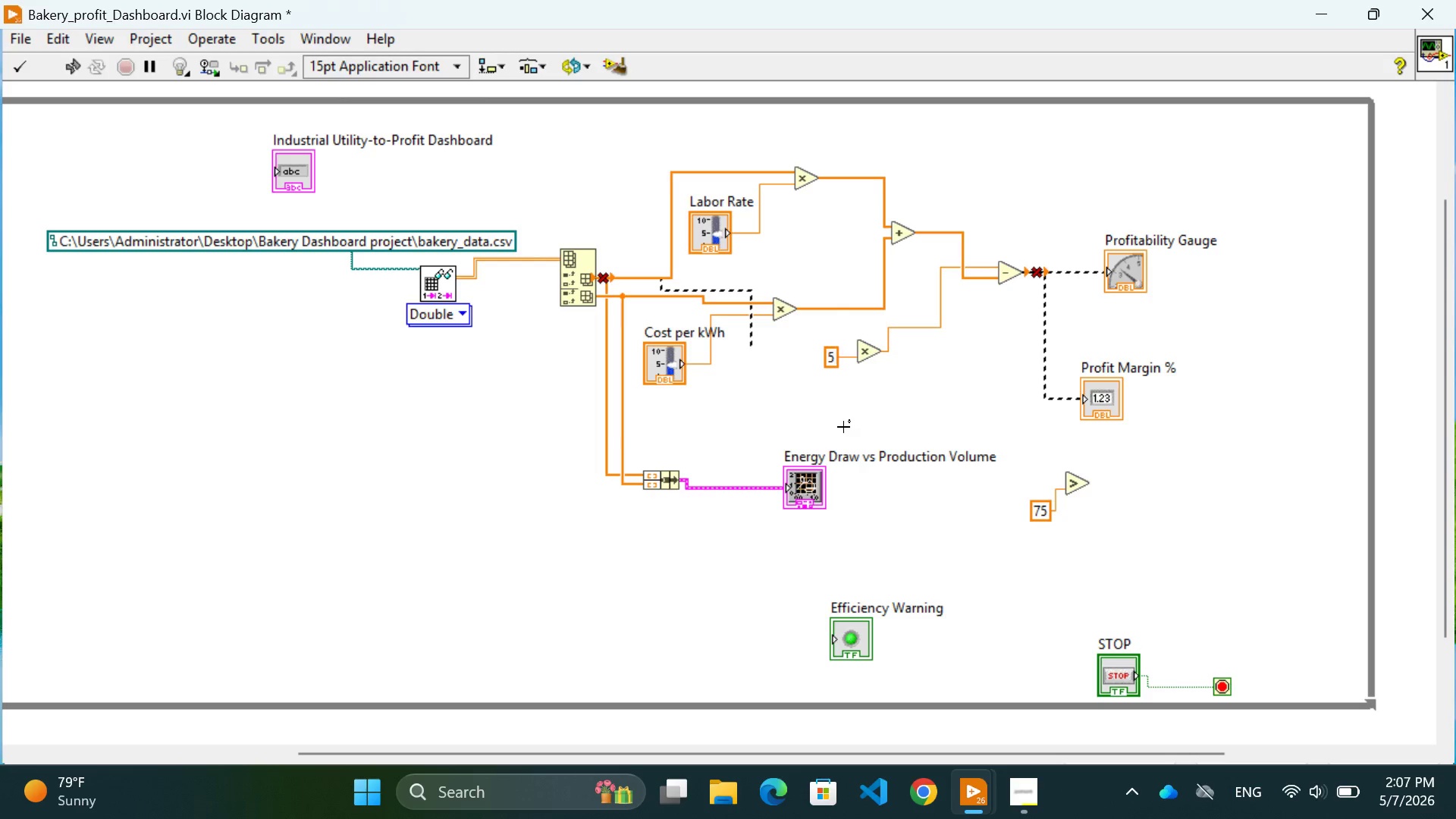 
key(Enter)
 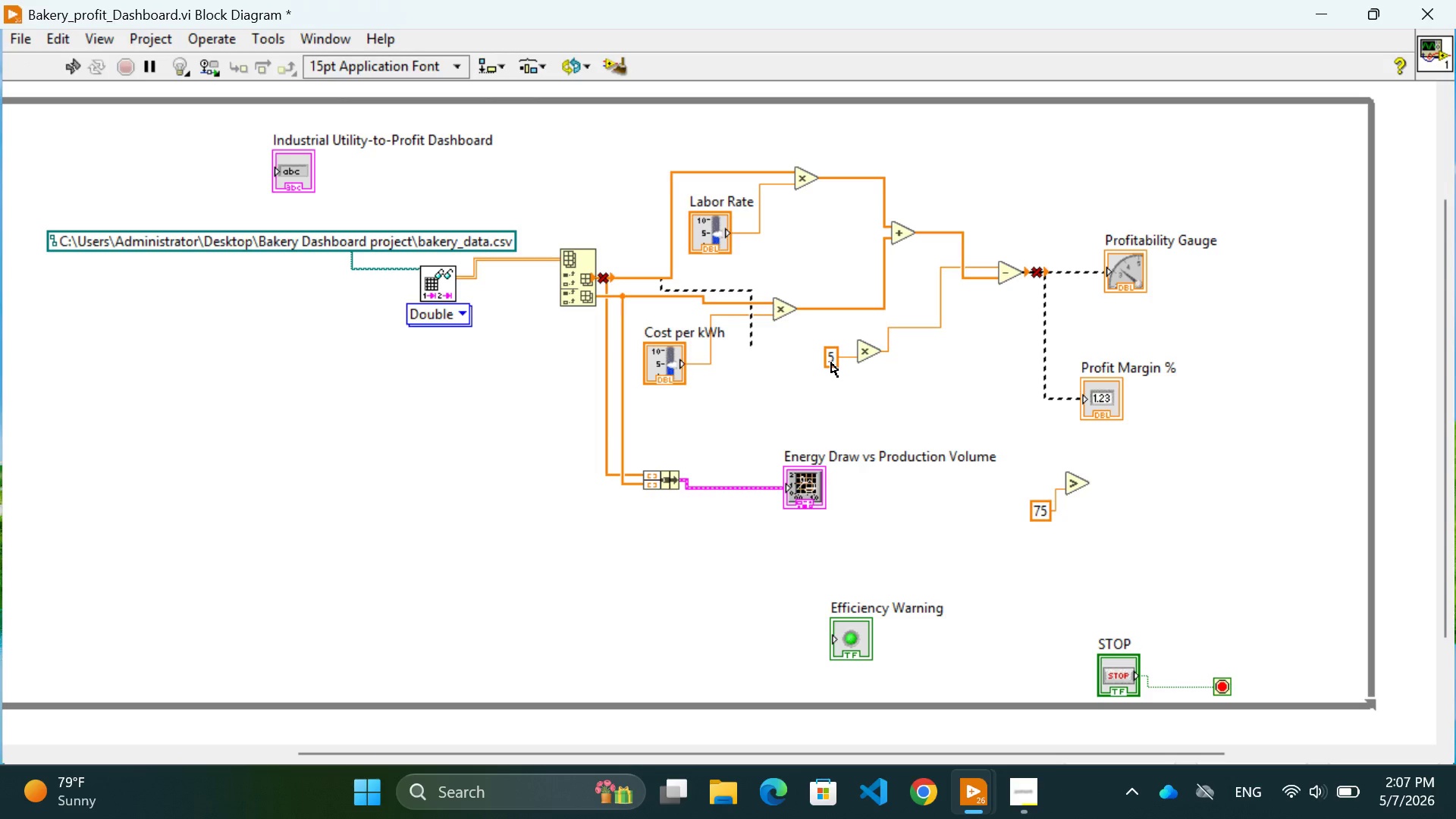 
left_click_drag(start_coordinate=[831, 362], to_coordinate=[835, 384])
 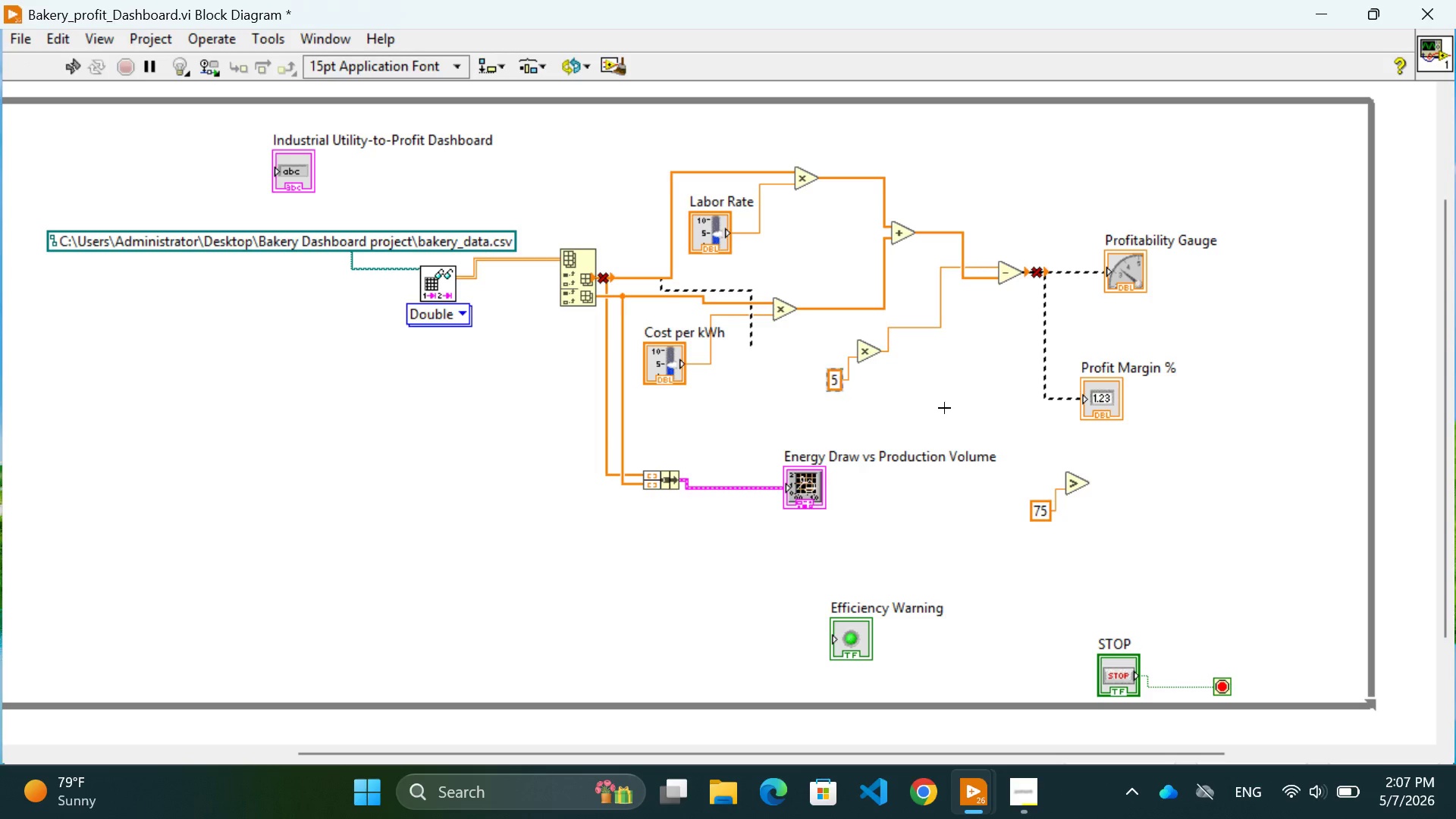 
left_click([944, 408])
 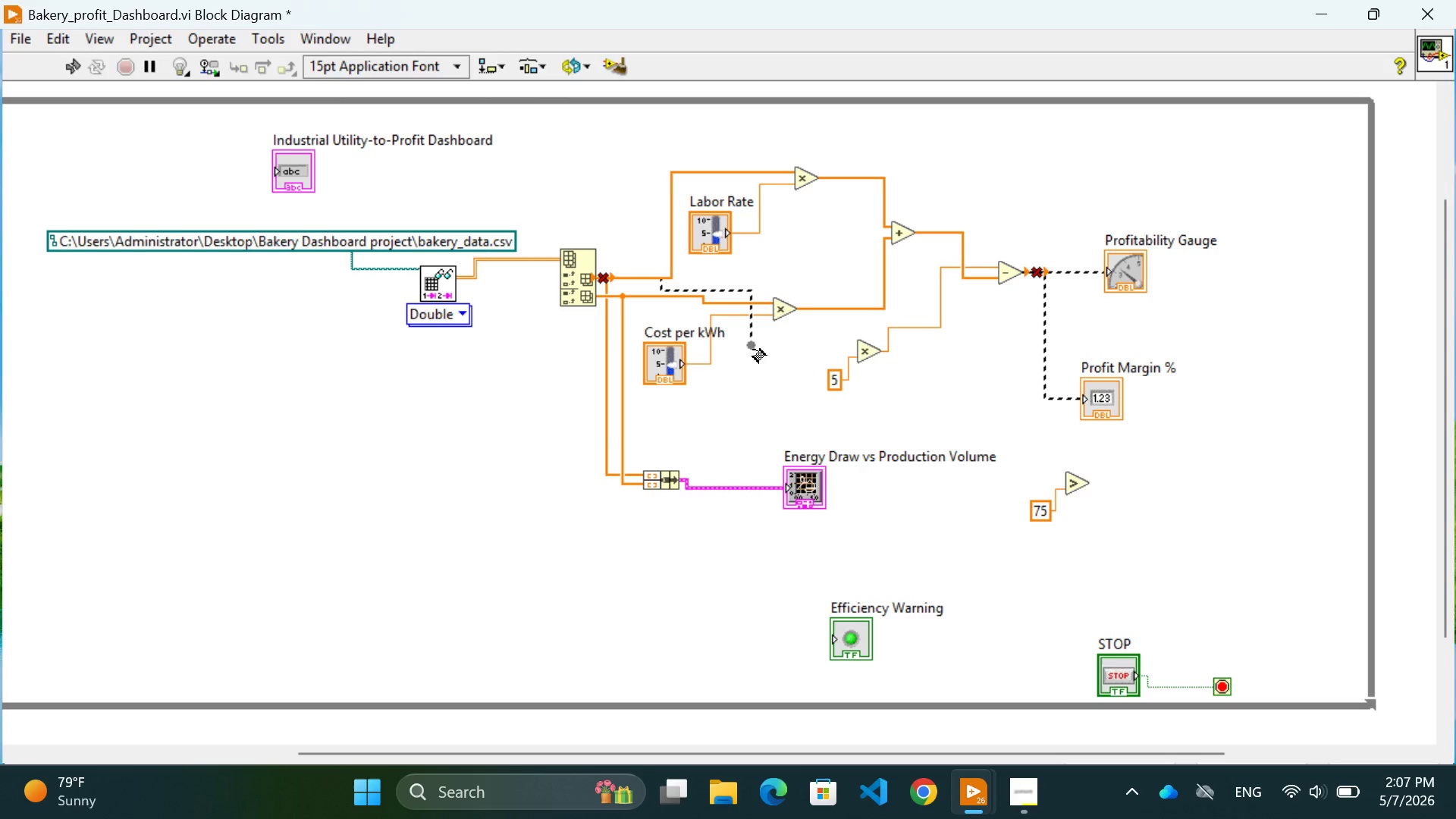 
left_click([753, 350])
 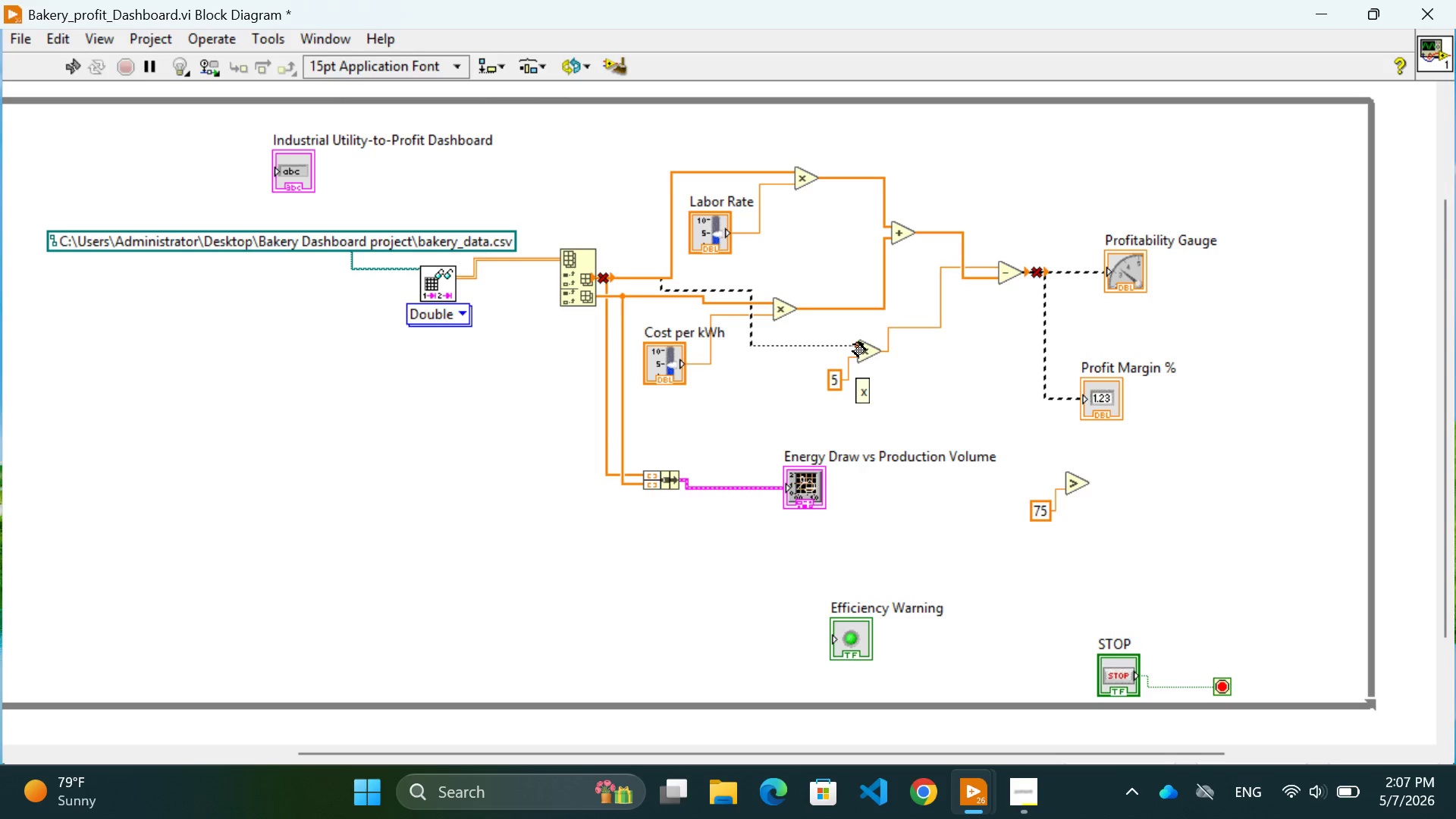 
left_click([854, 344])
 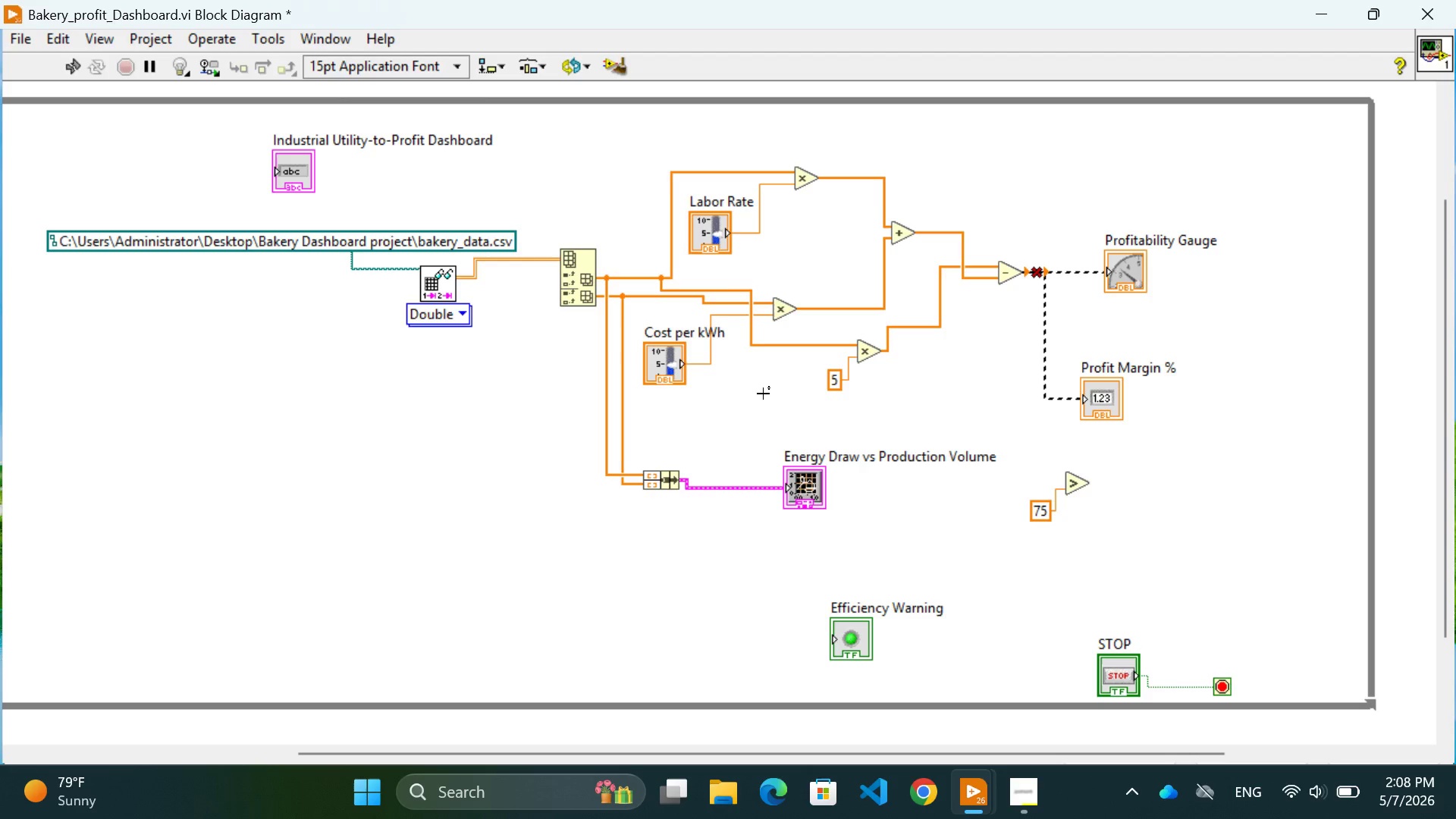 
left_click([763, 394])
 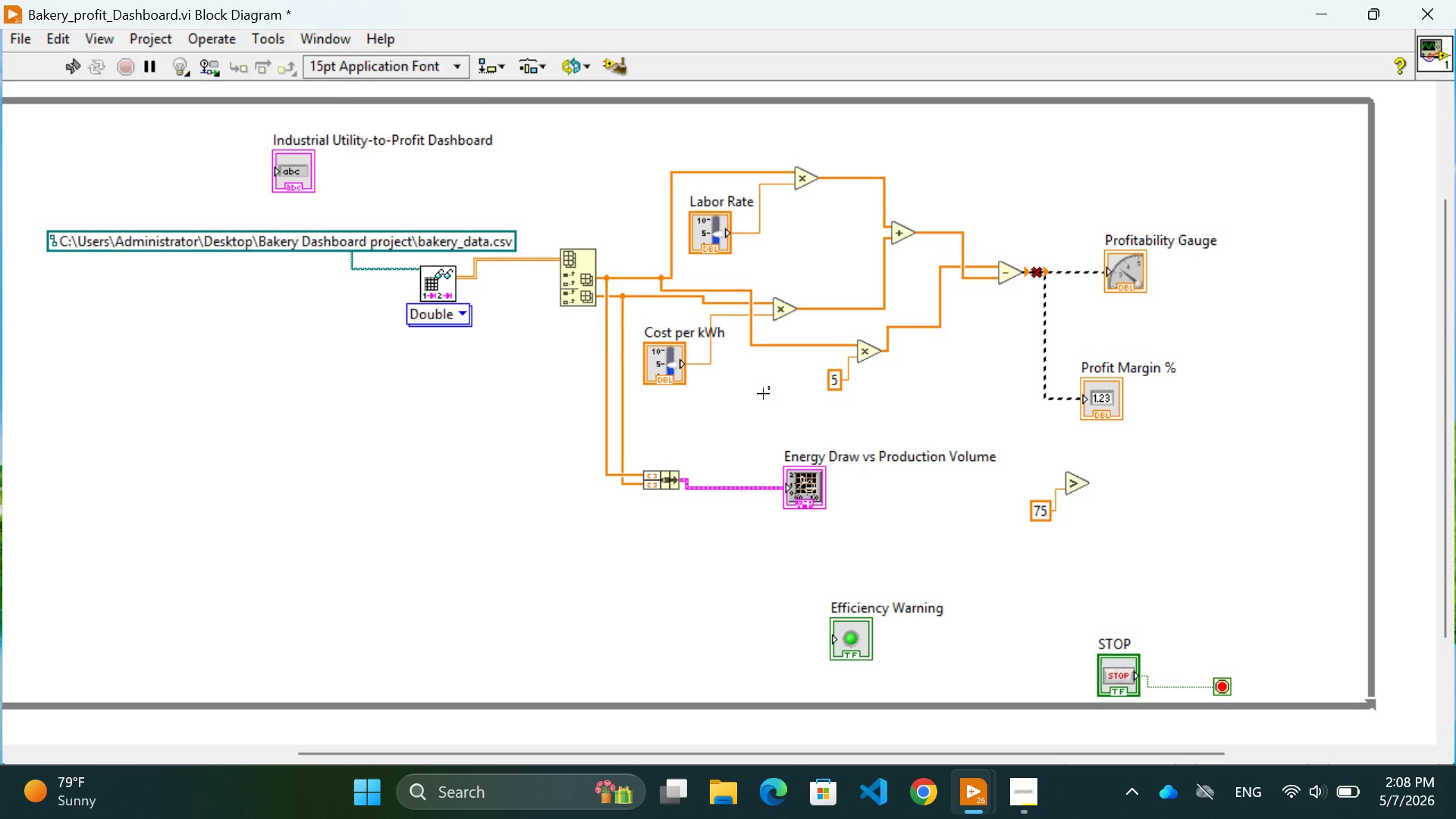 
wait(7.88)
 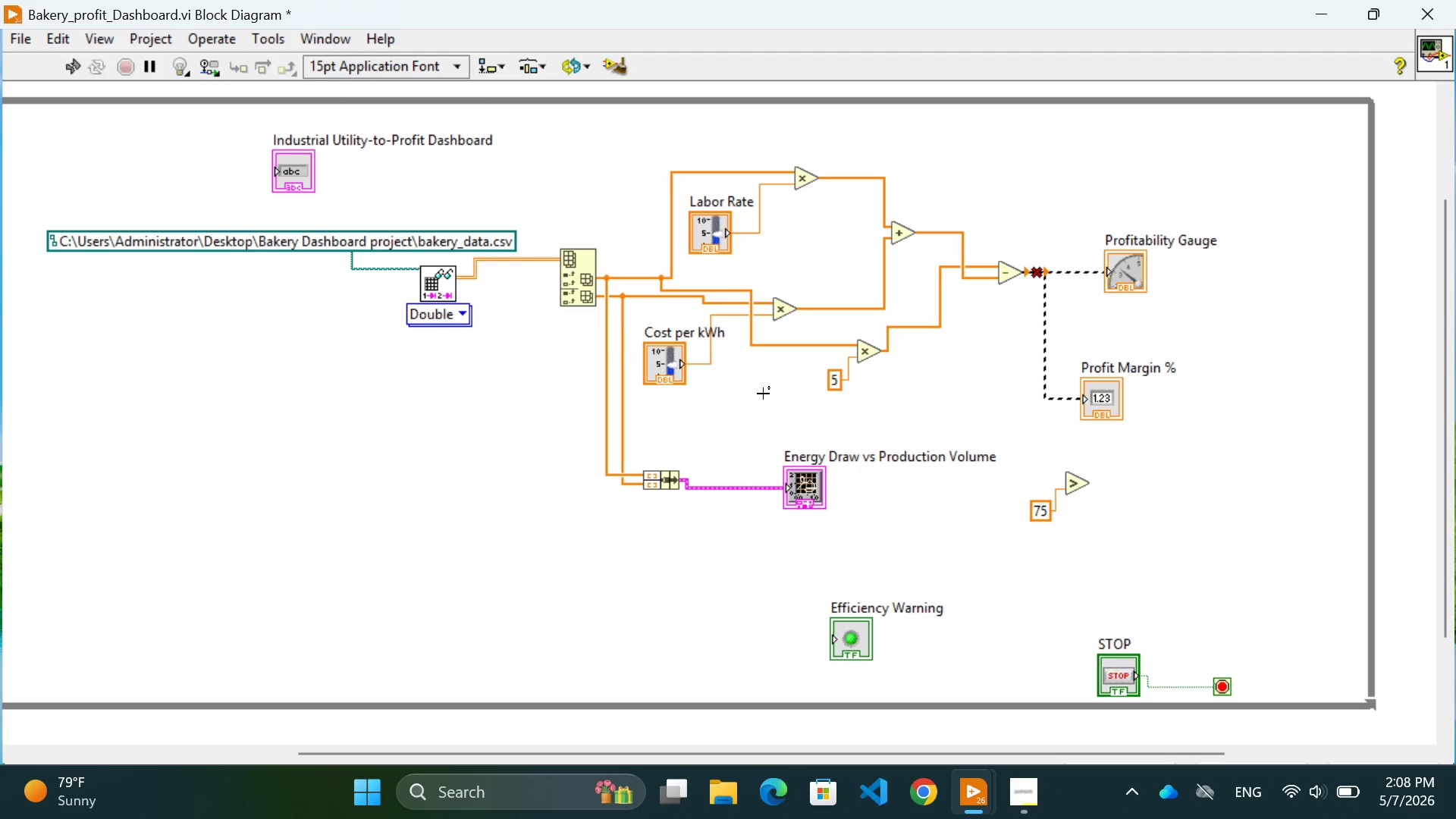 
left_click([1023, 278])
 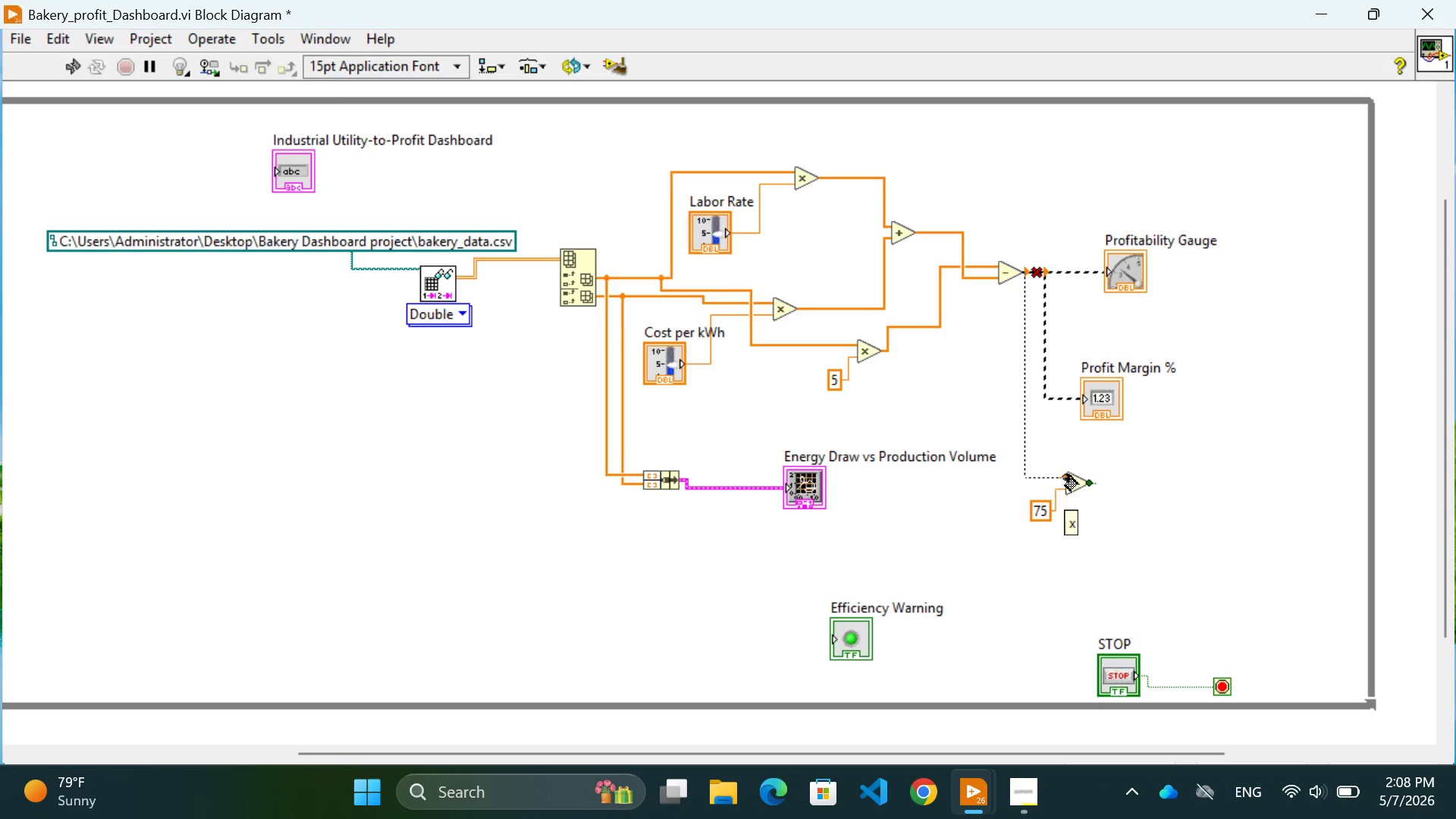 
left_click([1065, 479])
 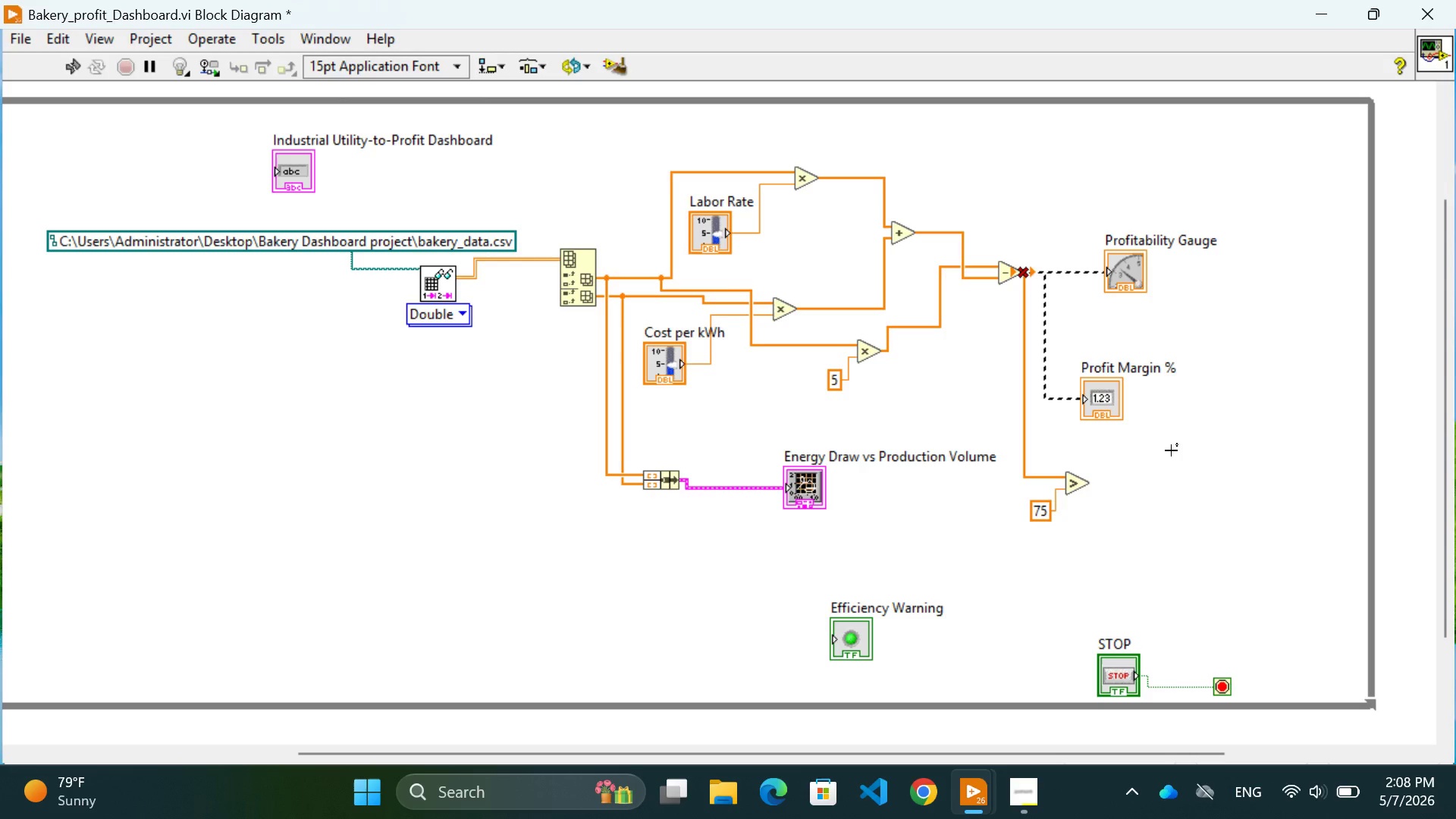 
wait(9.38)
 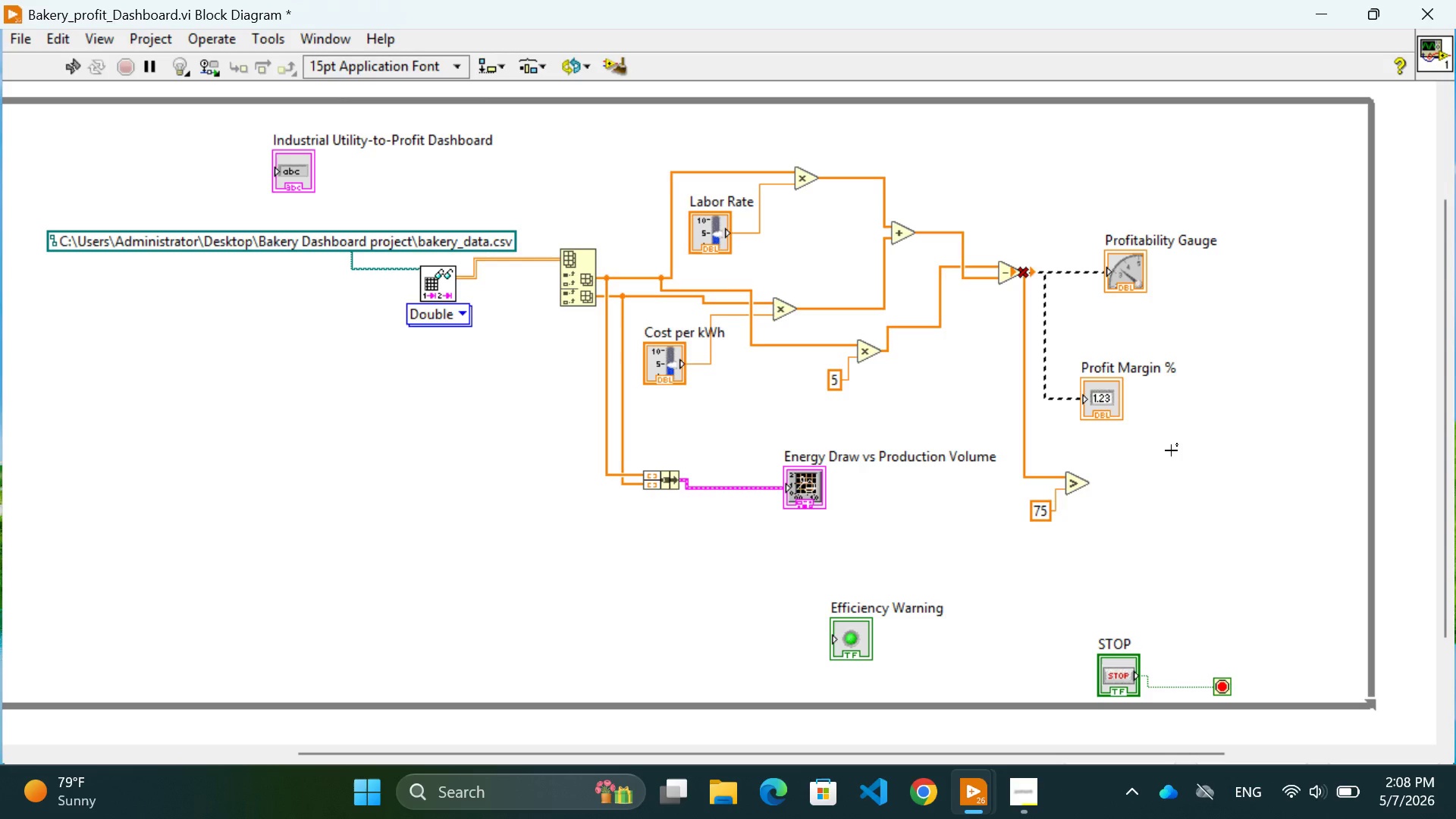 
left_click([698, 635])
 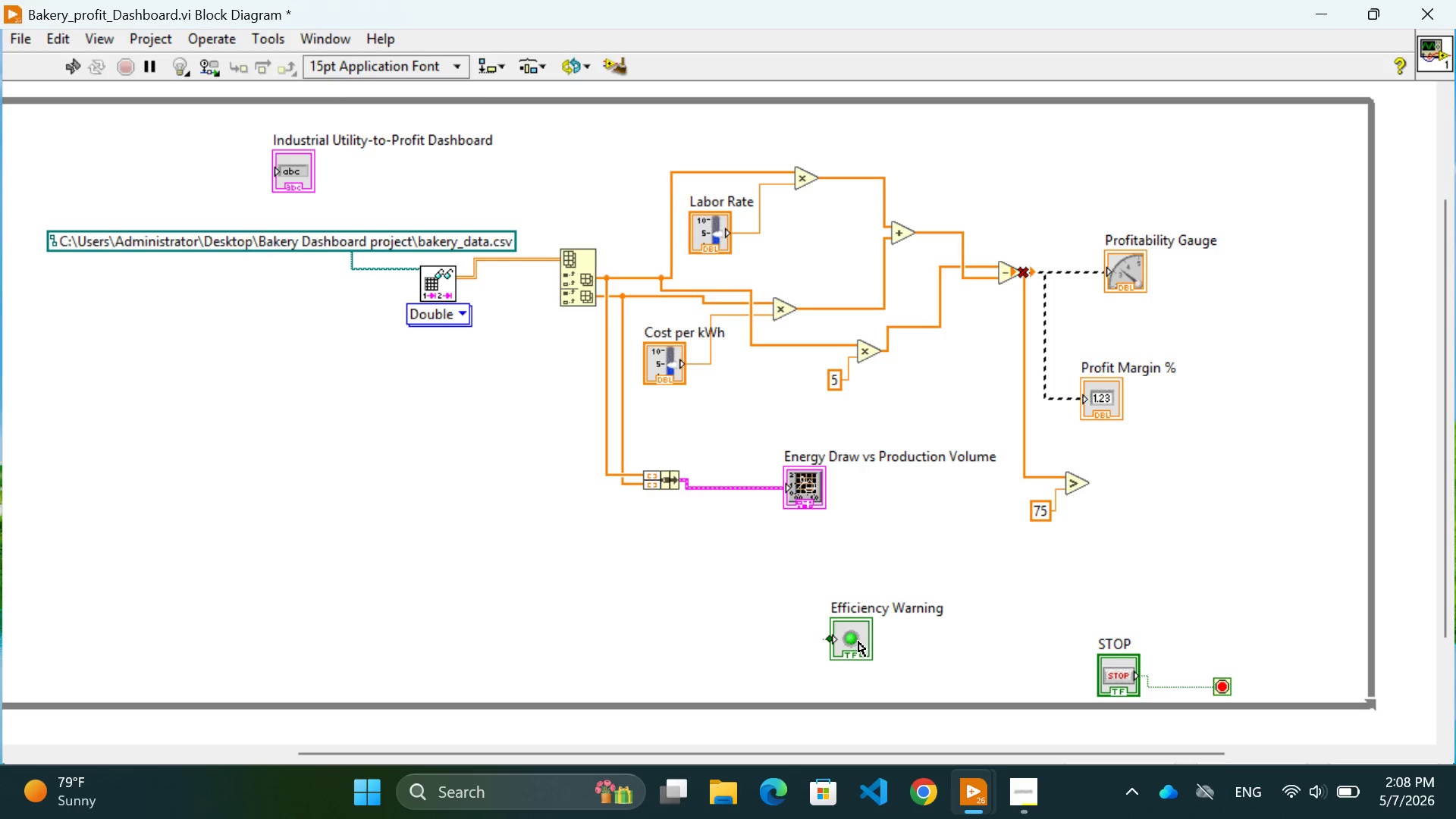 
left_click_drag(start_coordinate=[858, 642], to_coordinate=[1185, 507])
 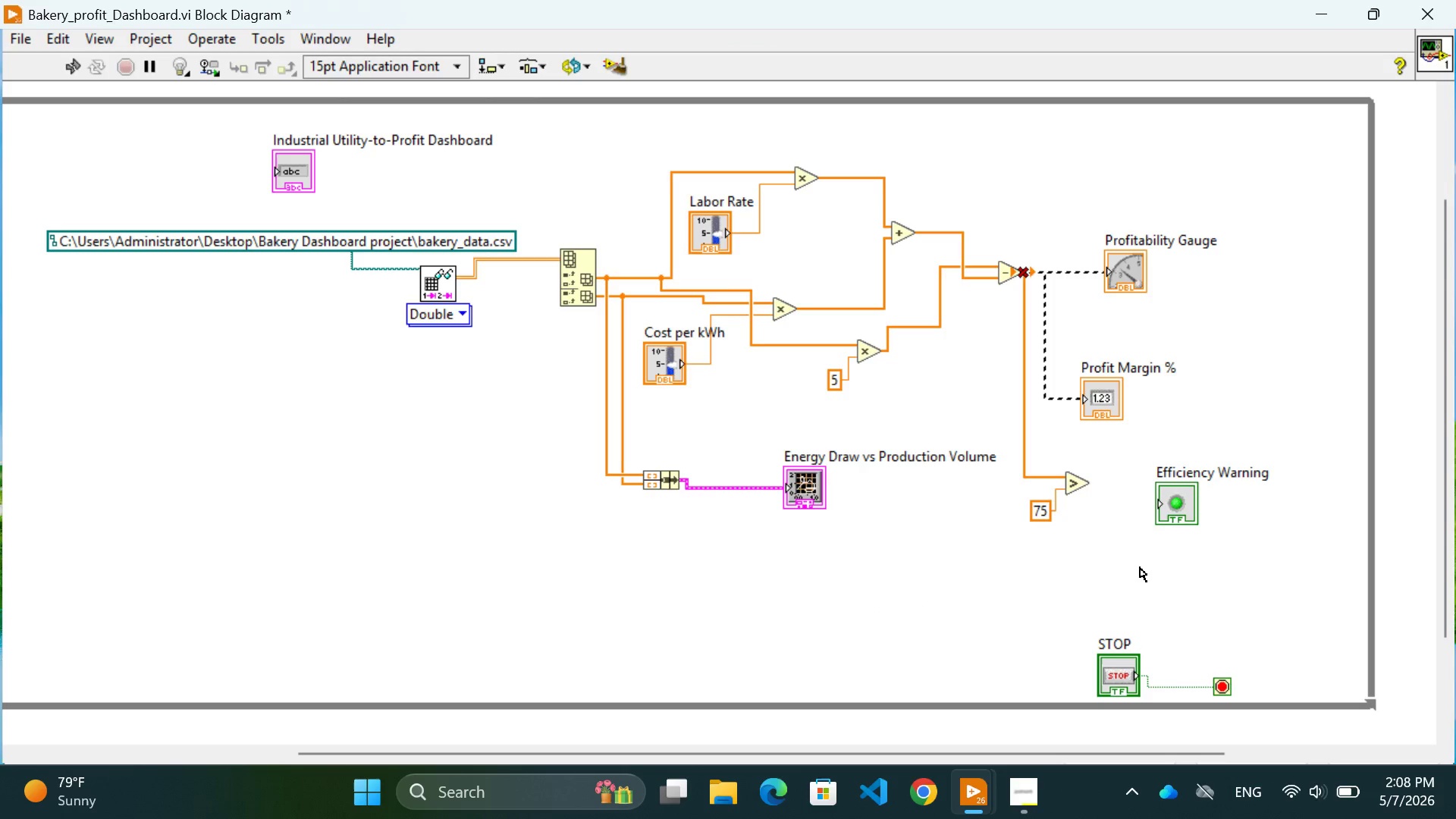 
left_click([1140, 567])
 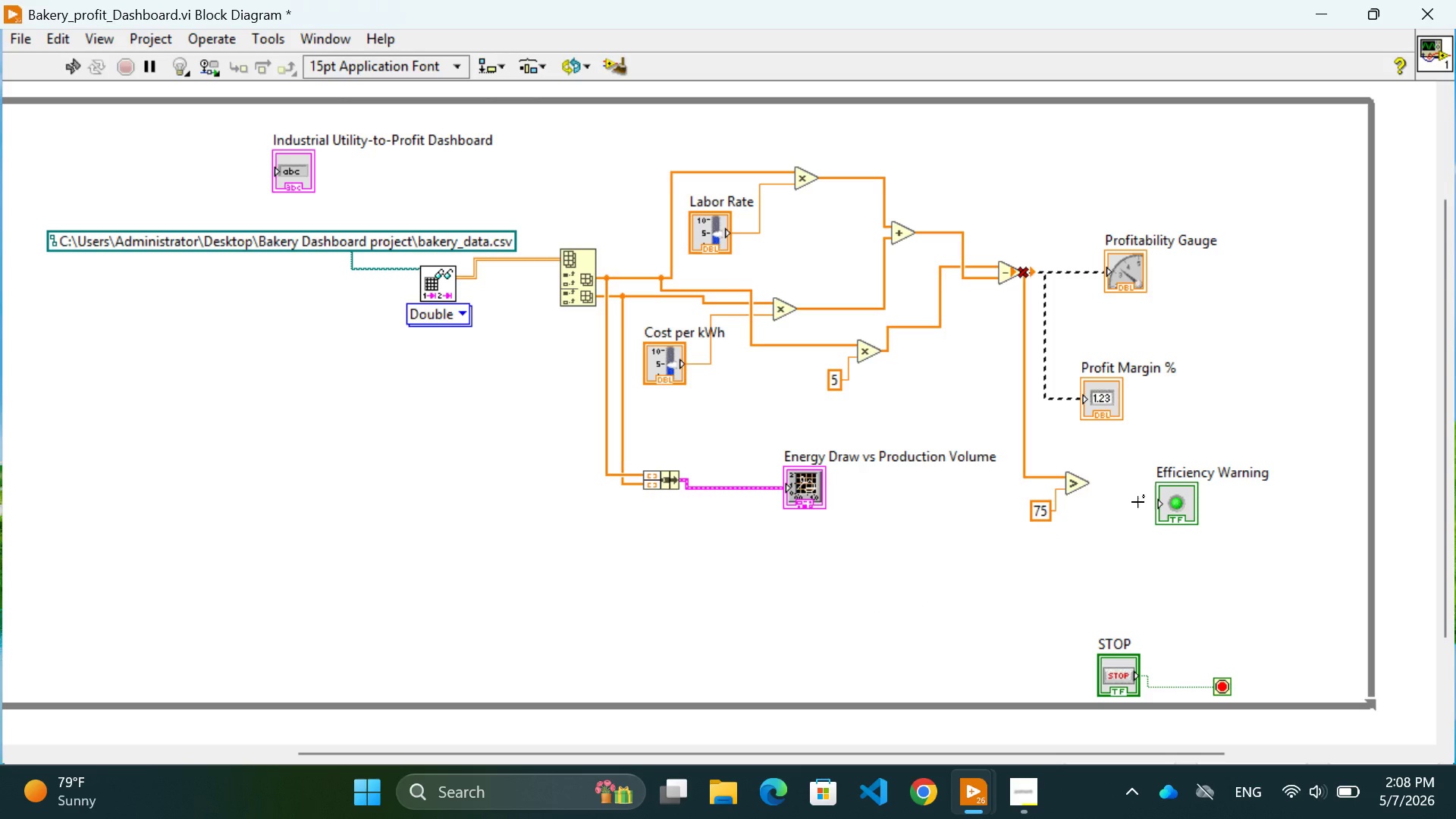 
left_click_drag(start_coordinate=[1178, 500], to_coordinate=[1188, 476])
 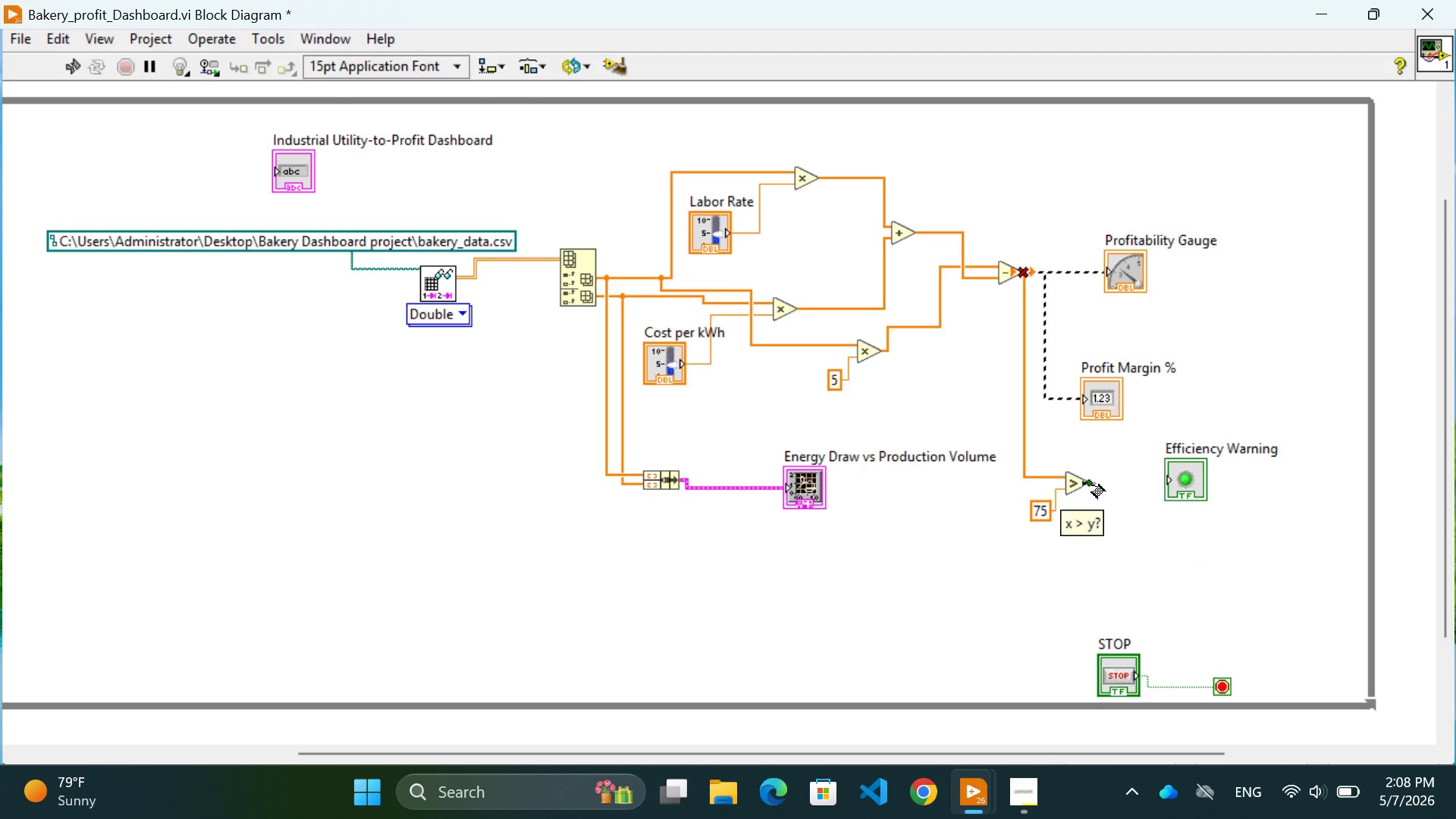 
left_click([1092, 485])
 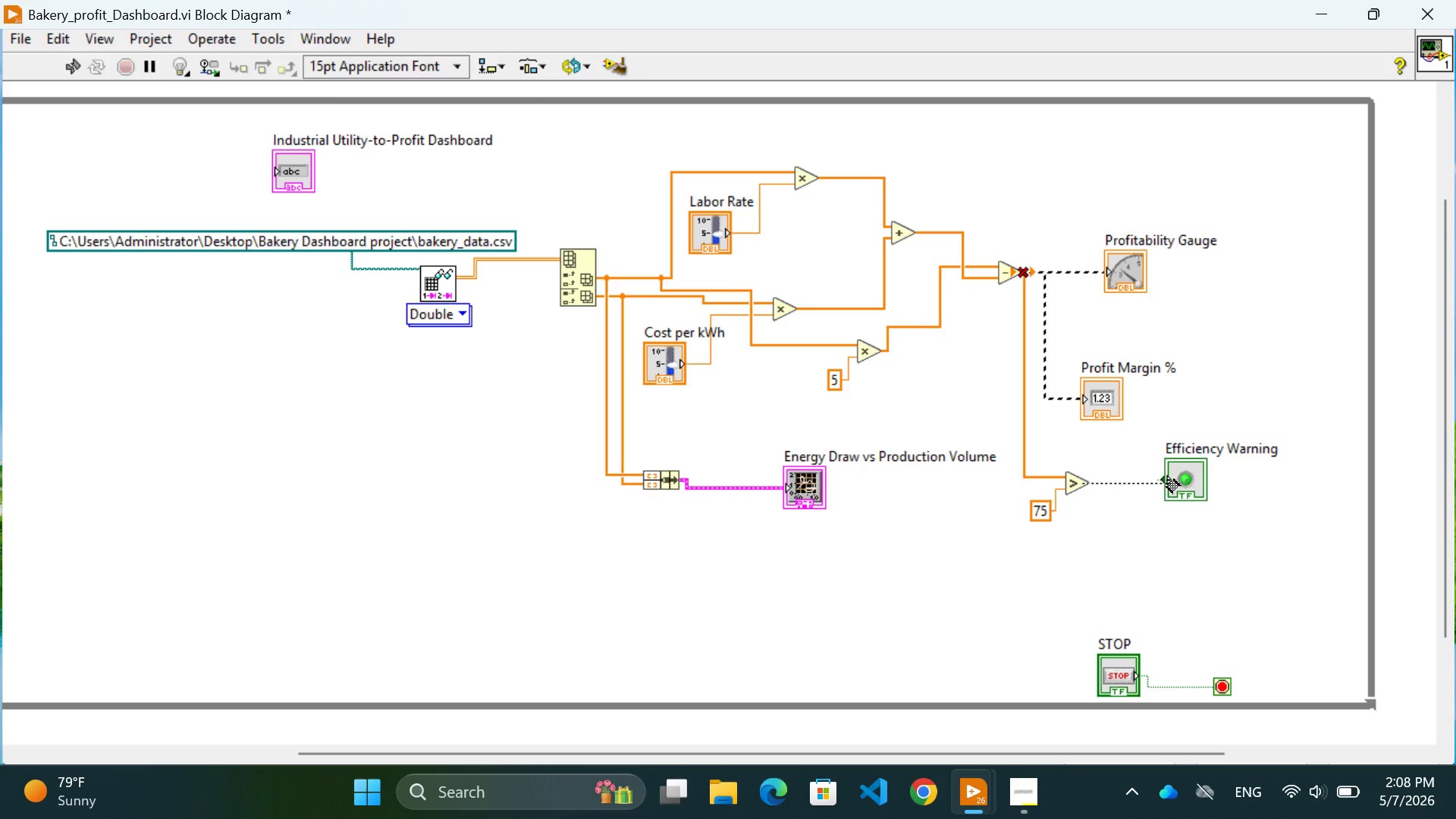 
left_click([1167, 480])
 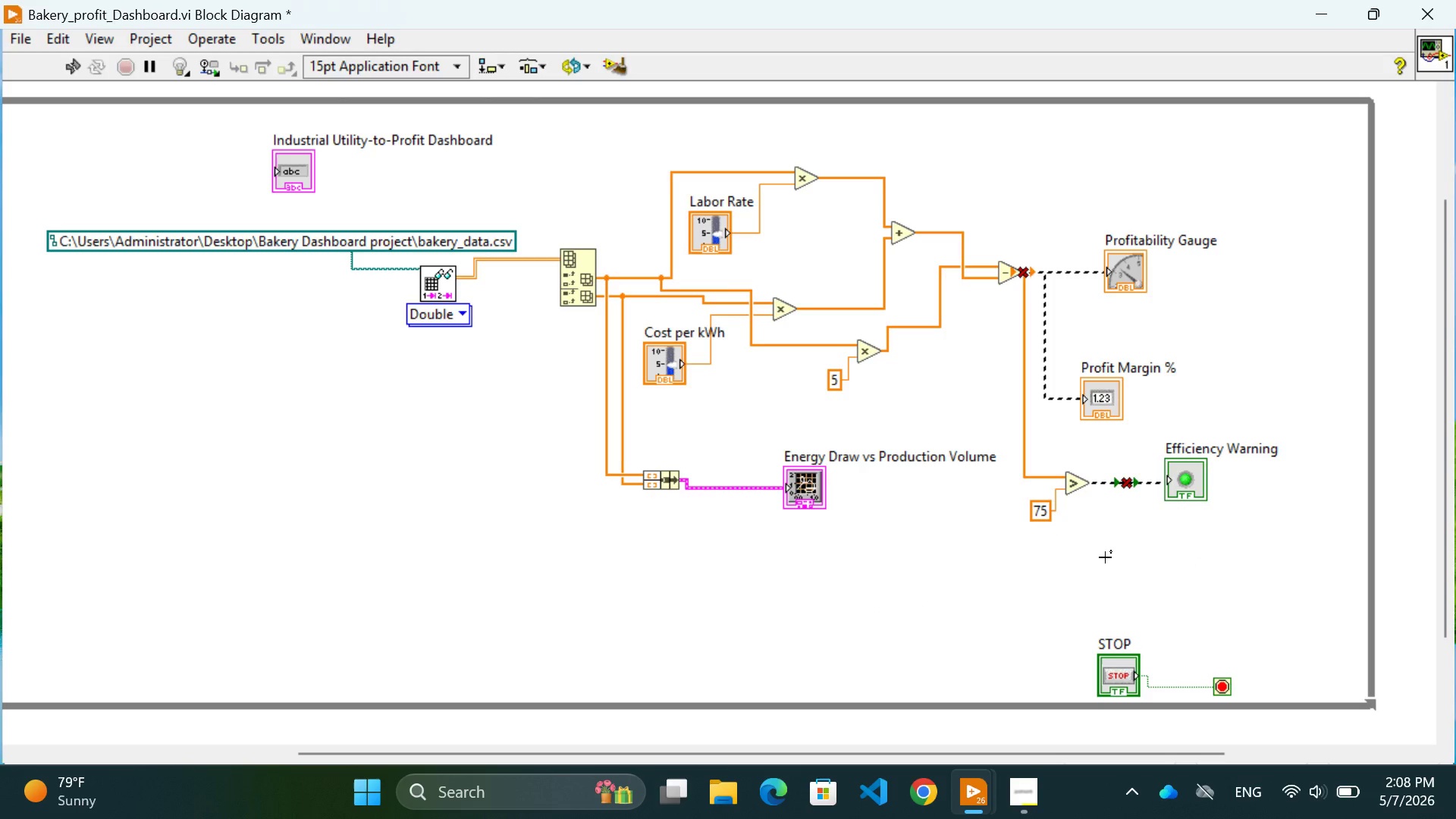 
key(Control+Z)
 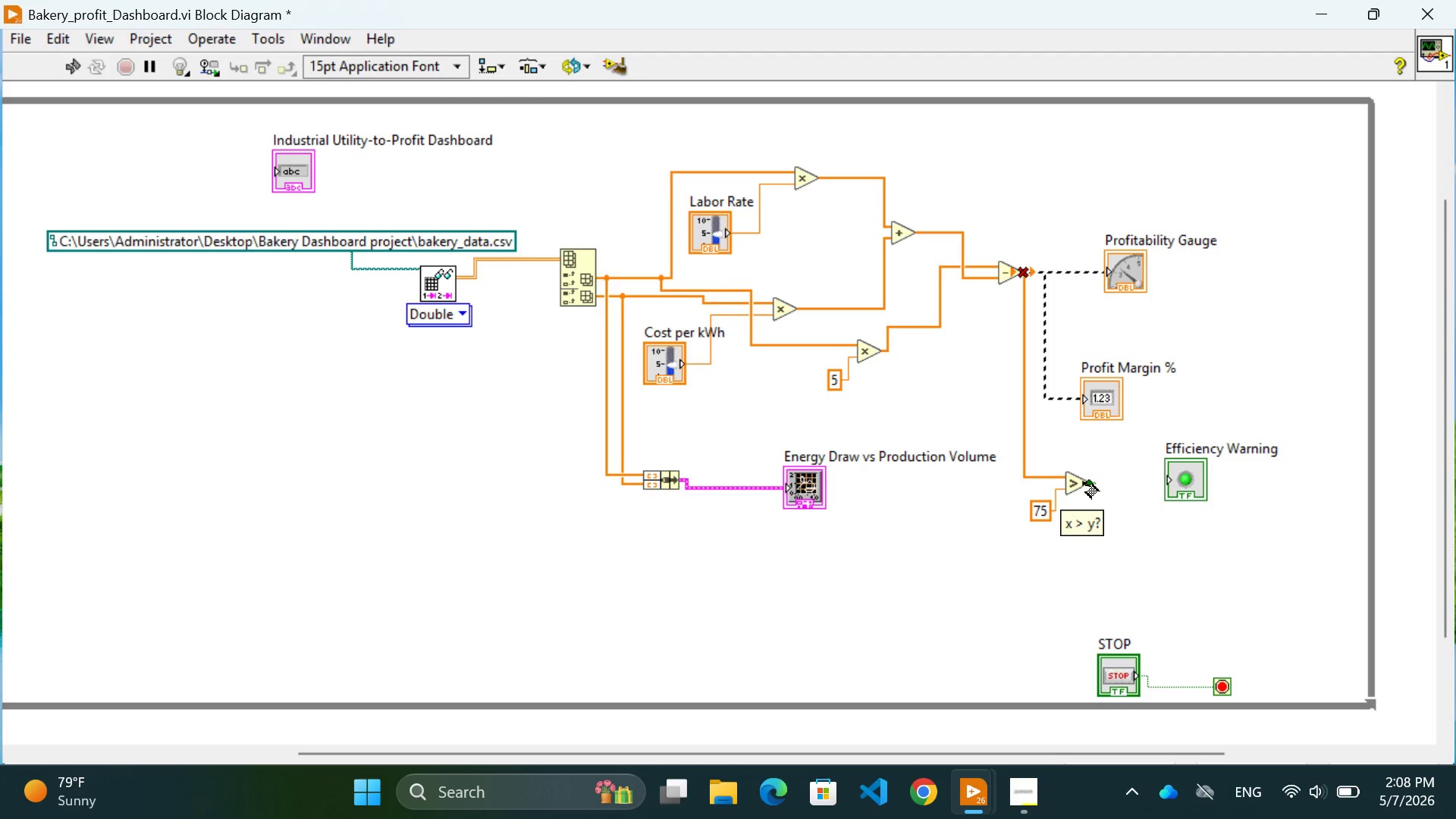 
left_click([1086, 485])
 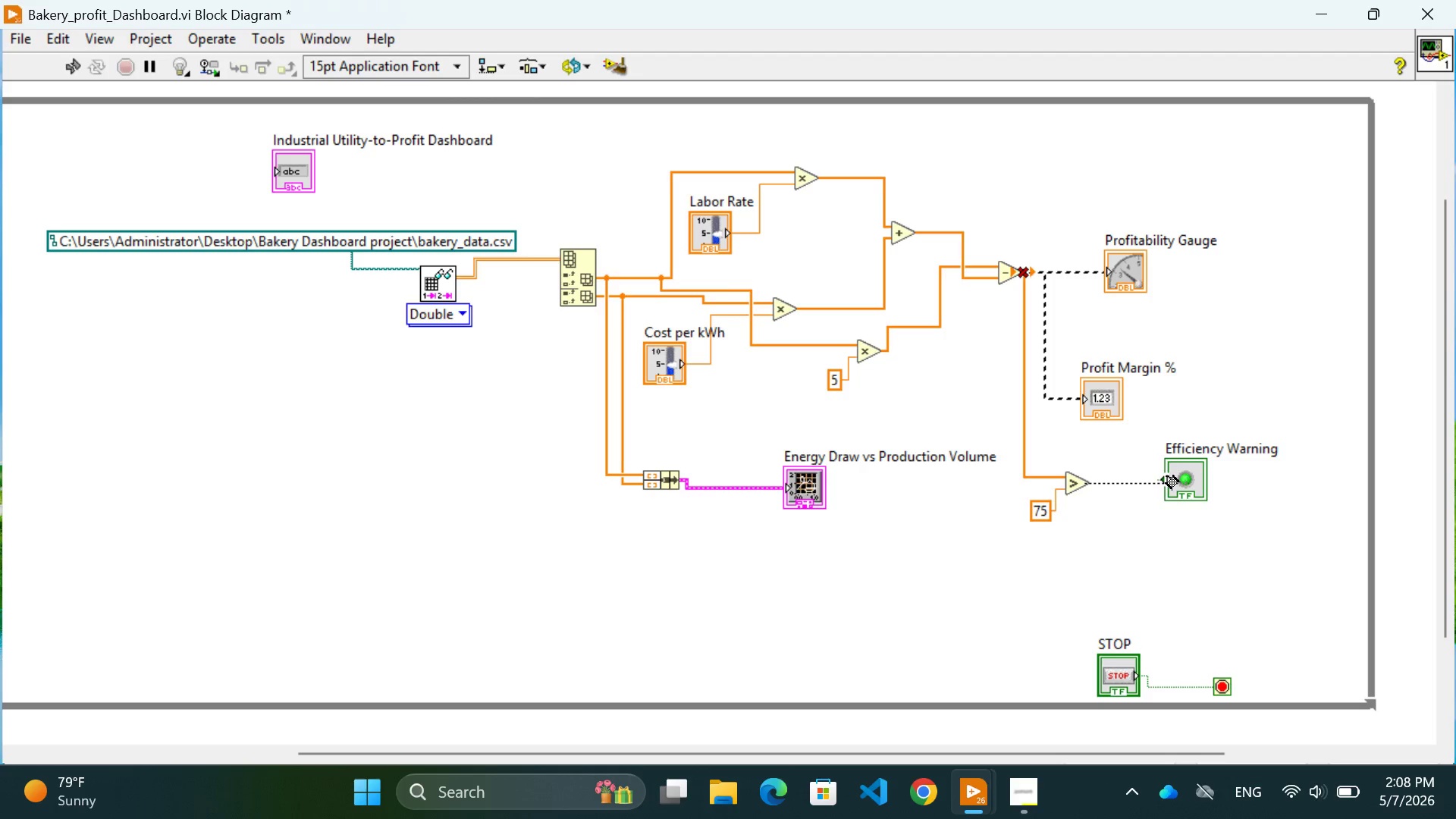 
left_click([1164, 475])
 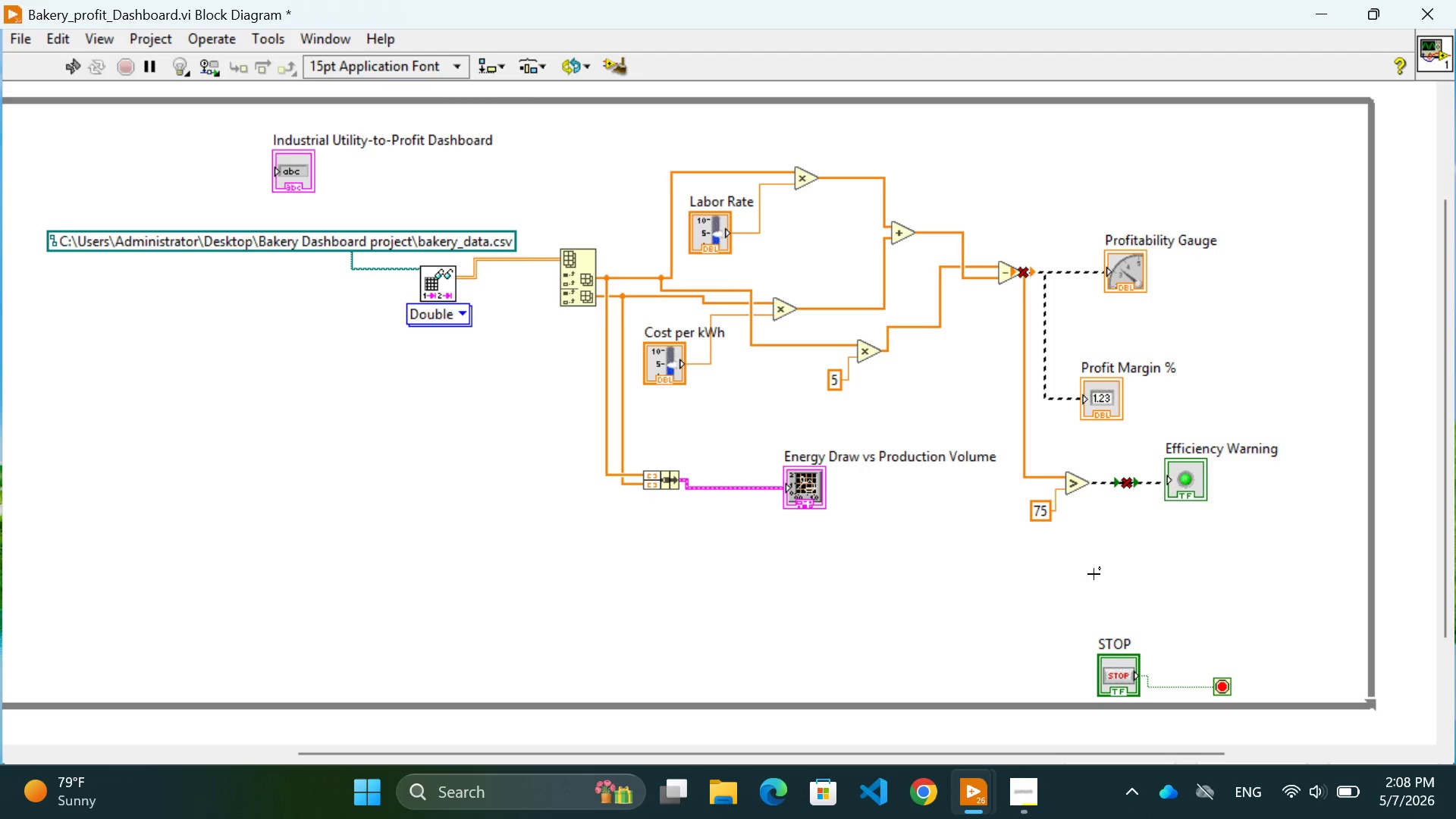 
left_click([1087, 582])
 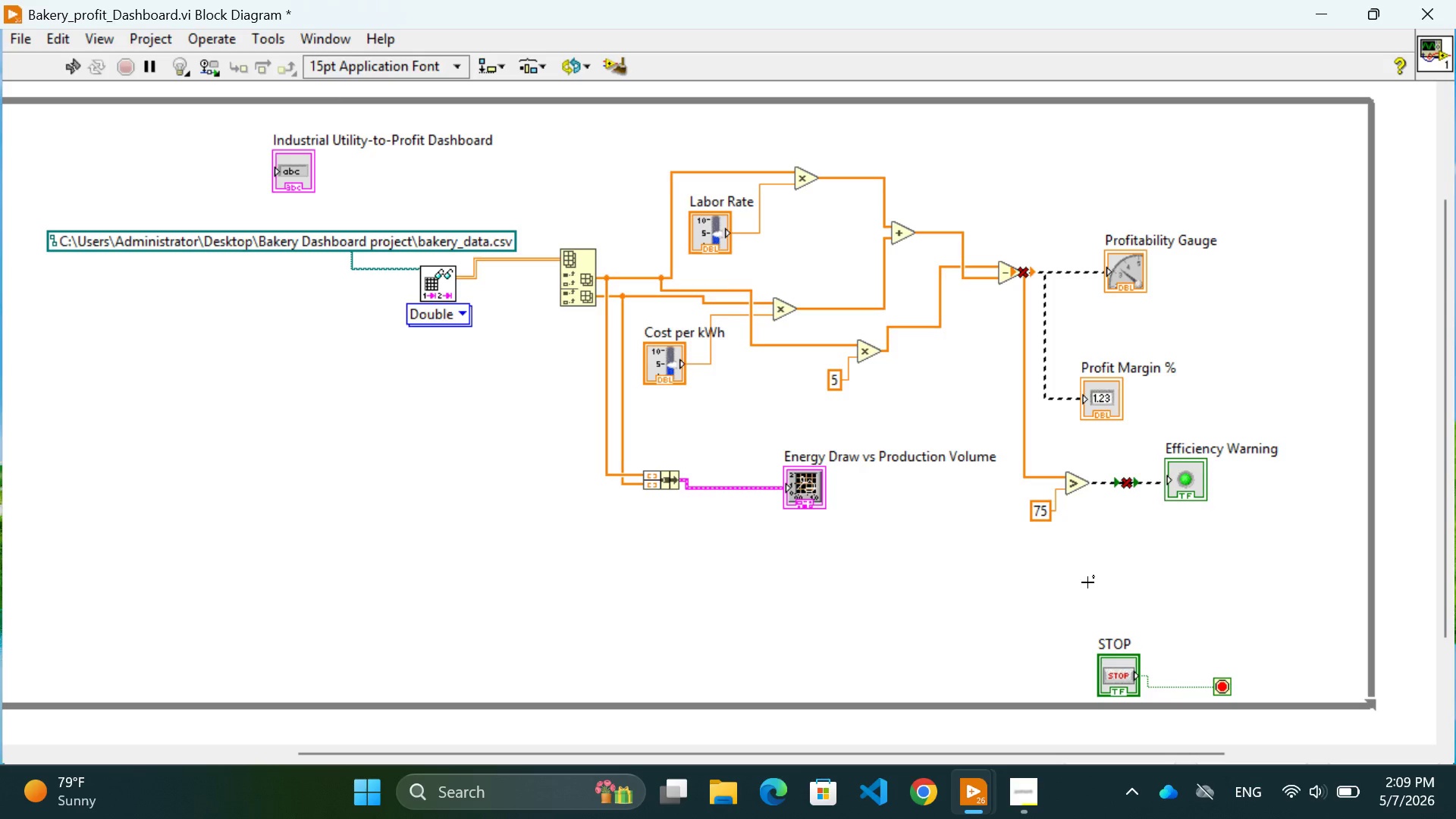 
wait(39.84)
 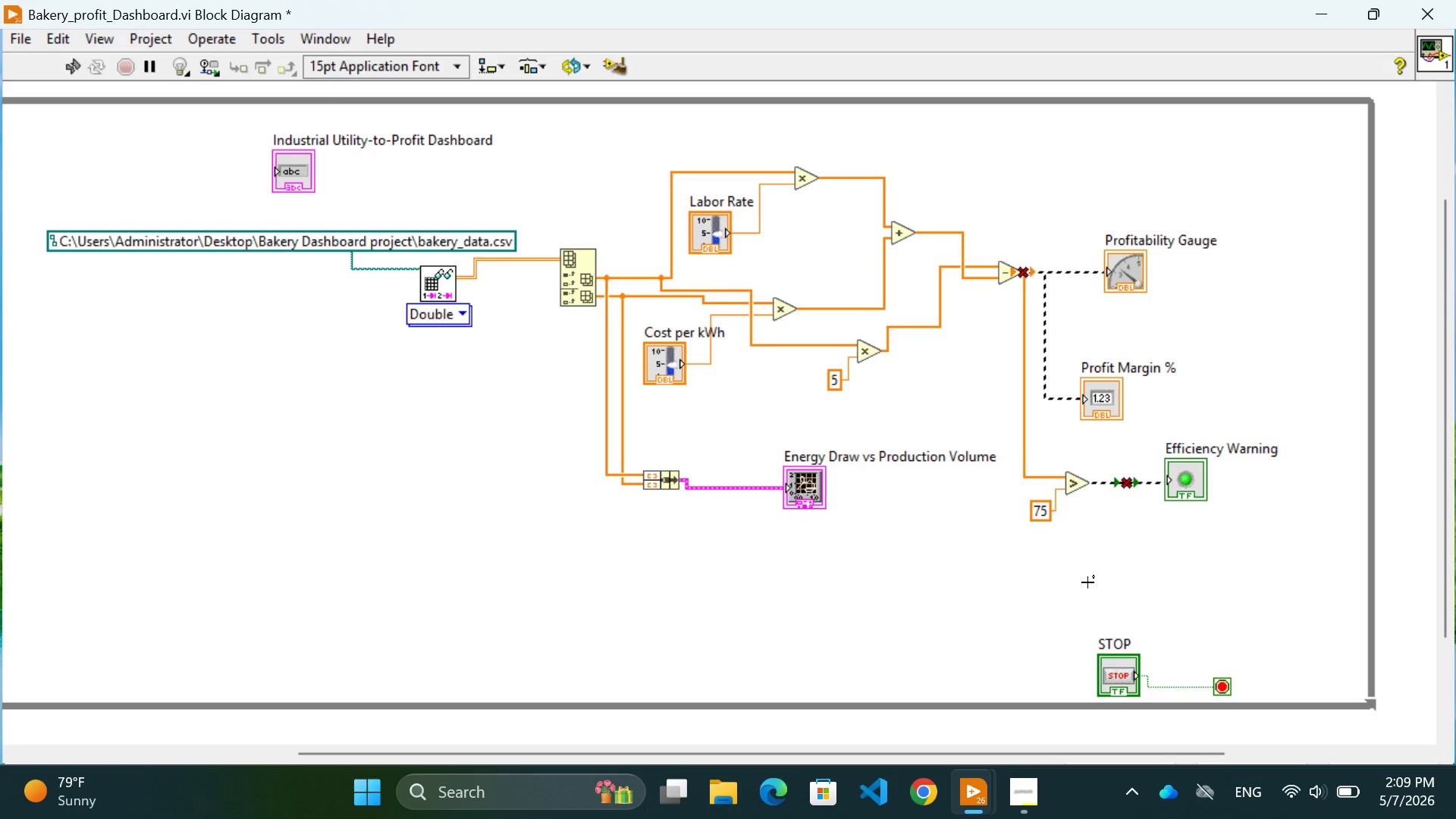 
left_click([799, 604])
 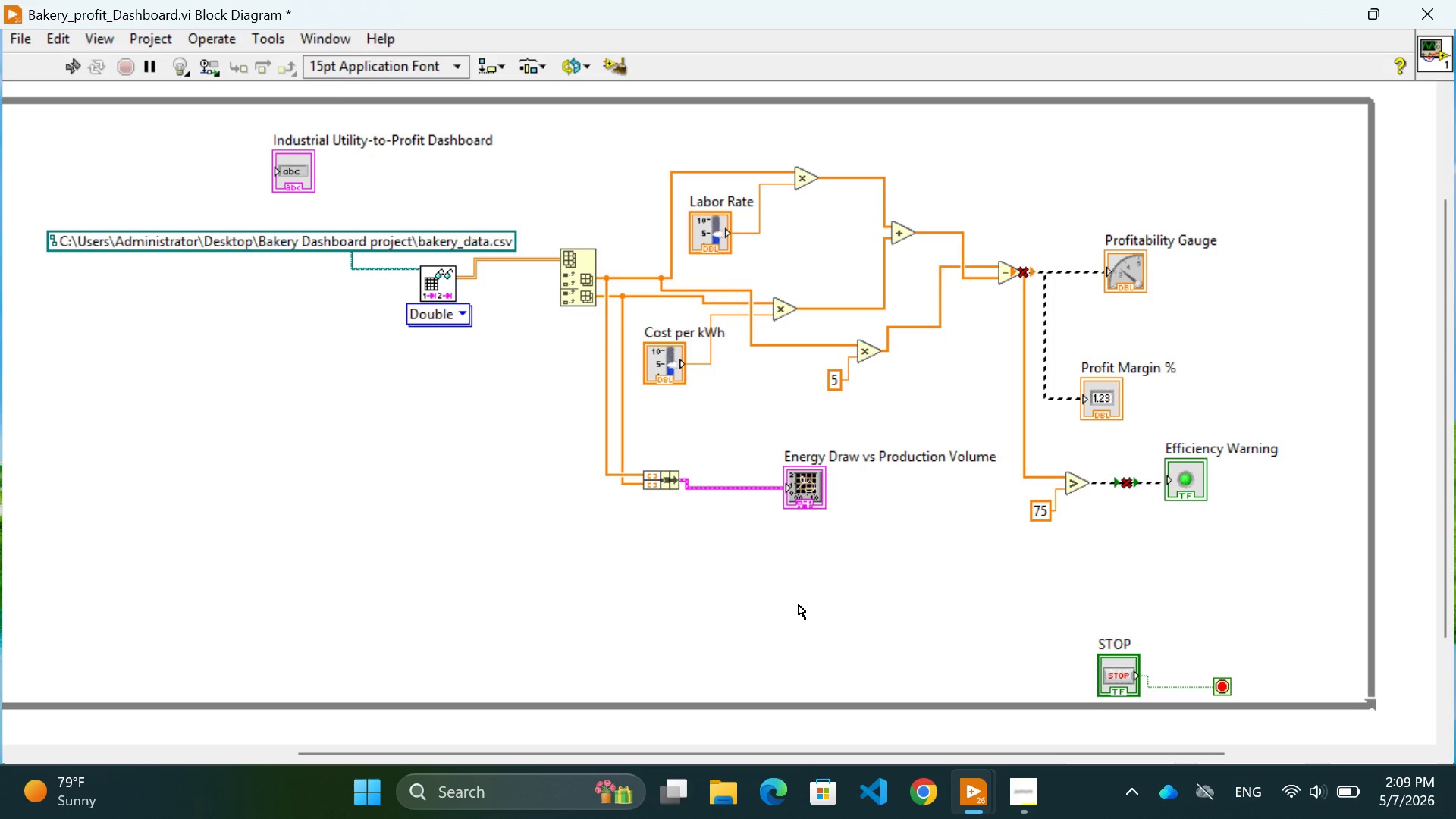 
key(Control+B)
 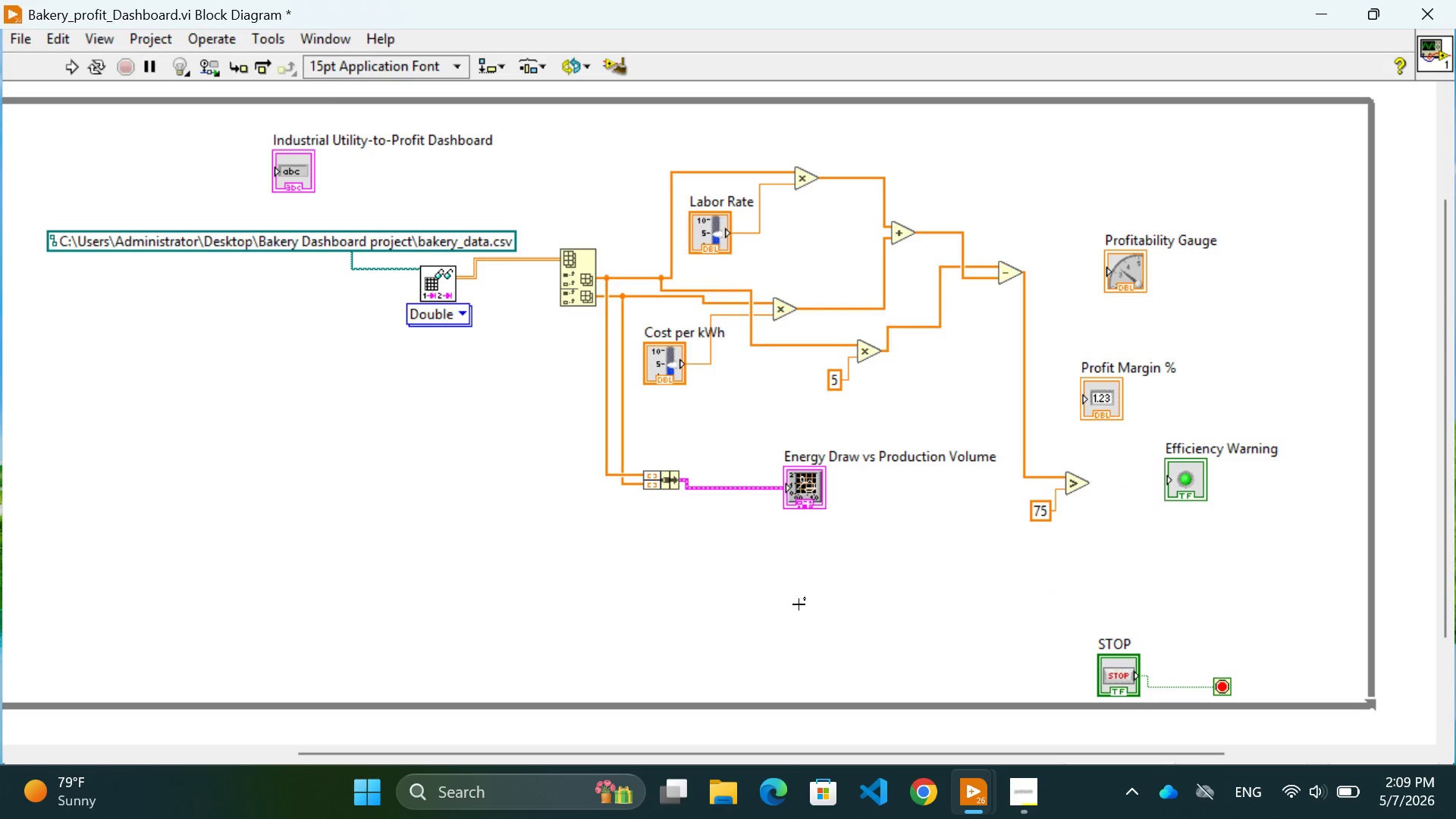 
wait(13.94)
 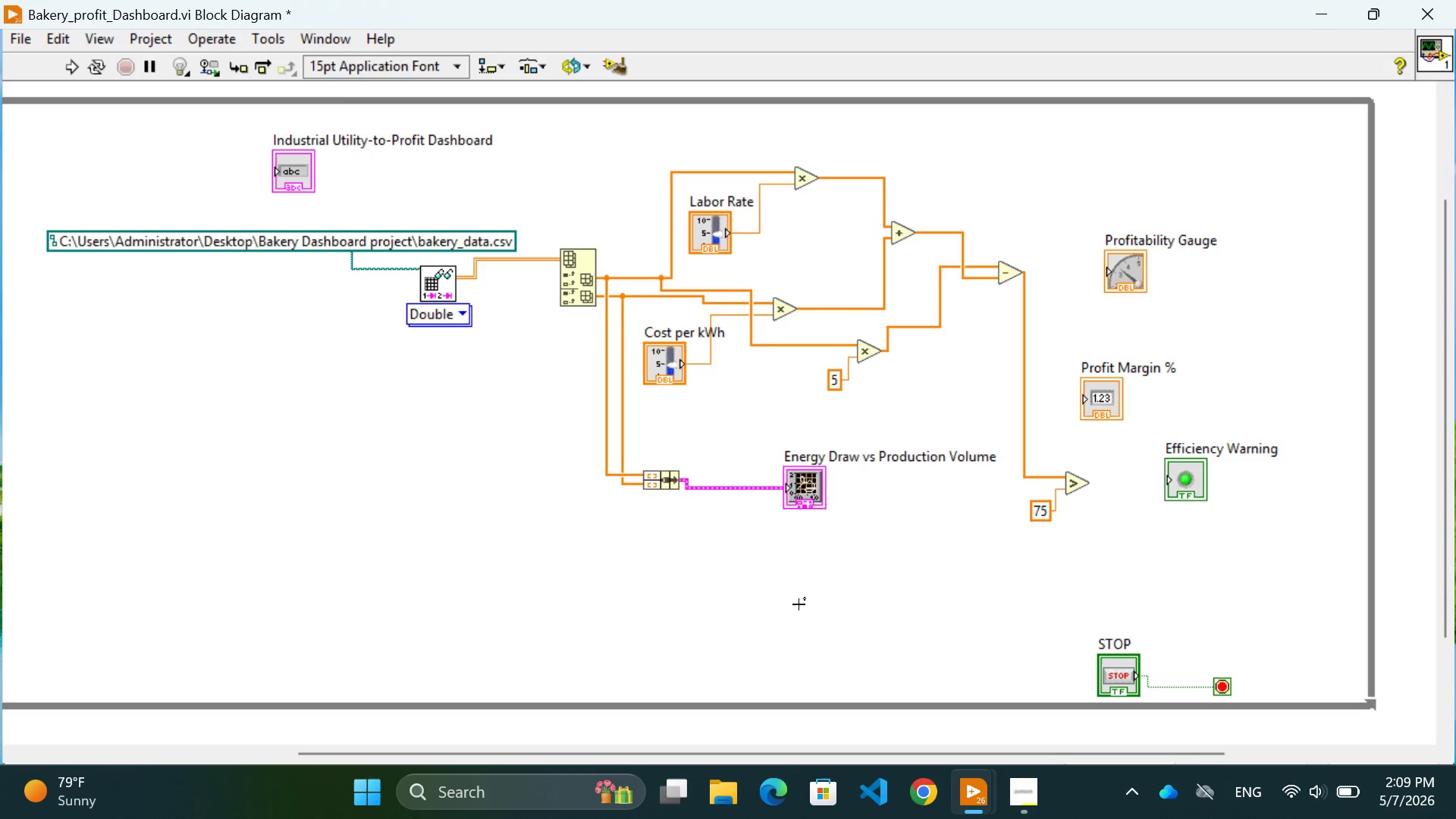 
key(Control+Z)
 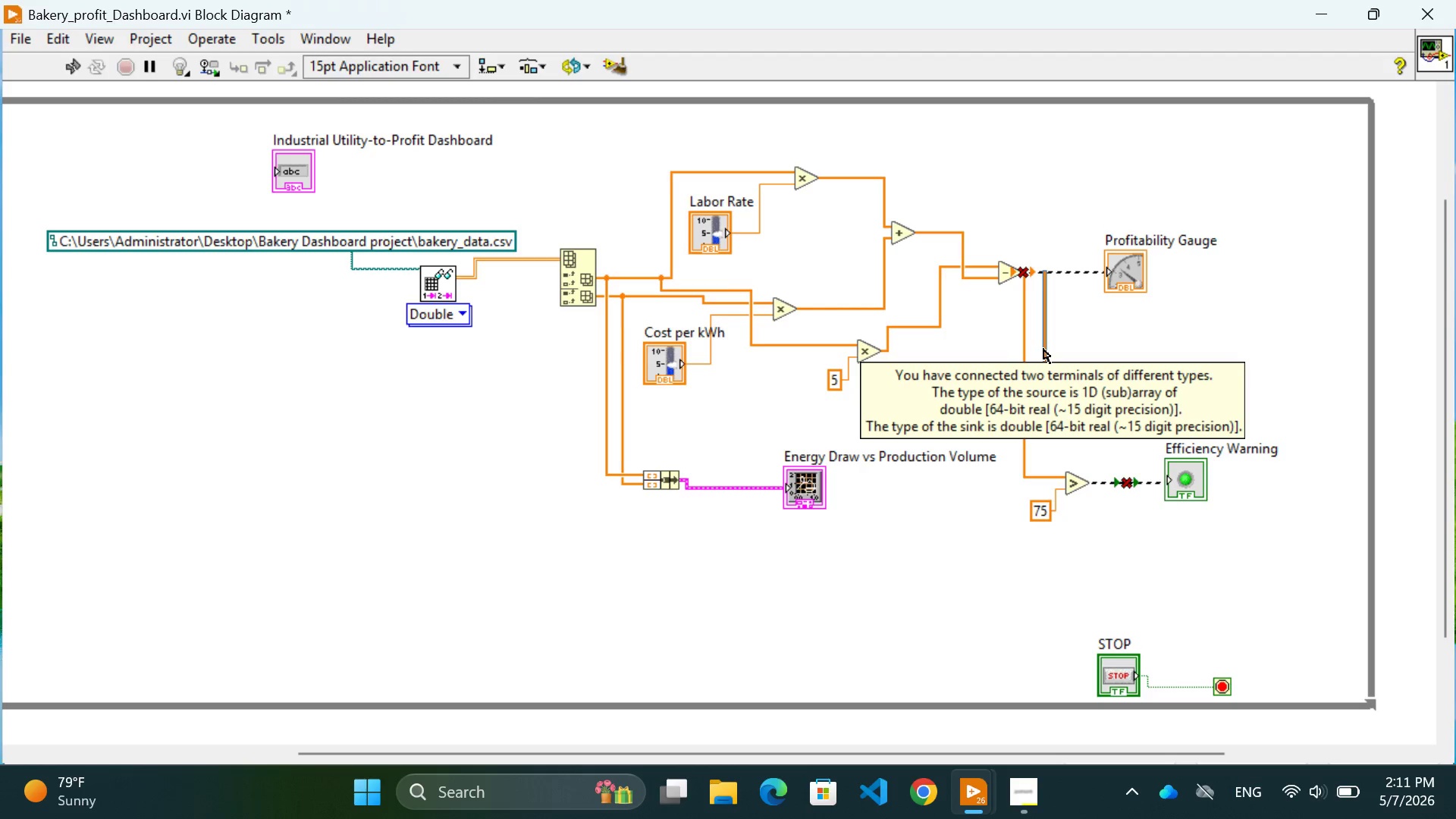 
wait(151.11)
 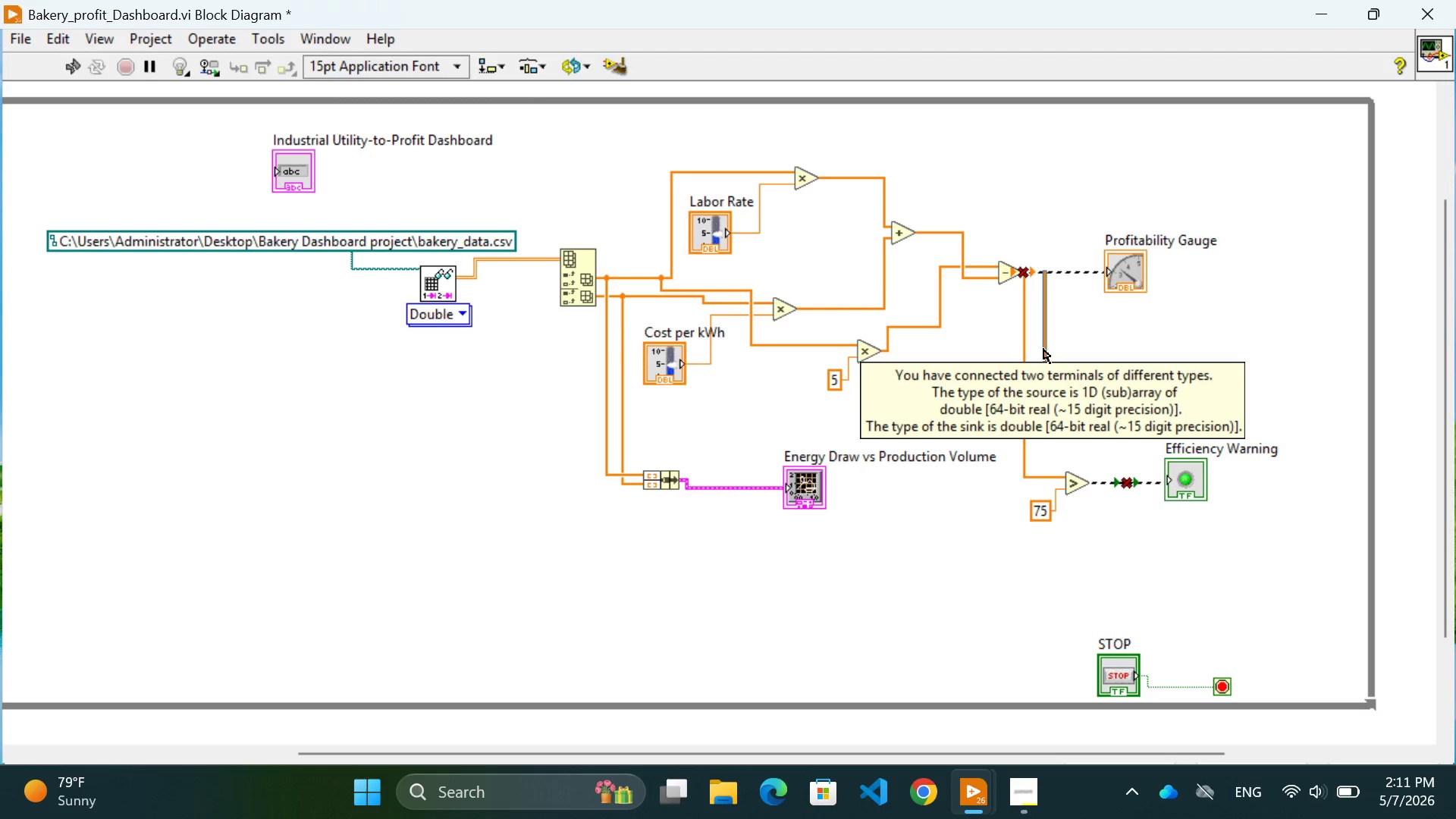 
mouse_move([1036, 352])
 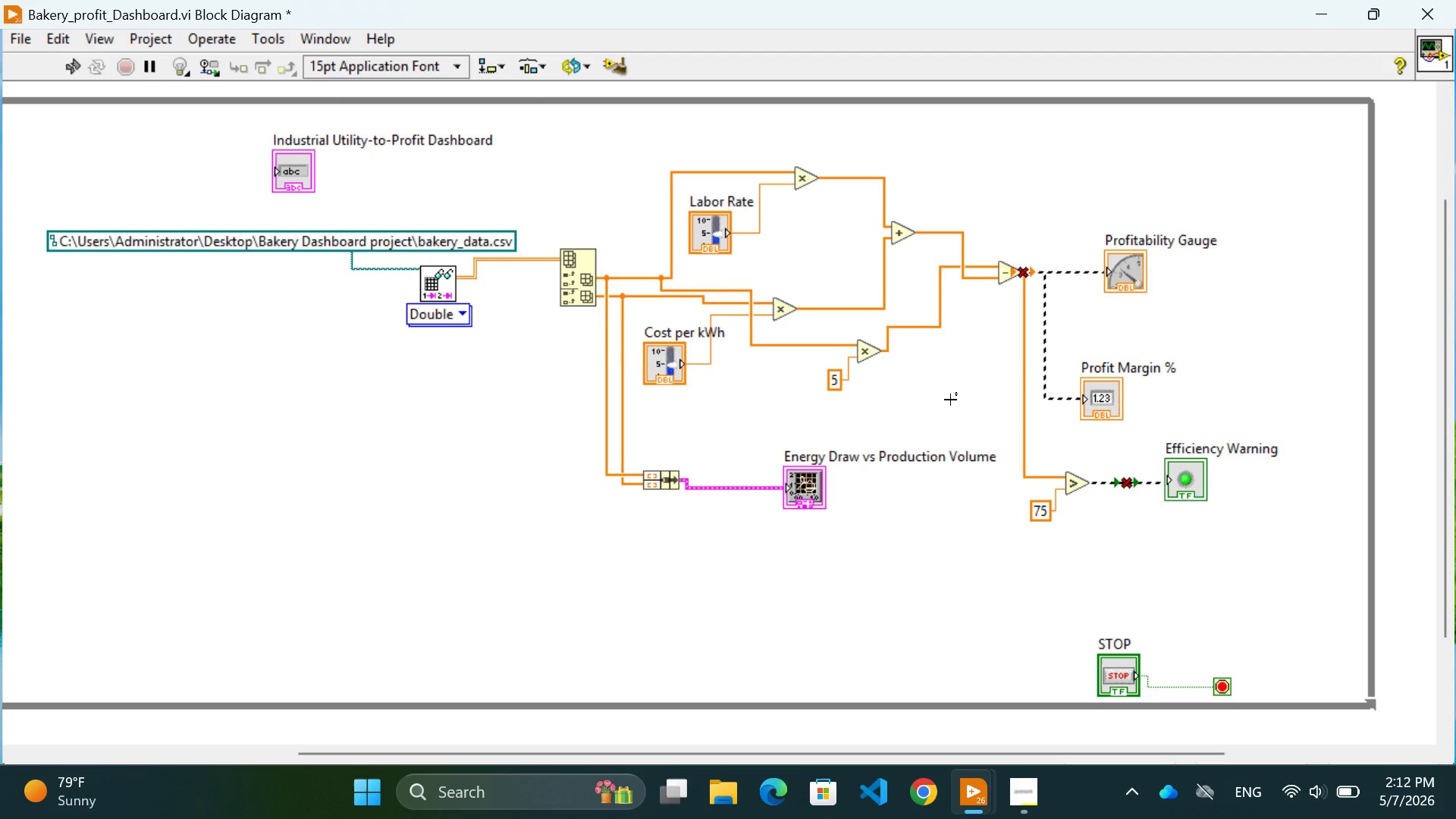 
wait(9.74)
 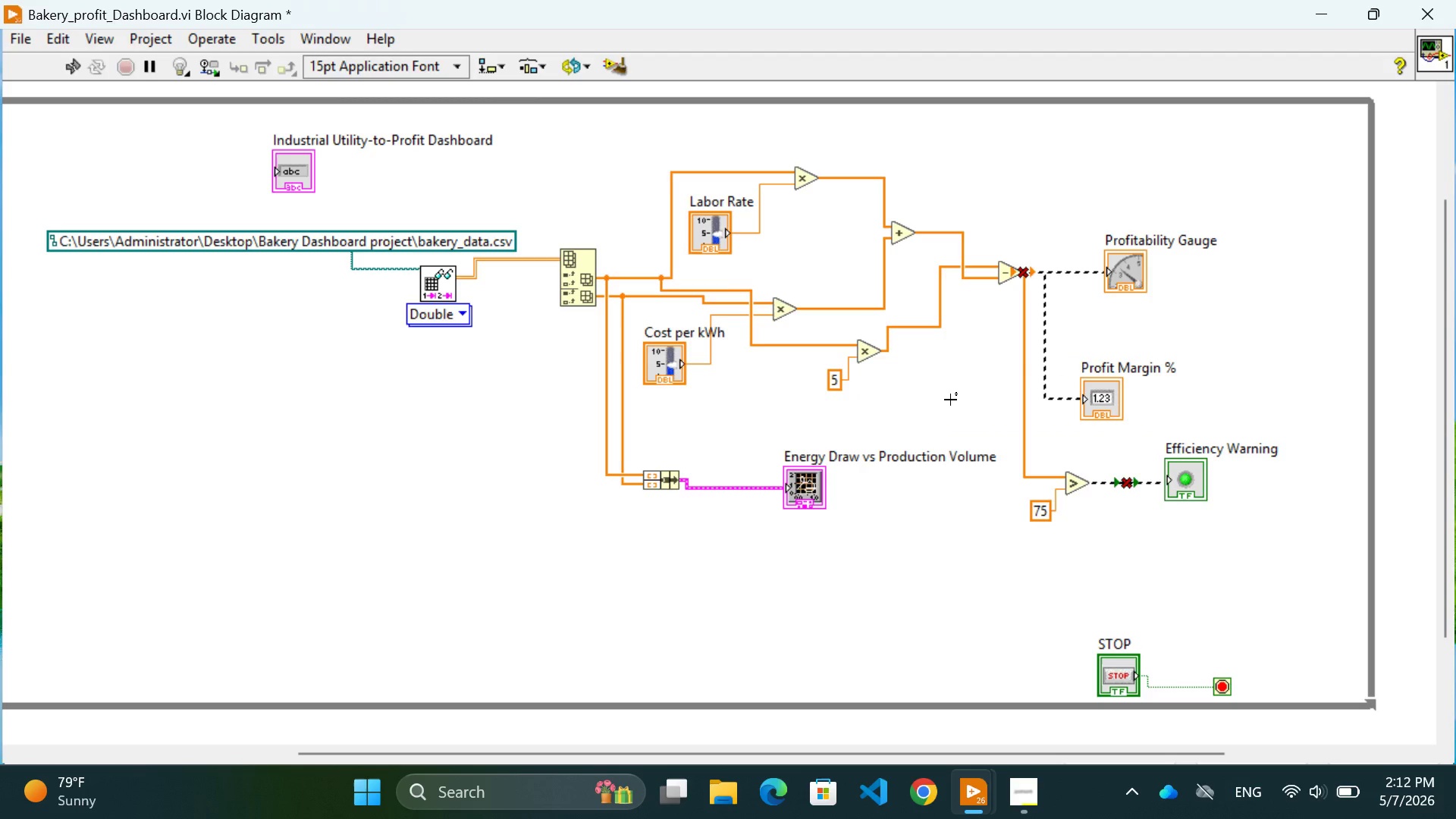 
mouse_move([1066, 305])
 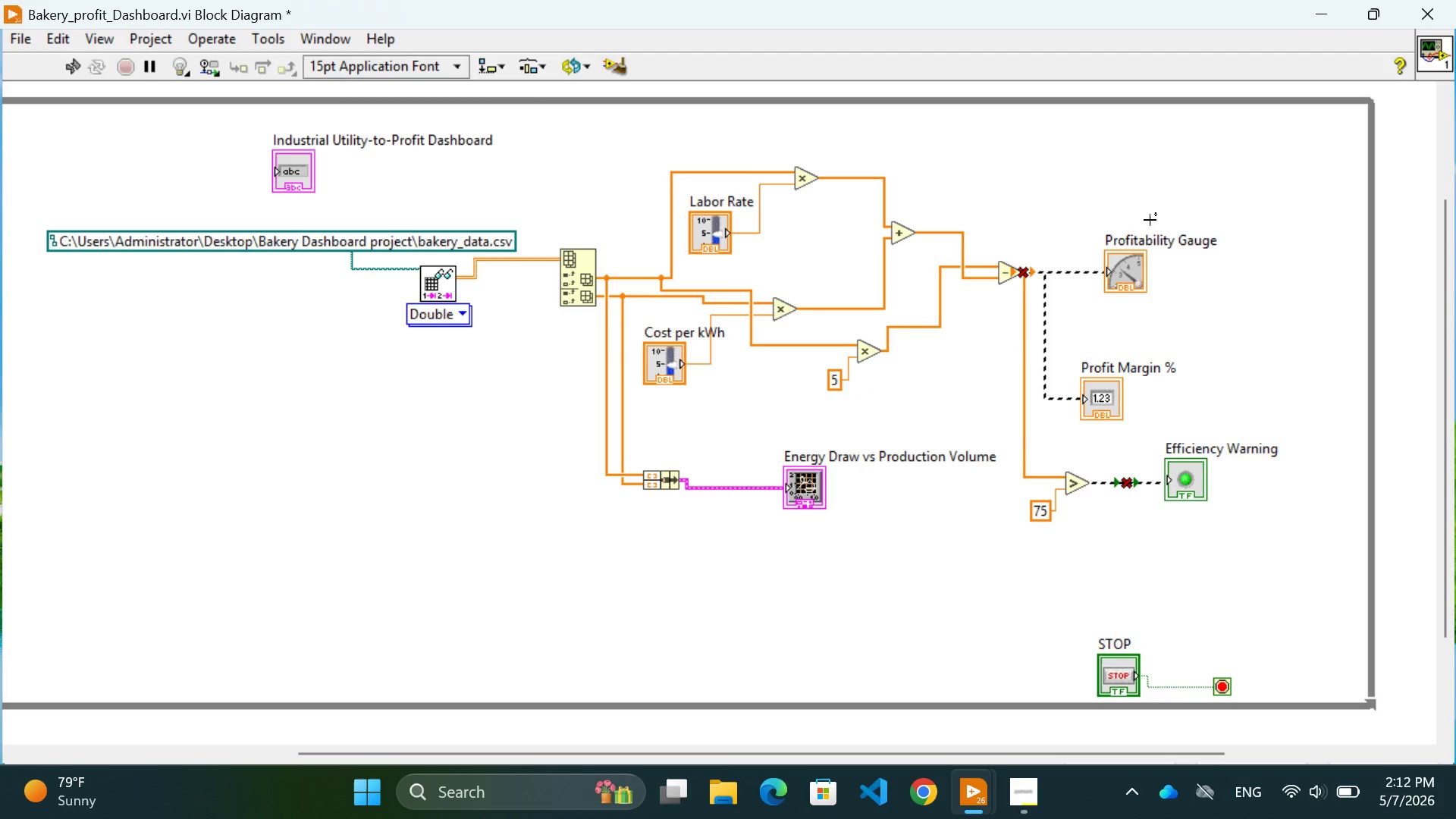 
wait(6.69)
 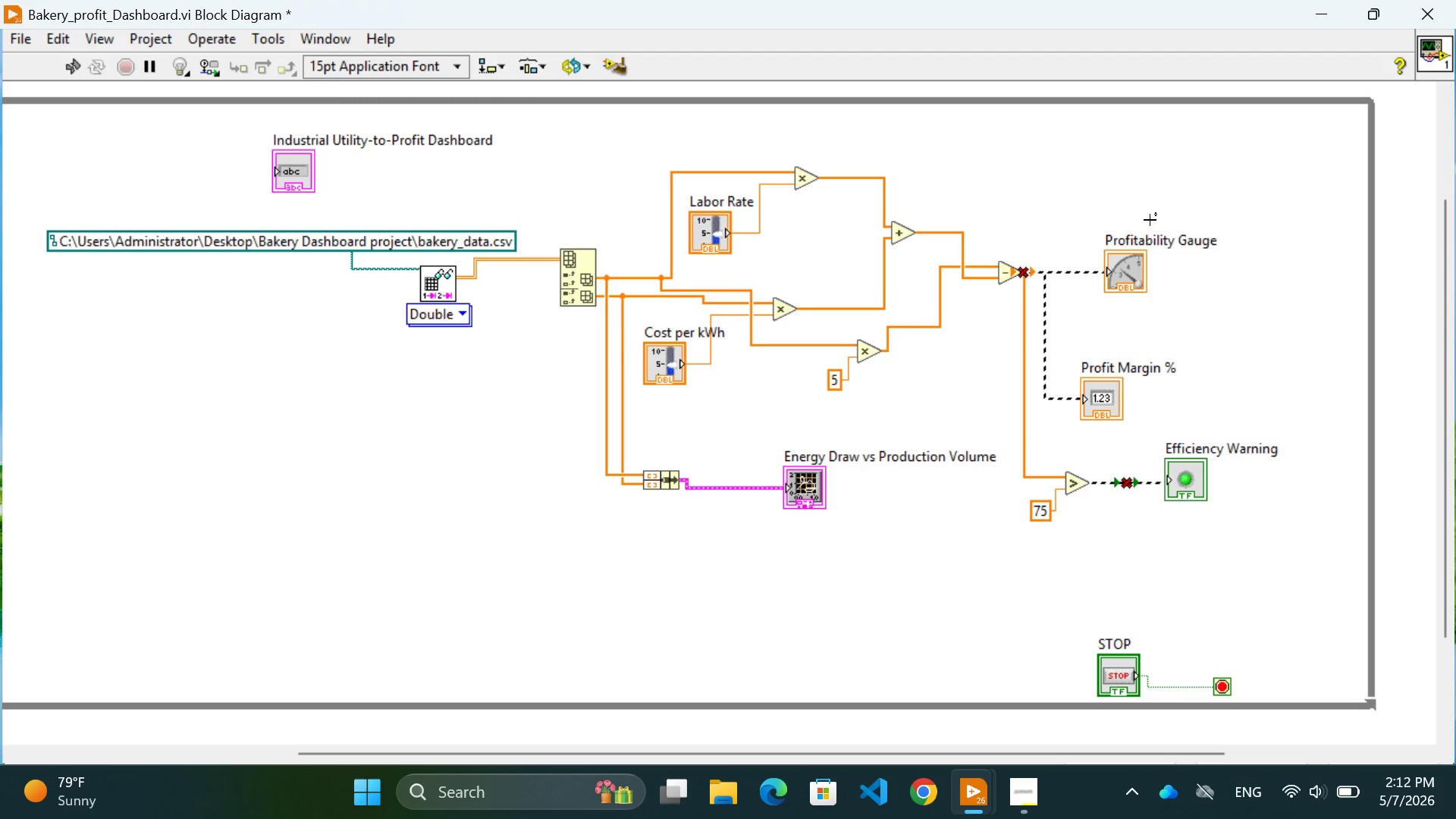 
mouse_move([1131, 460])
 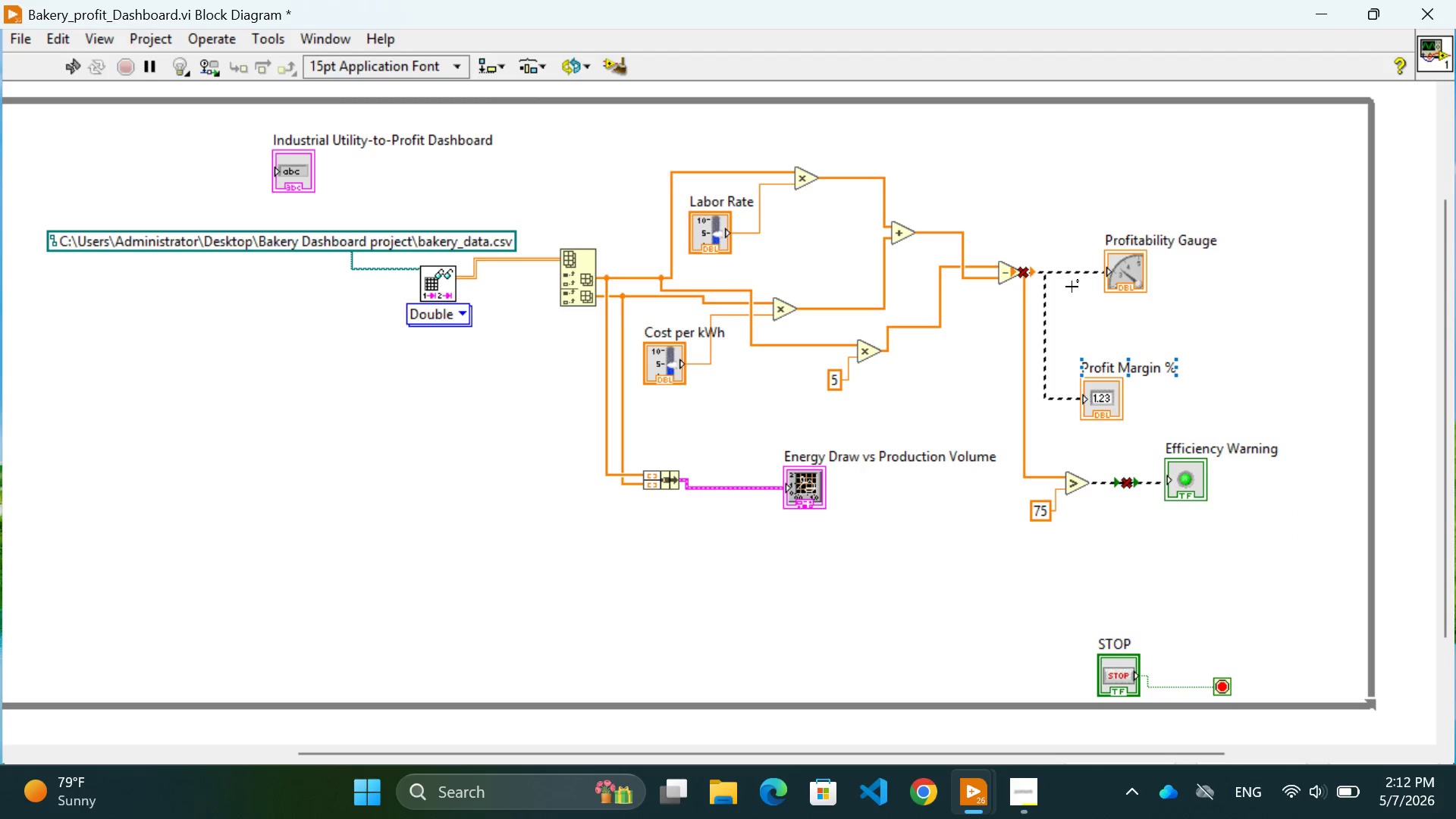 
mouse_move([1089, 281])
 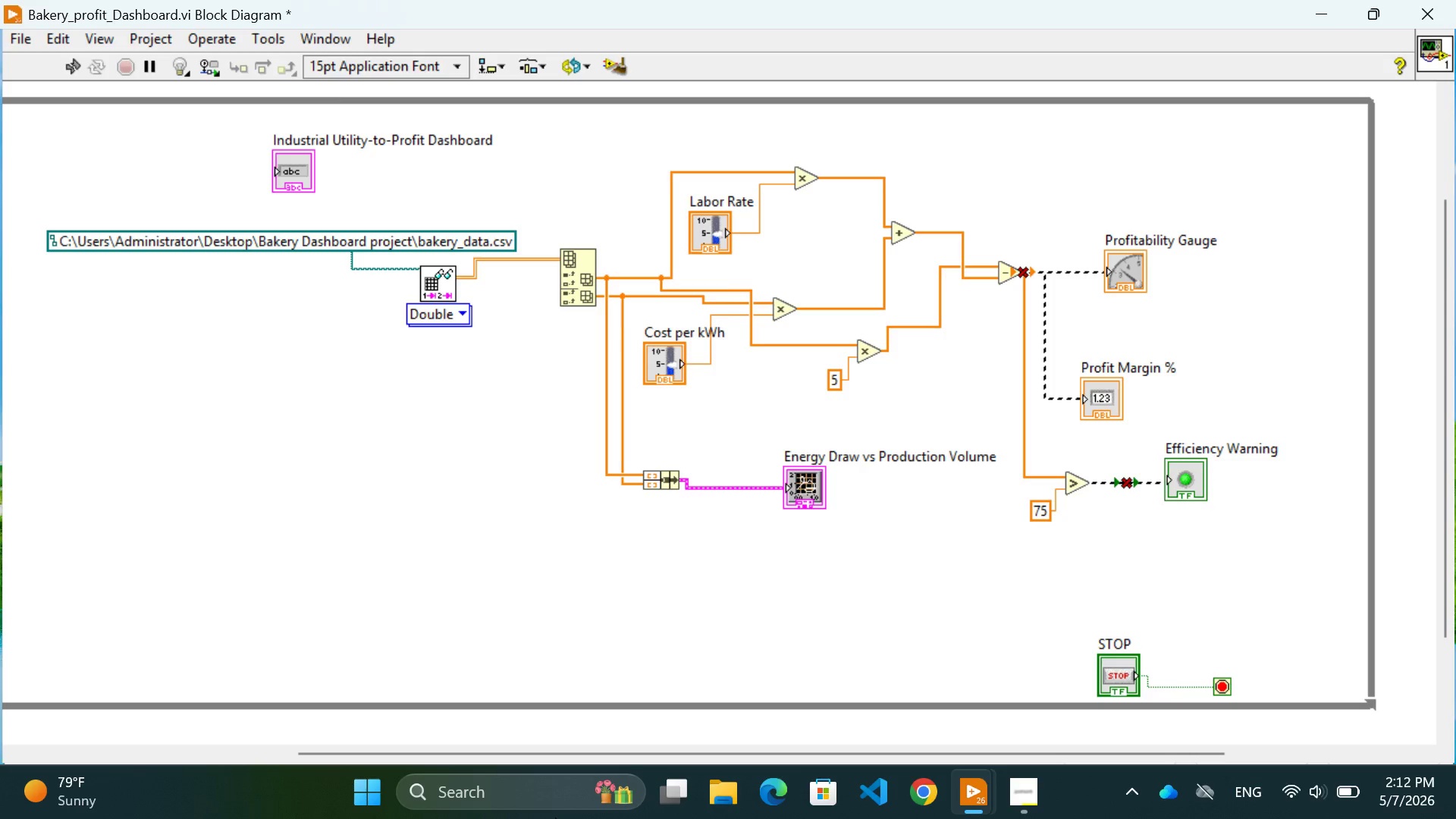 
wait(12.8)
 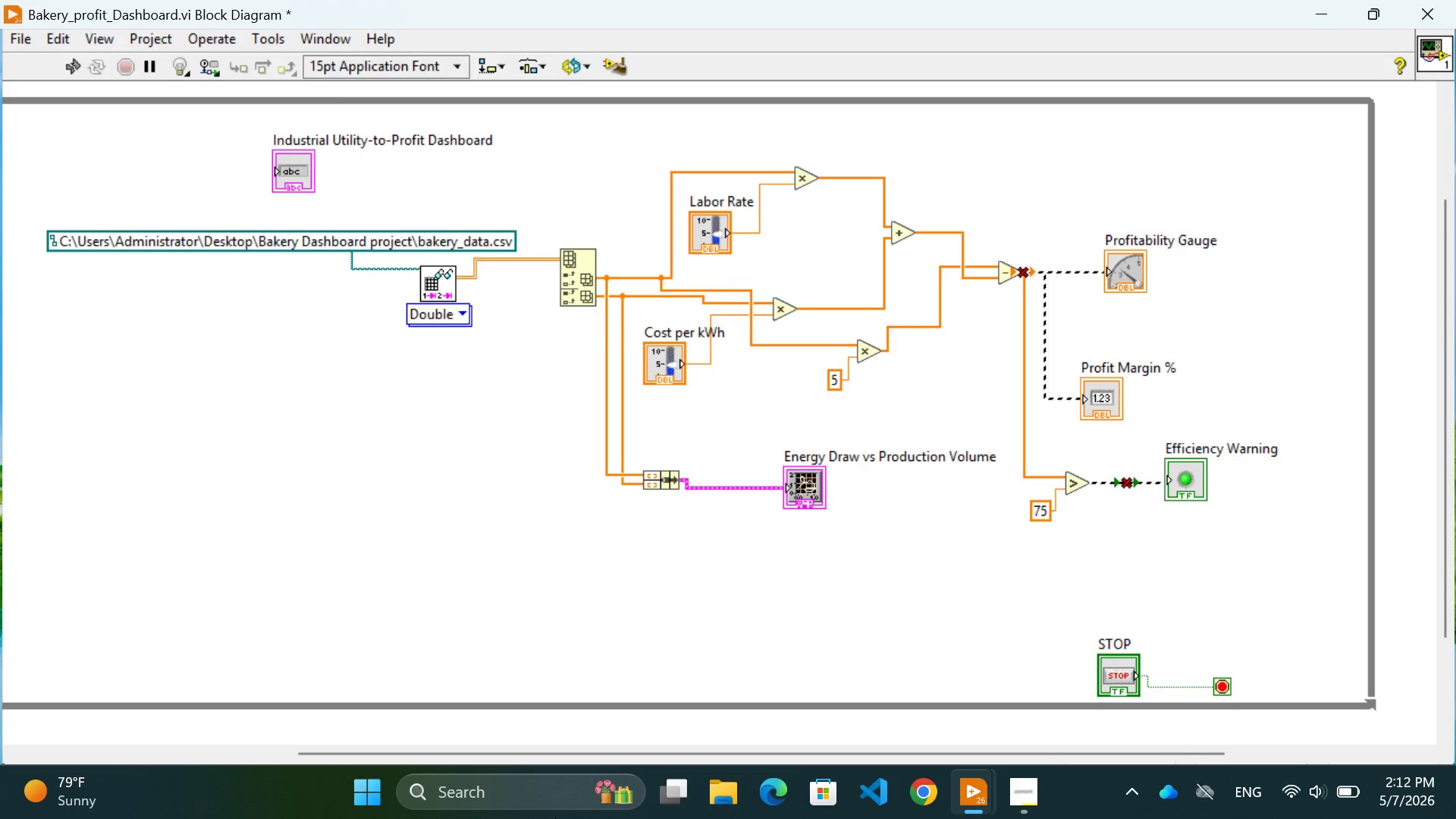 
left_click([80, 66])
 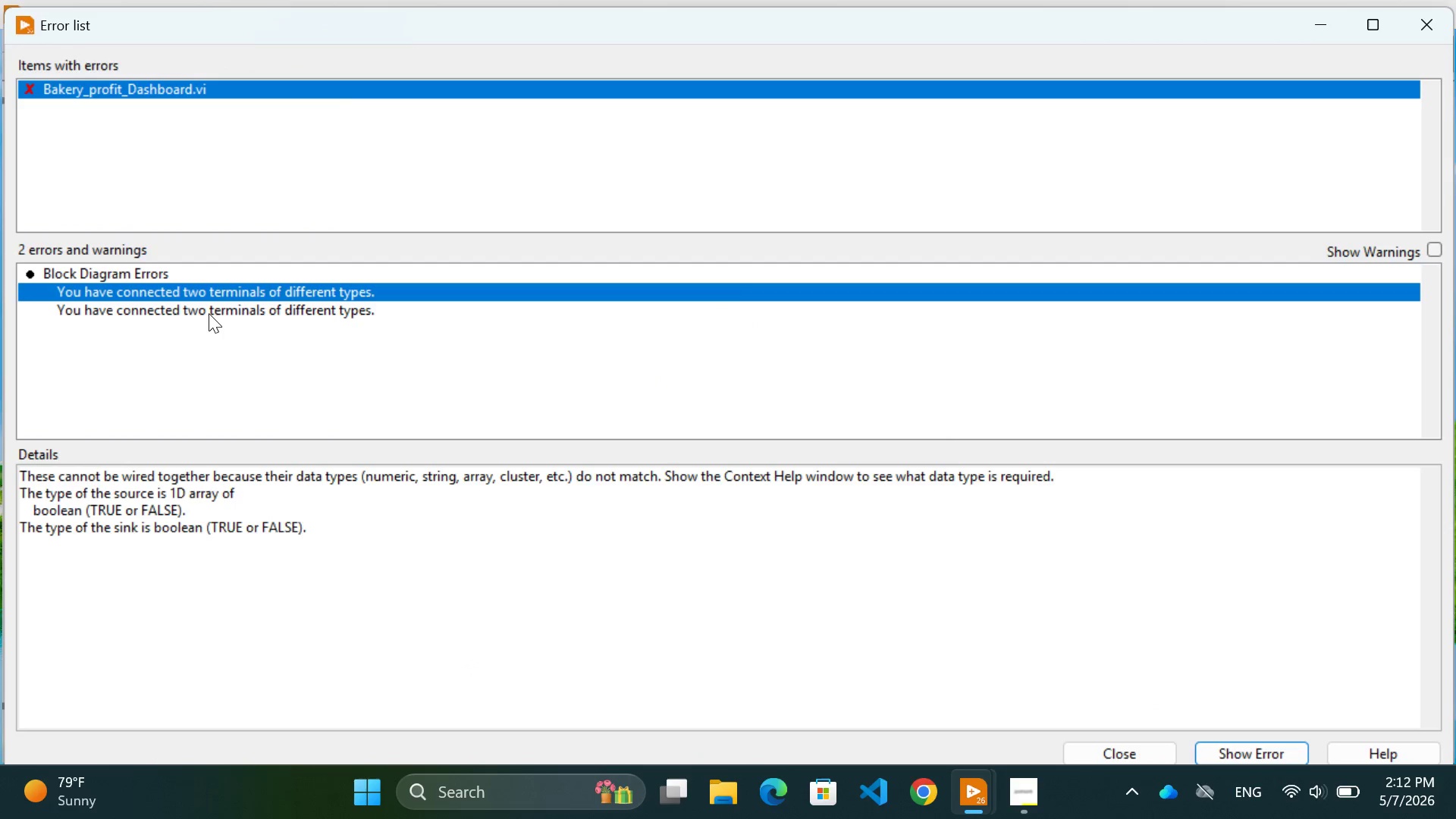 
double_click([209, 310])
 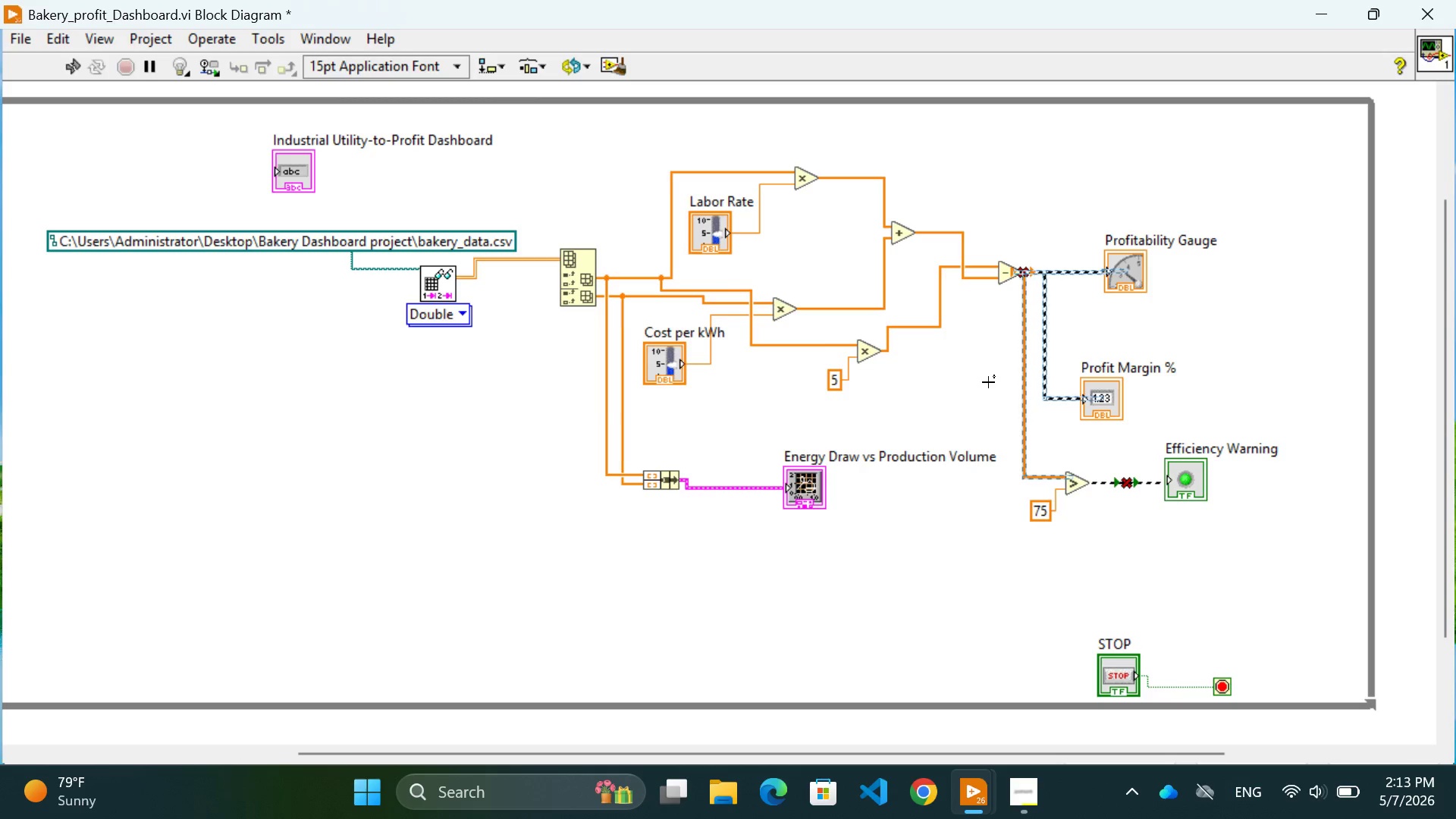 
wait(19.08)
 